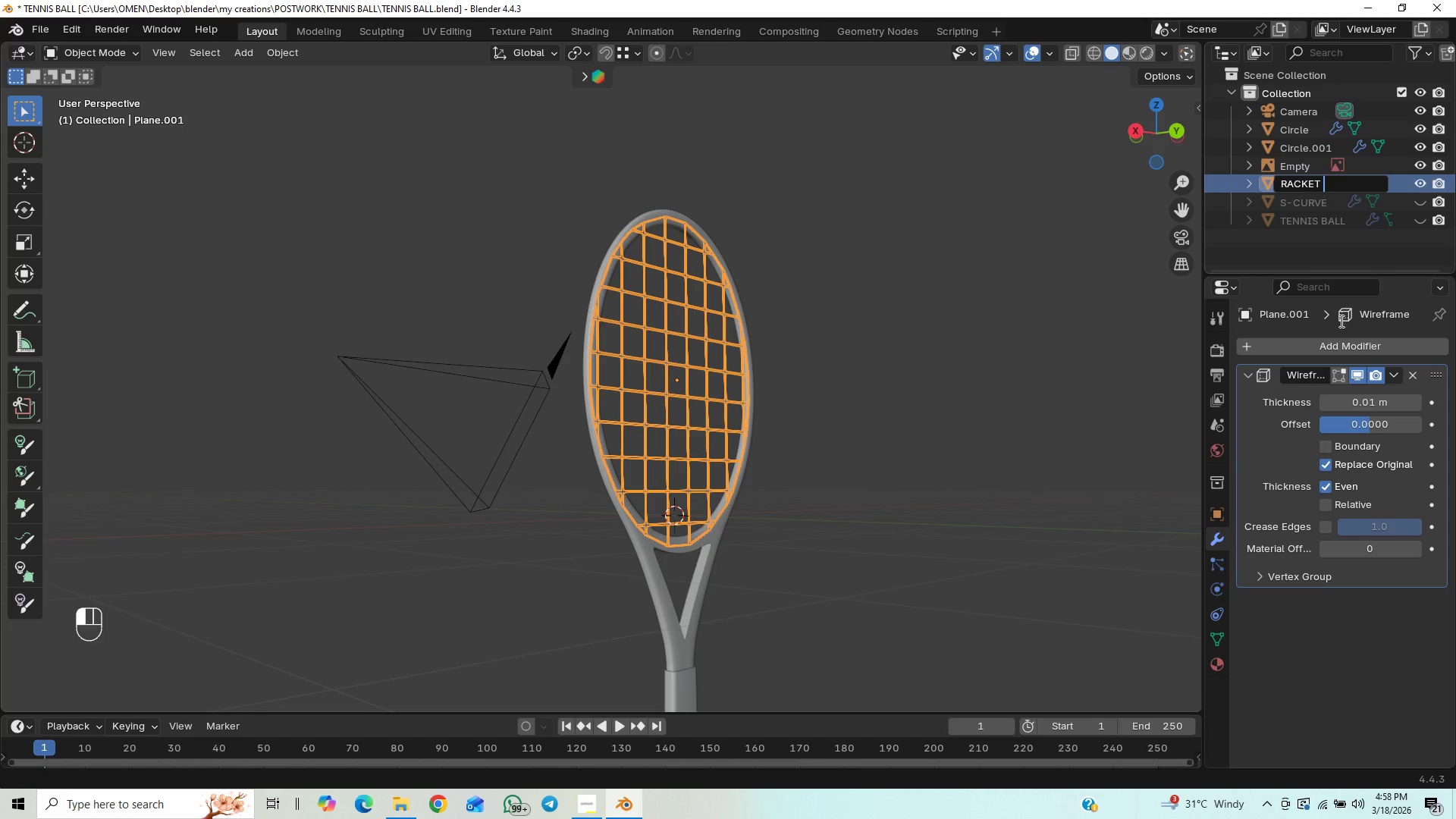 
wait(5.06)
 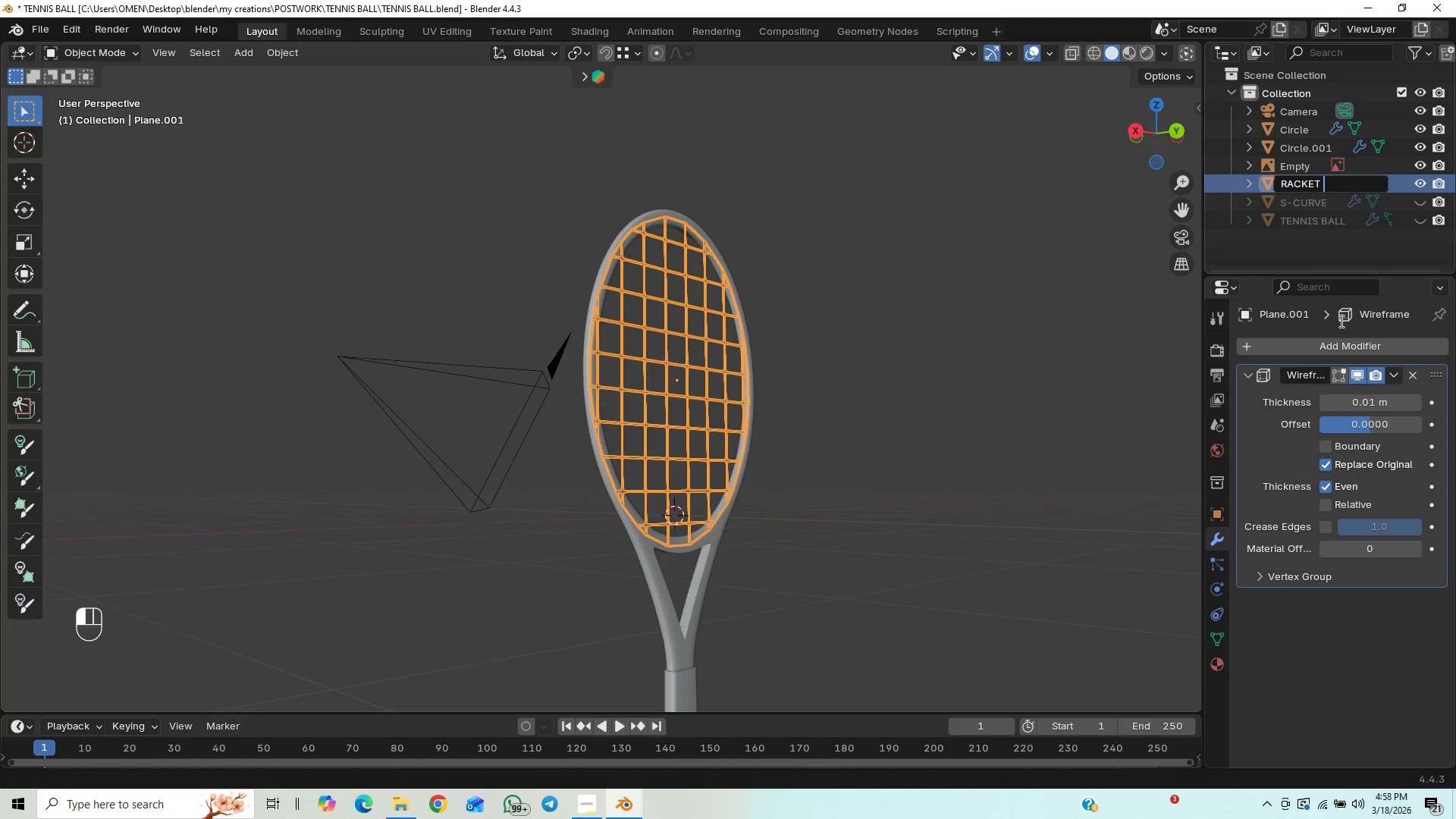 
type(NET)
 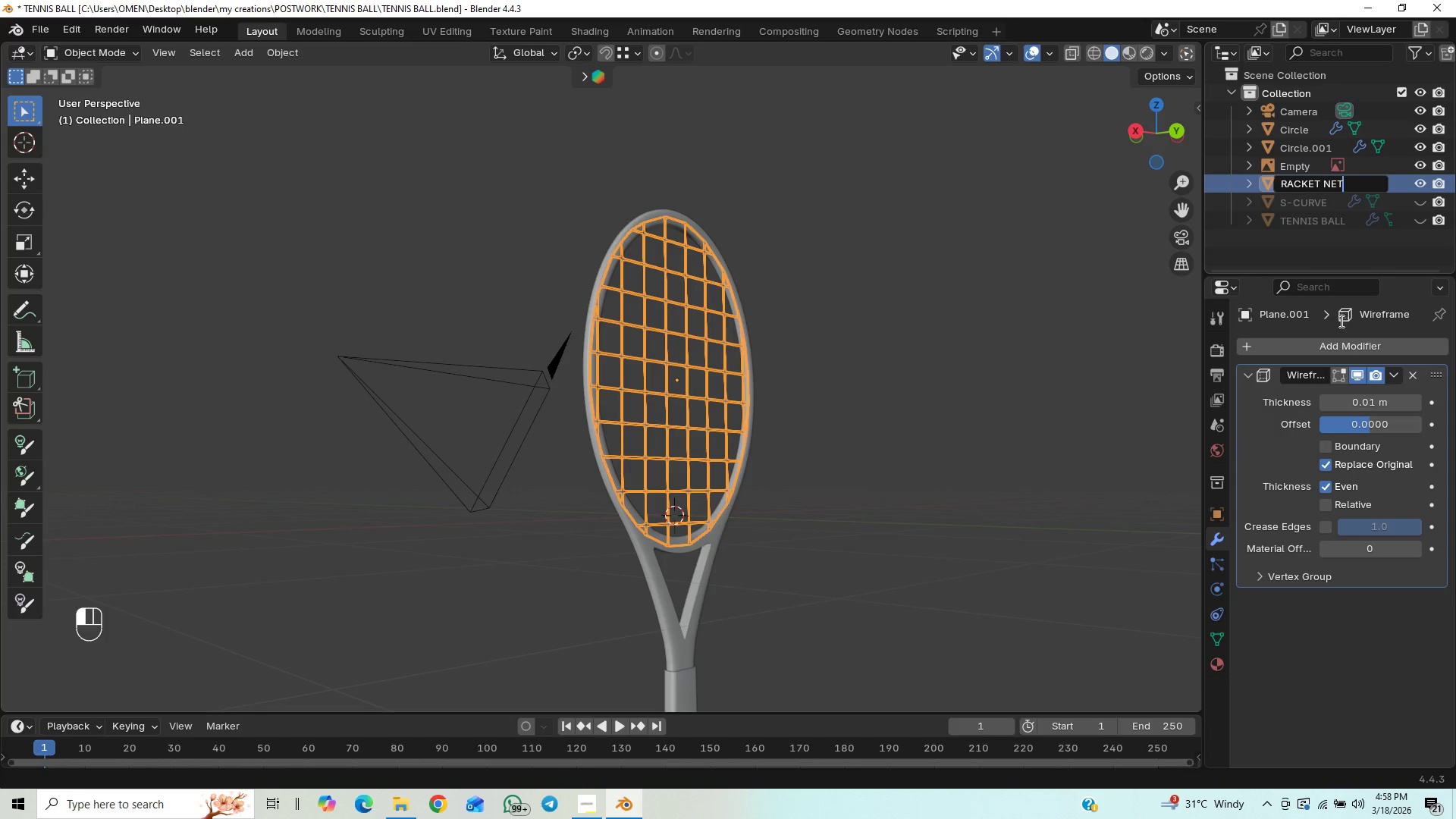 
key(Enter)
 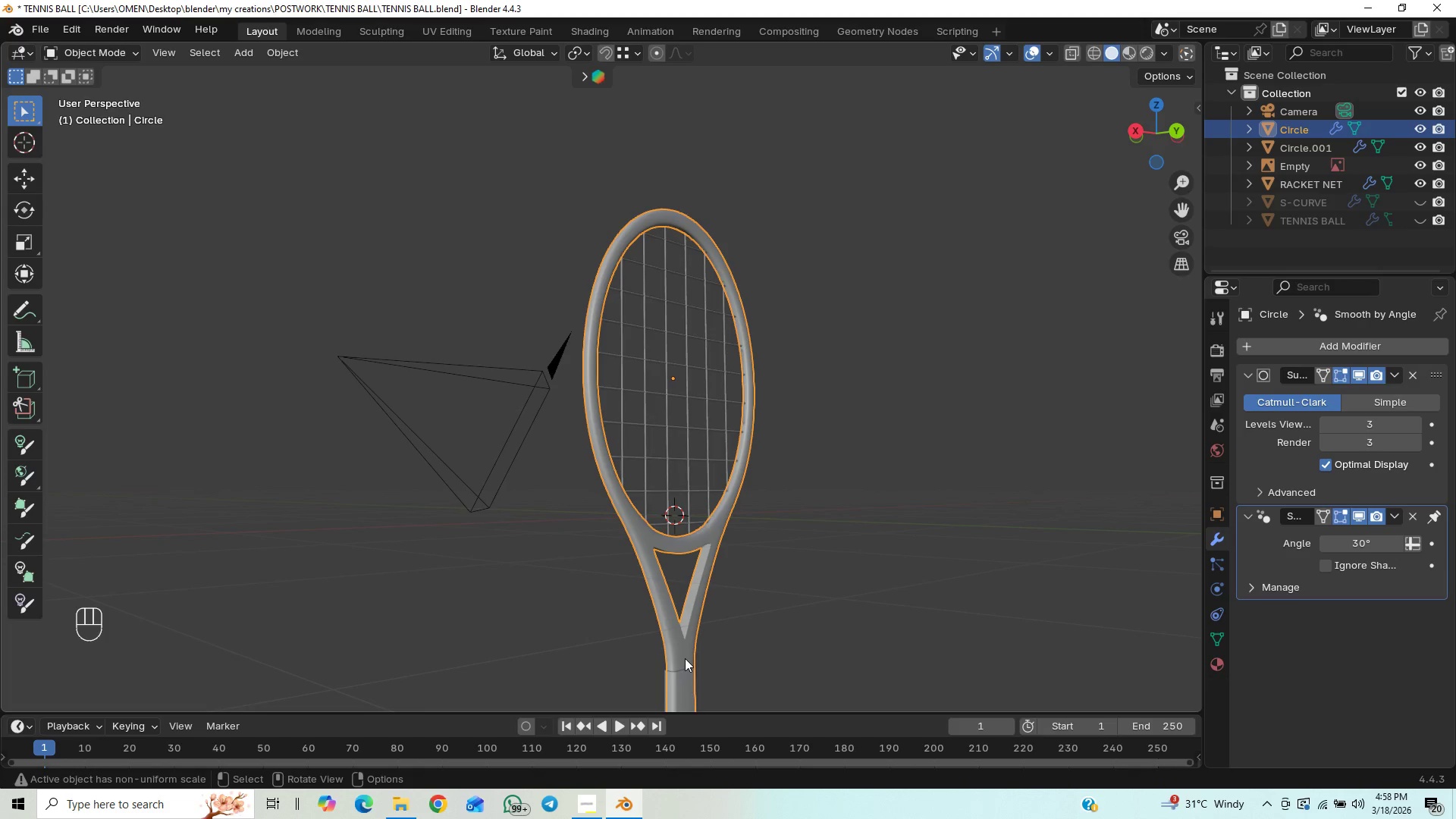 
wait(6.86)
 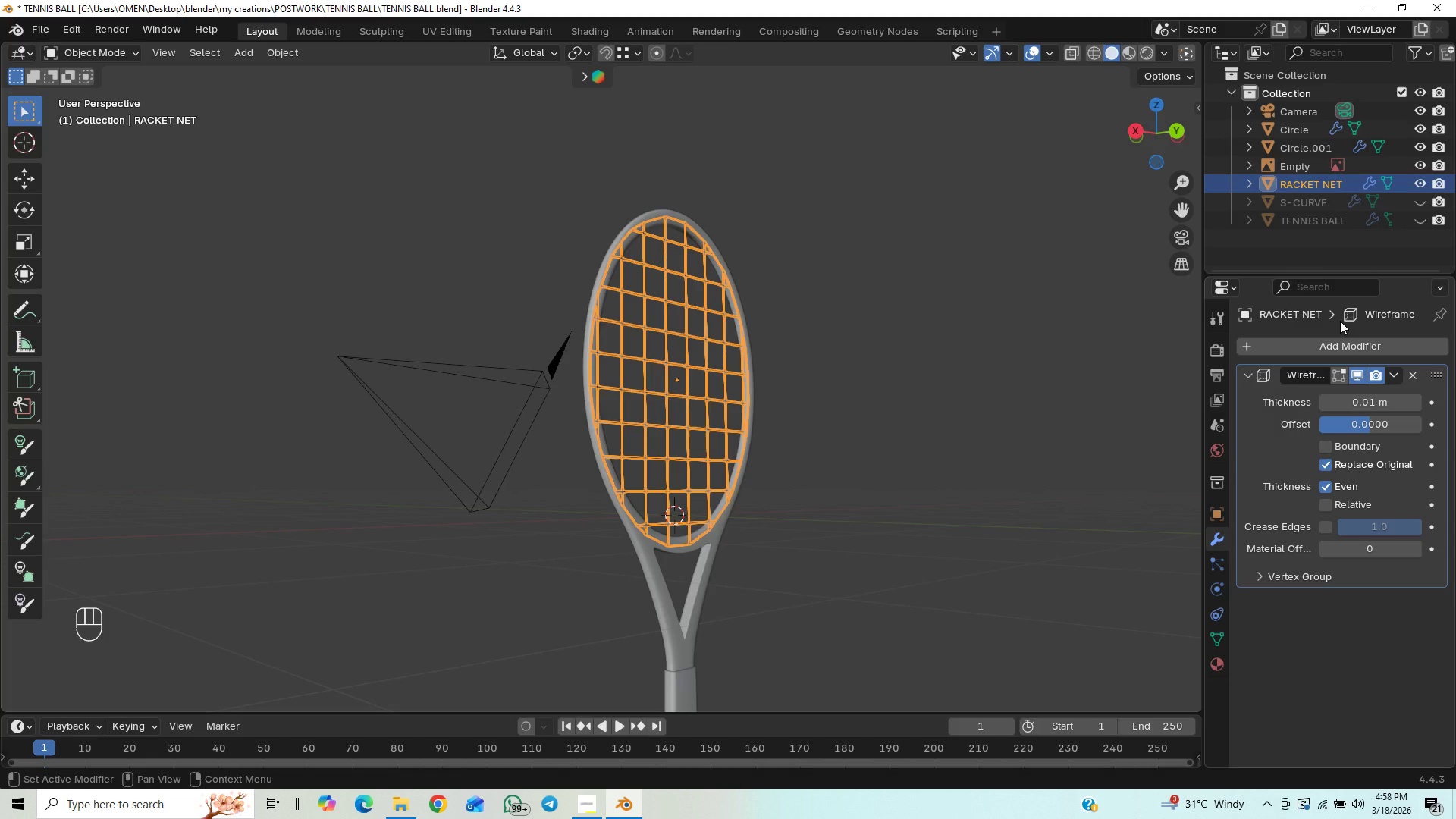 
double_click([1311, 136])
 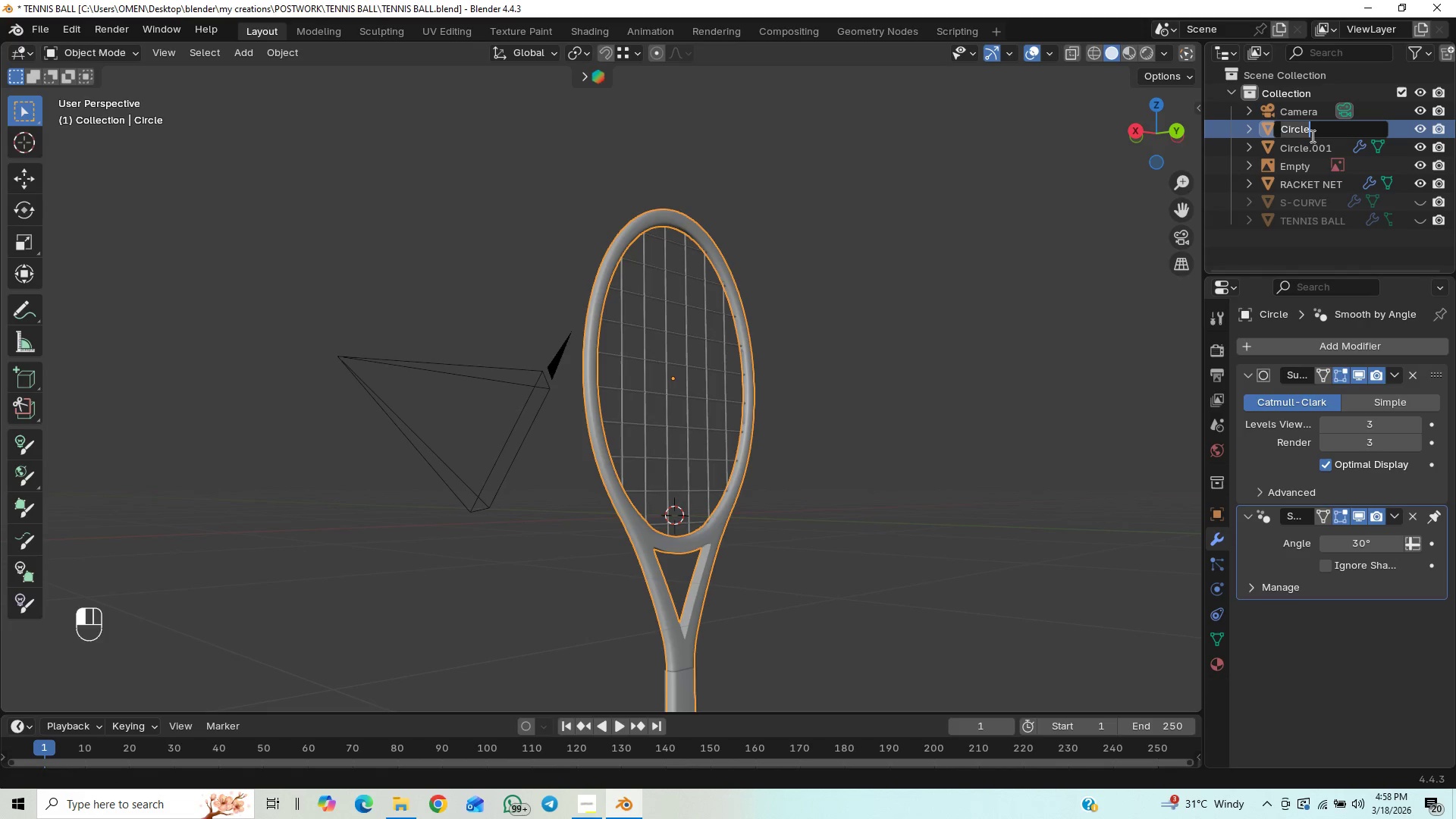 
type(TENNIS RACKET)
 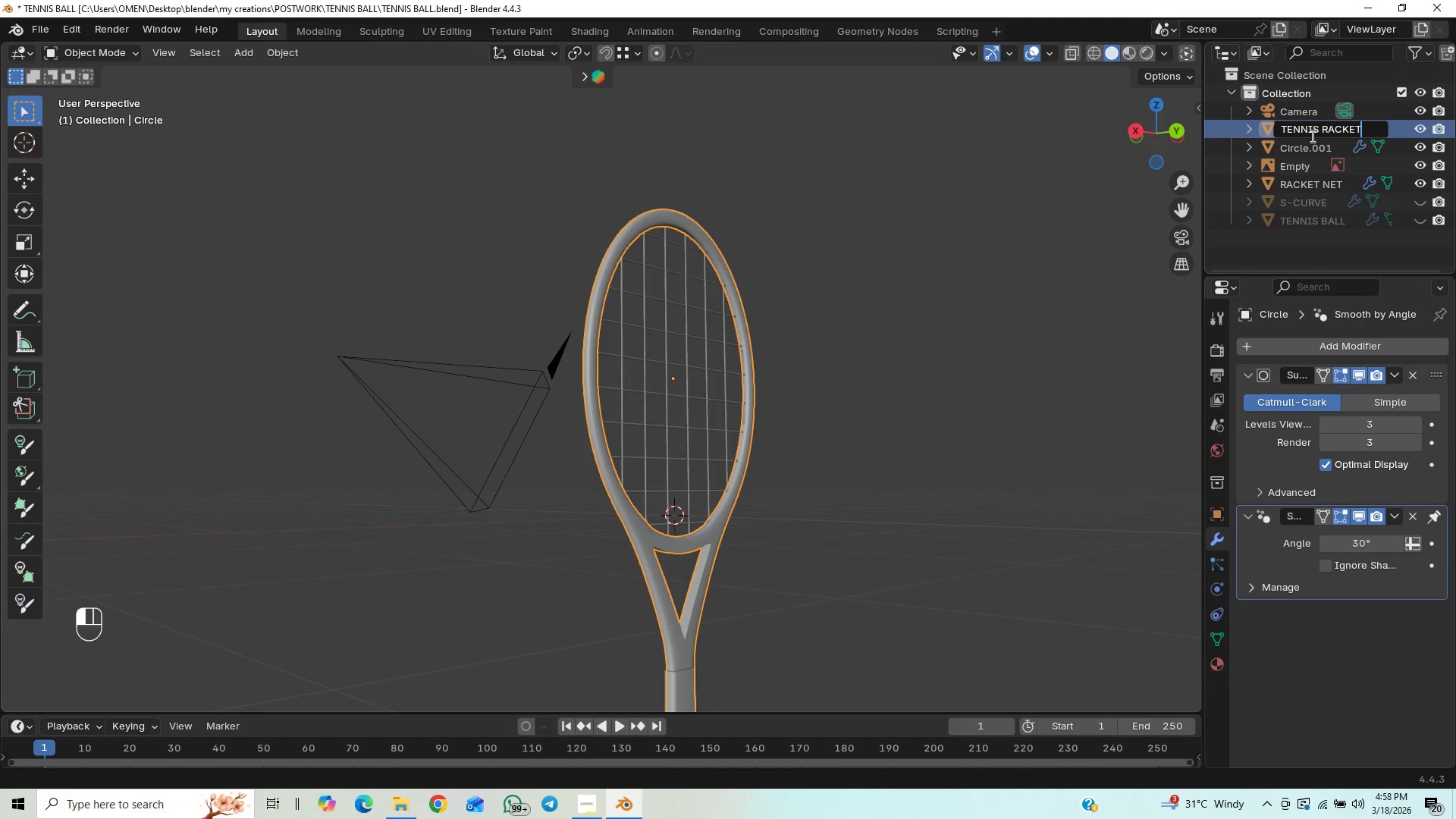 
key(Enter)
 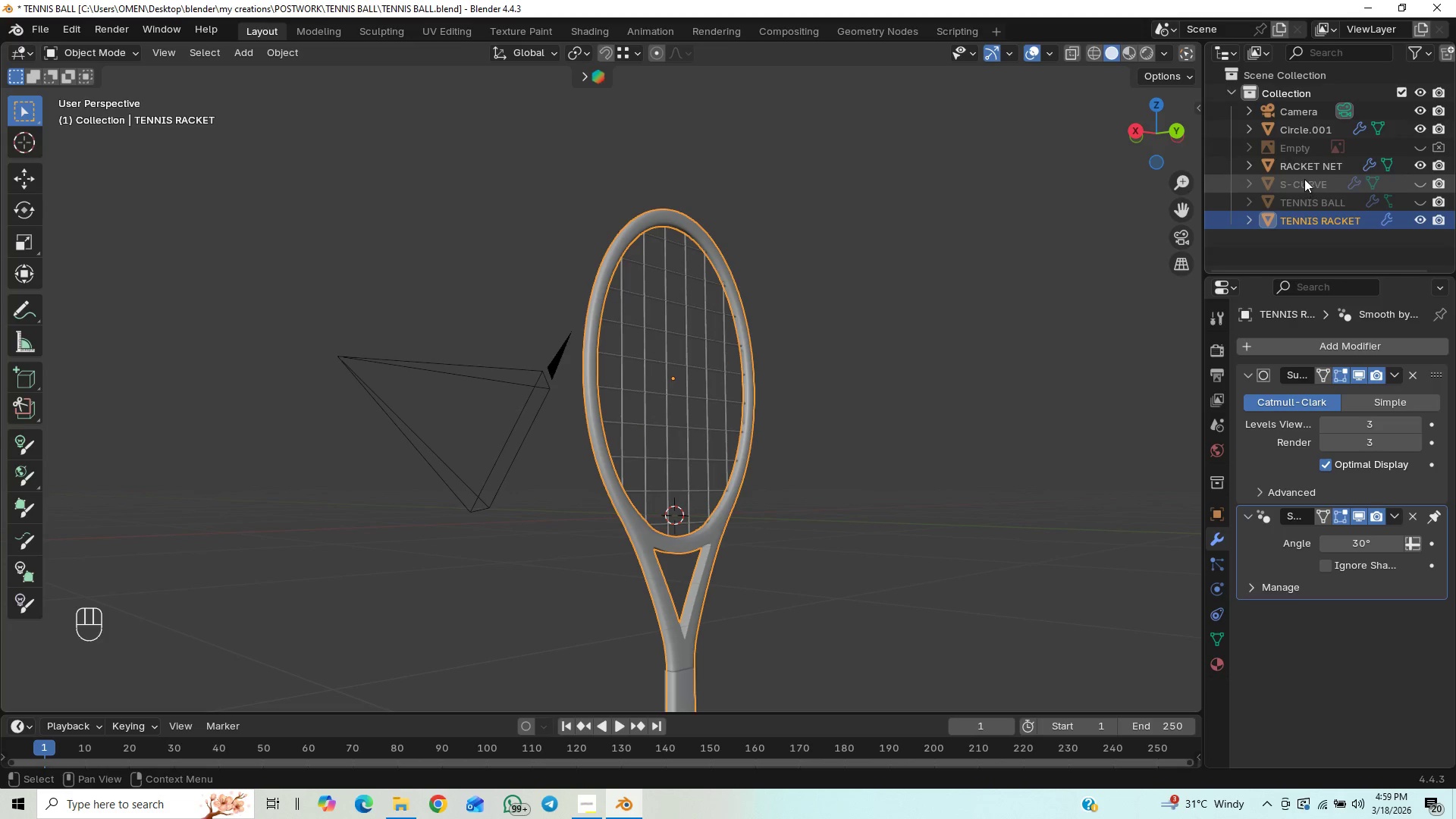 
wait(7.91)
 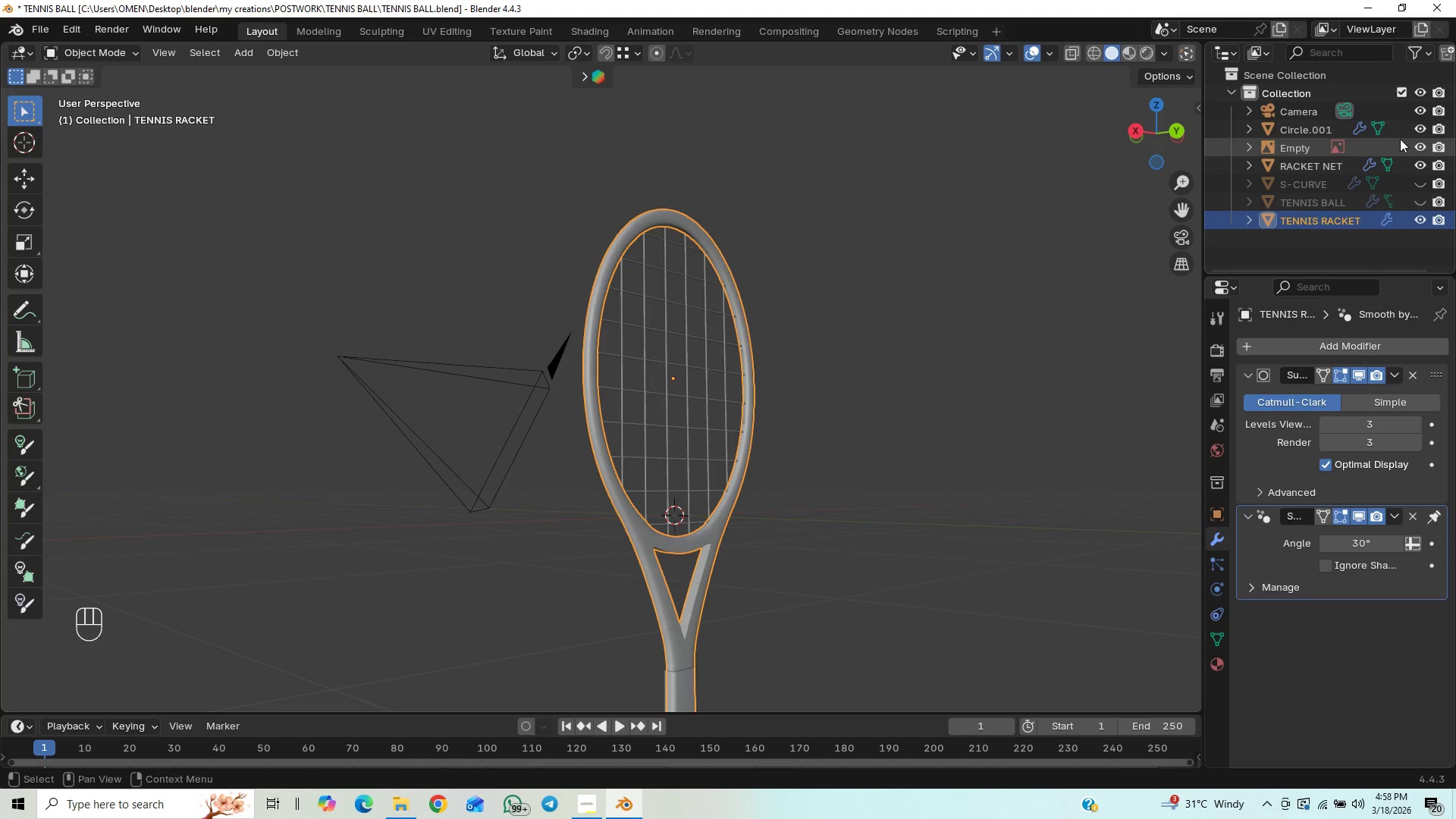 
left_click([1311, 127])
 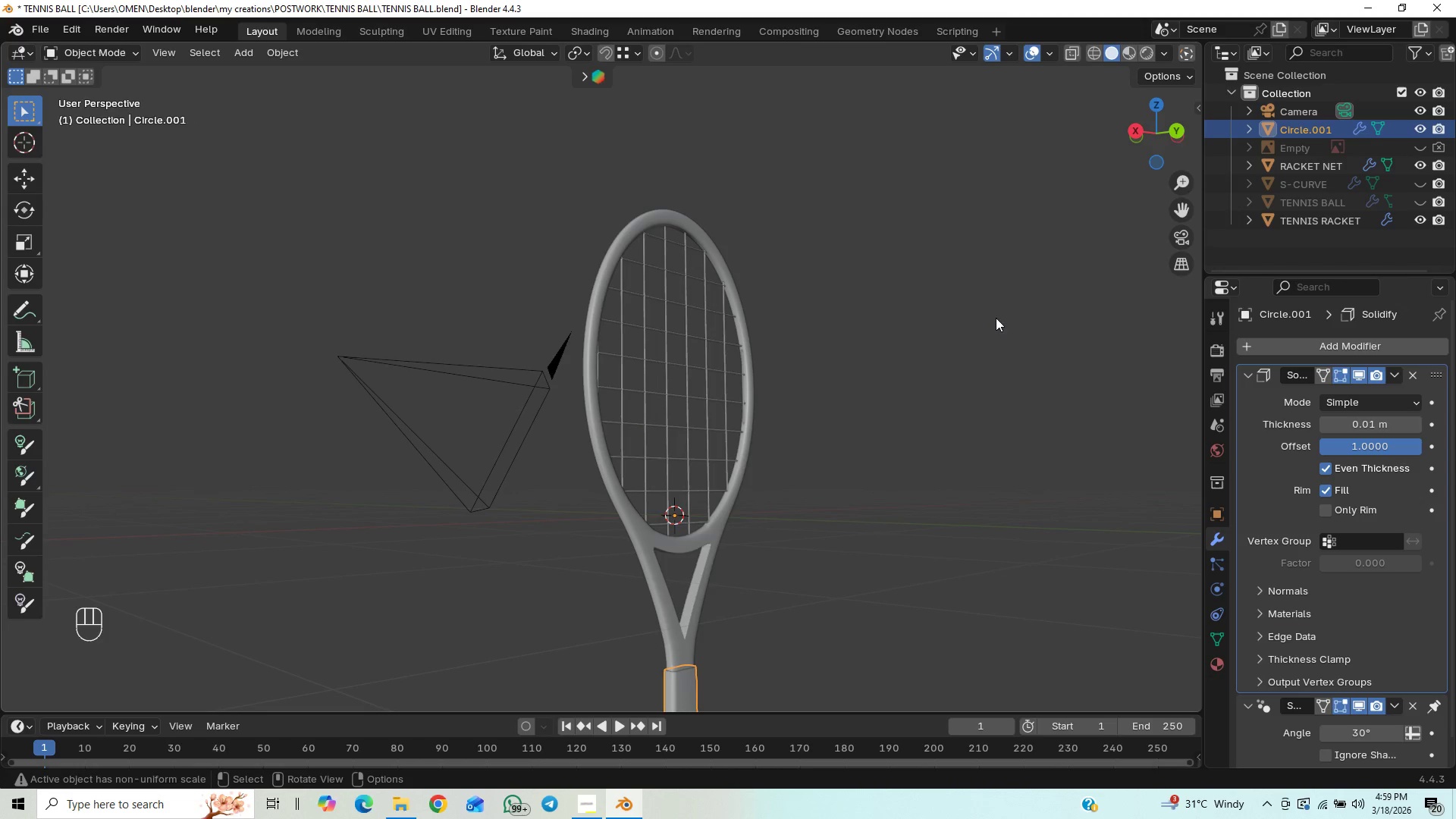 
hold_key(key=ShiftLeft, duration=0.91)
 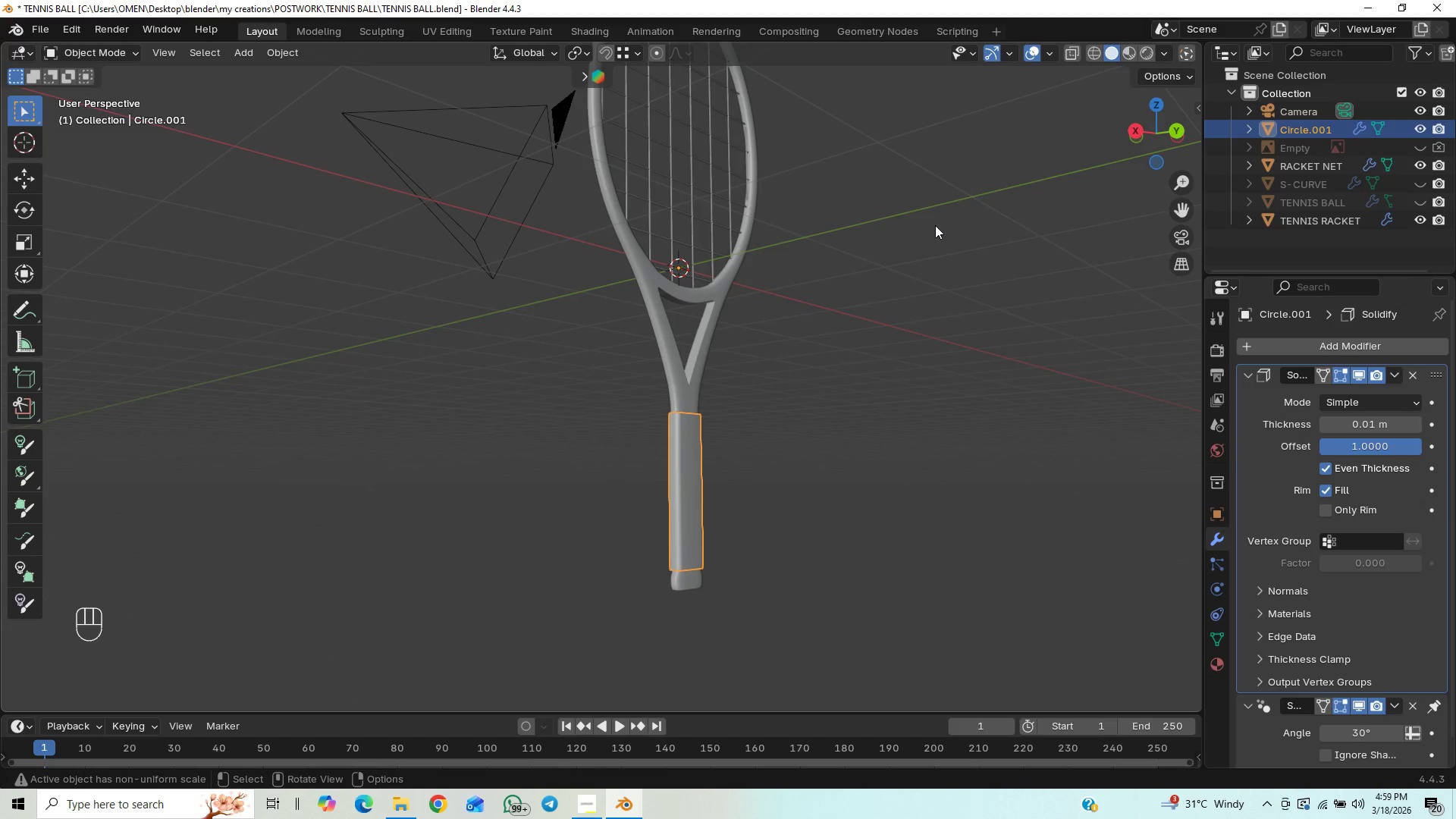 
hold_key(key=ShiftLeft, duration=0.52)
 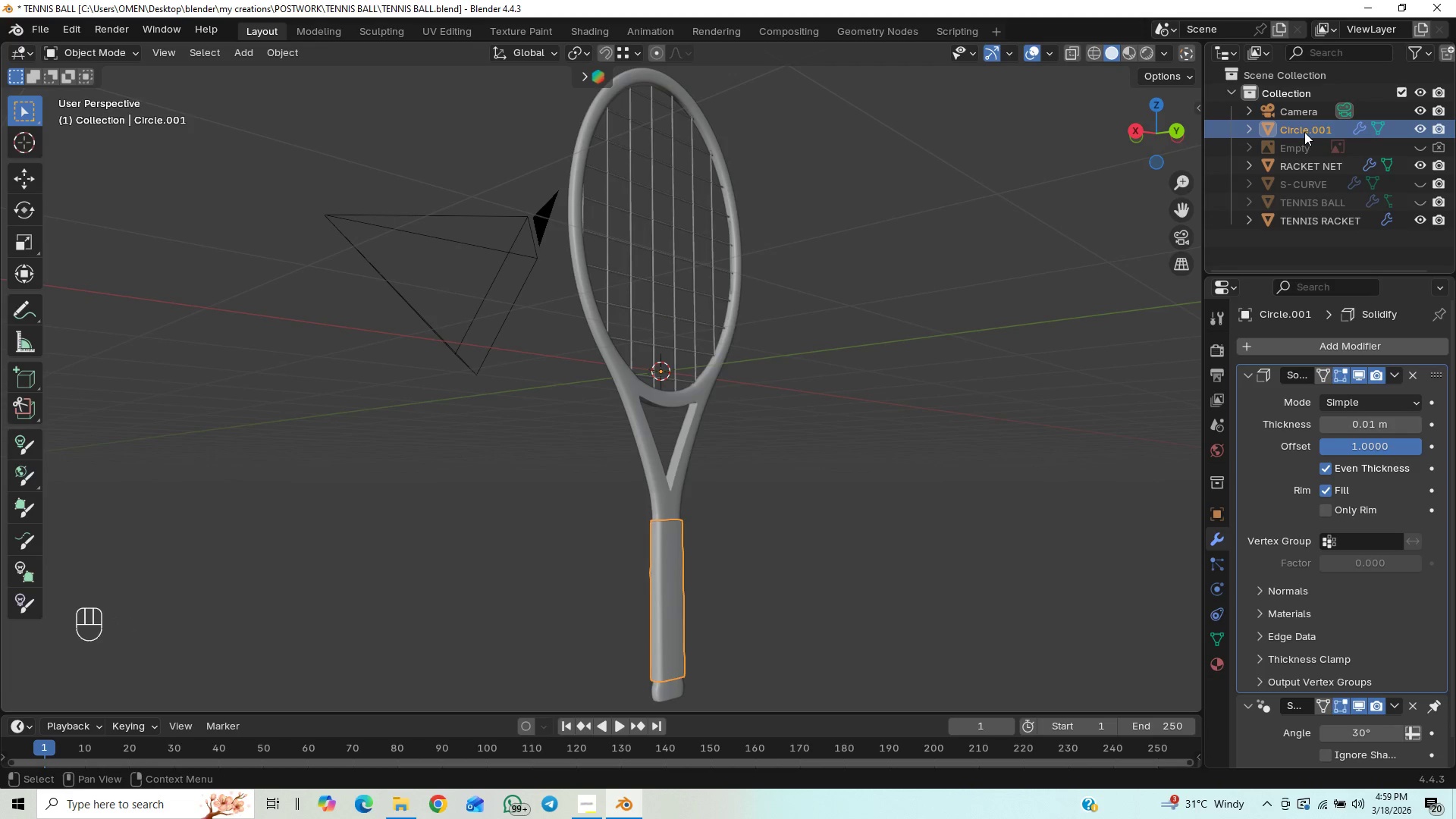 
left_click([1304, 132])
 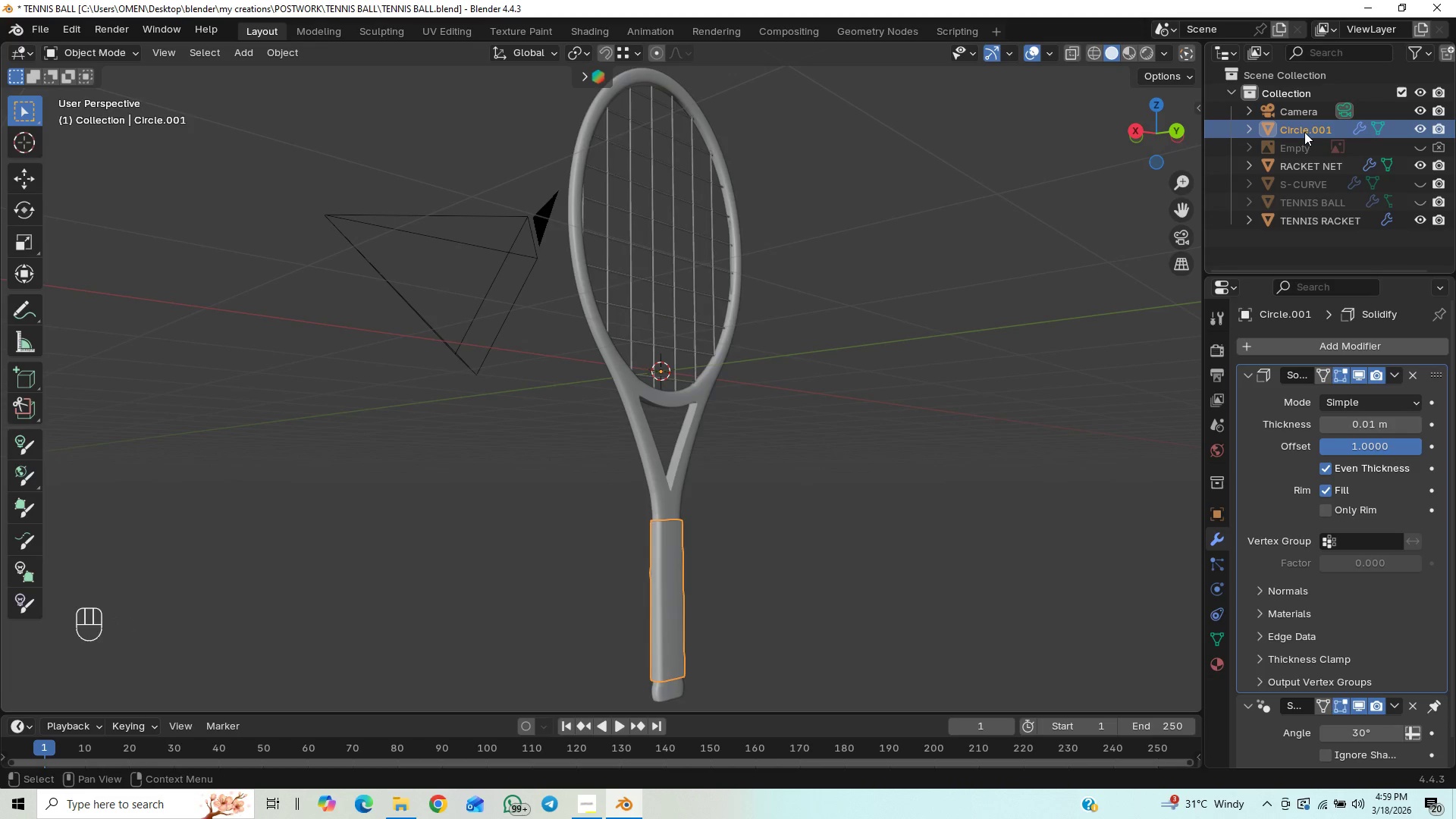 
double_click([1304, 132])
 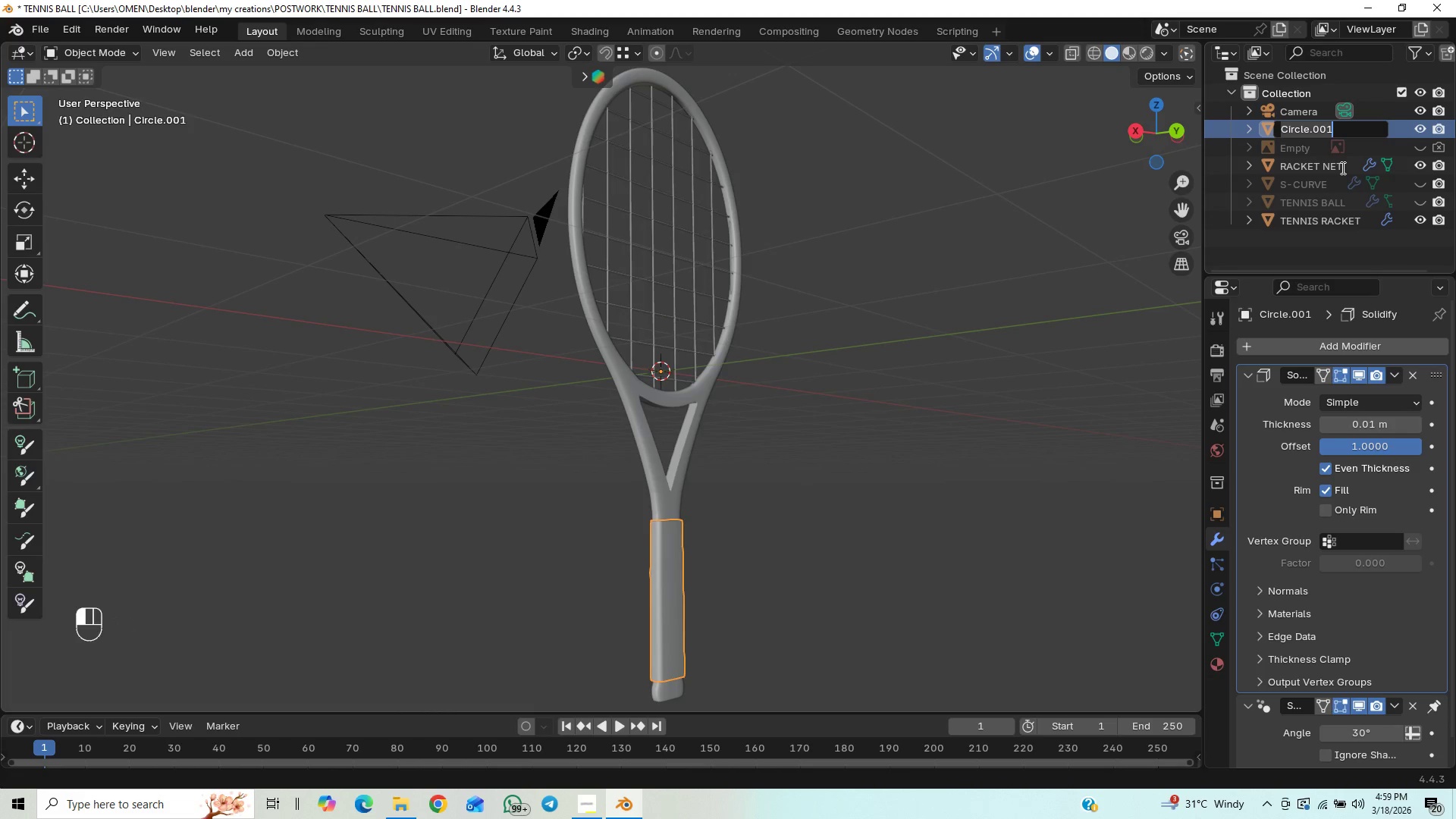 
type(RACKETN)
key(Backspace)
type( HANDLE)
 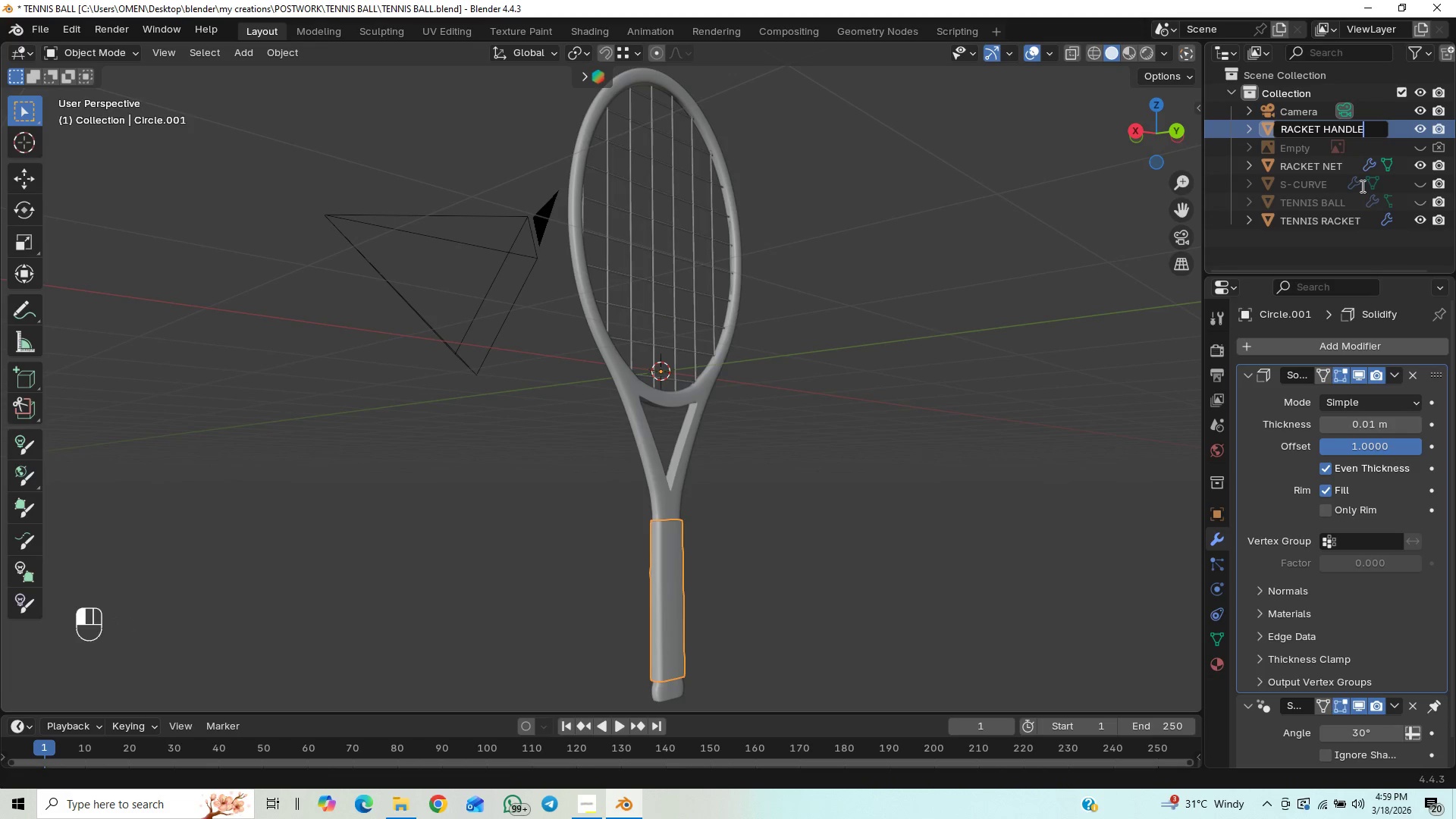 
key(Enter)
 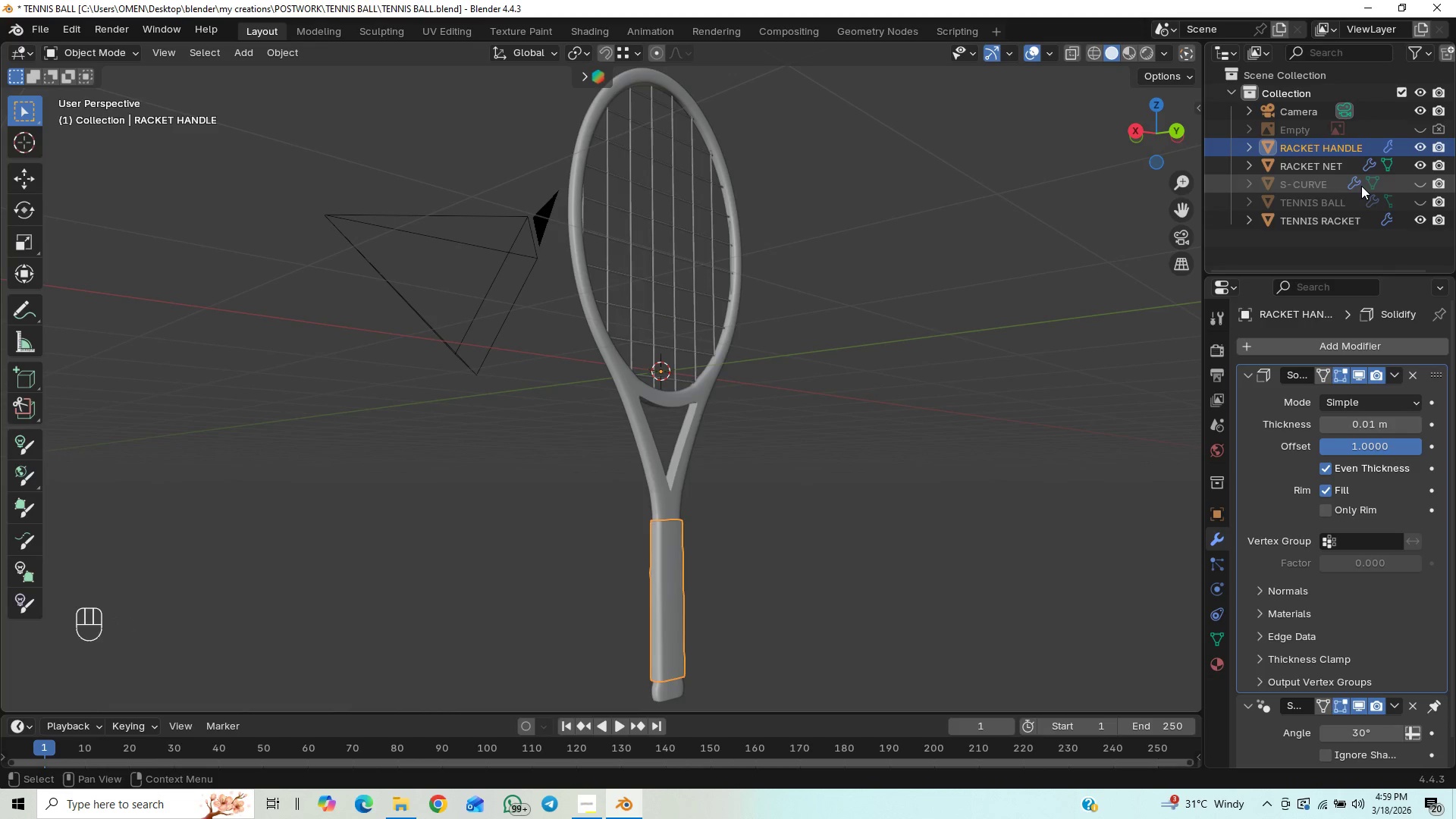 
scroll: coordinate [1361, 186], scroll_direction: up, amount: 1.0
 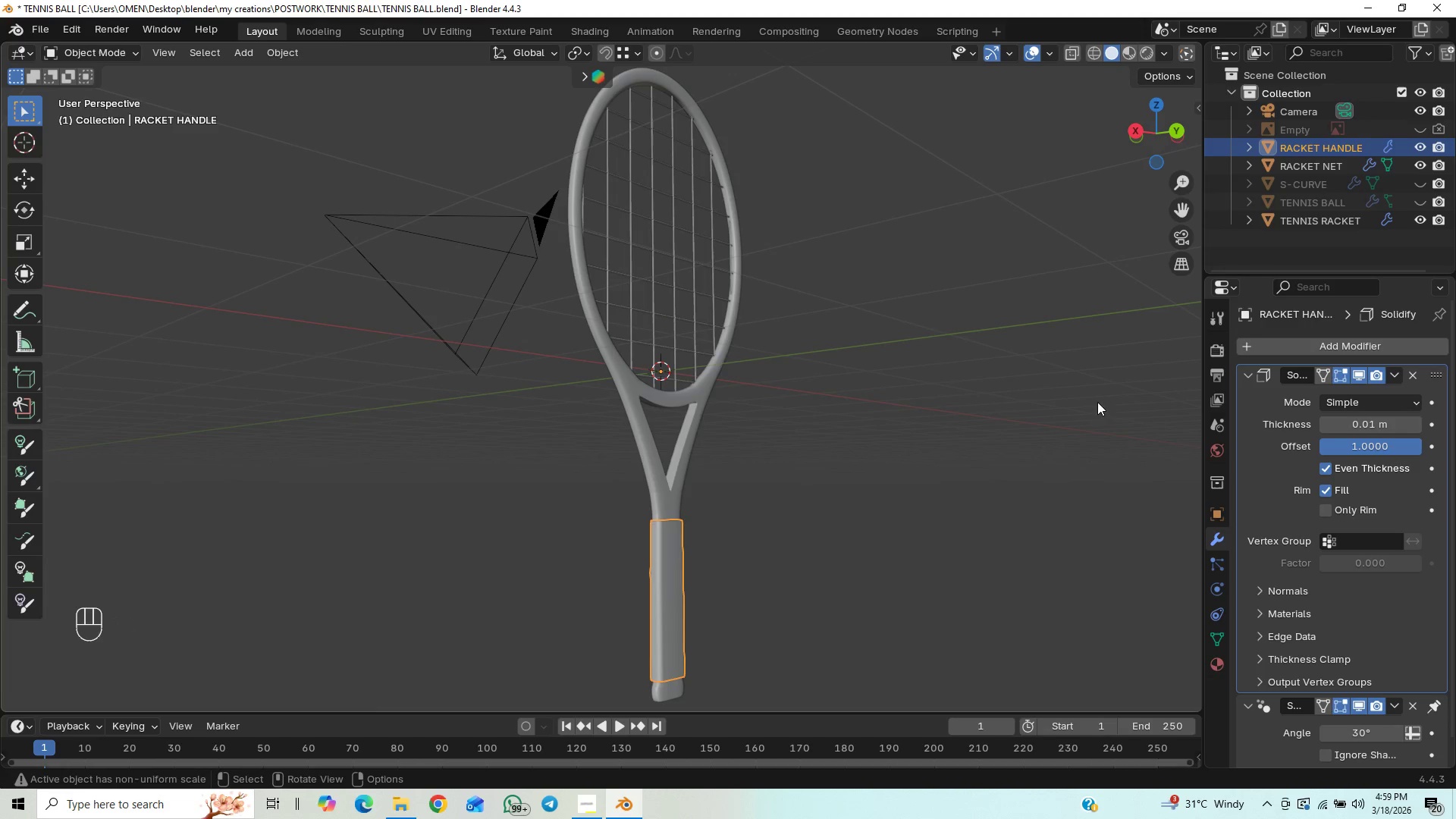 
left_click([909, 491])
 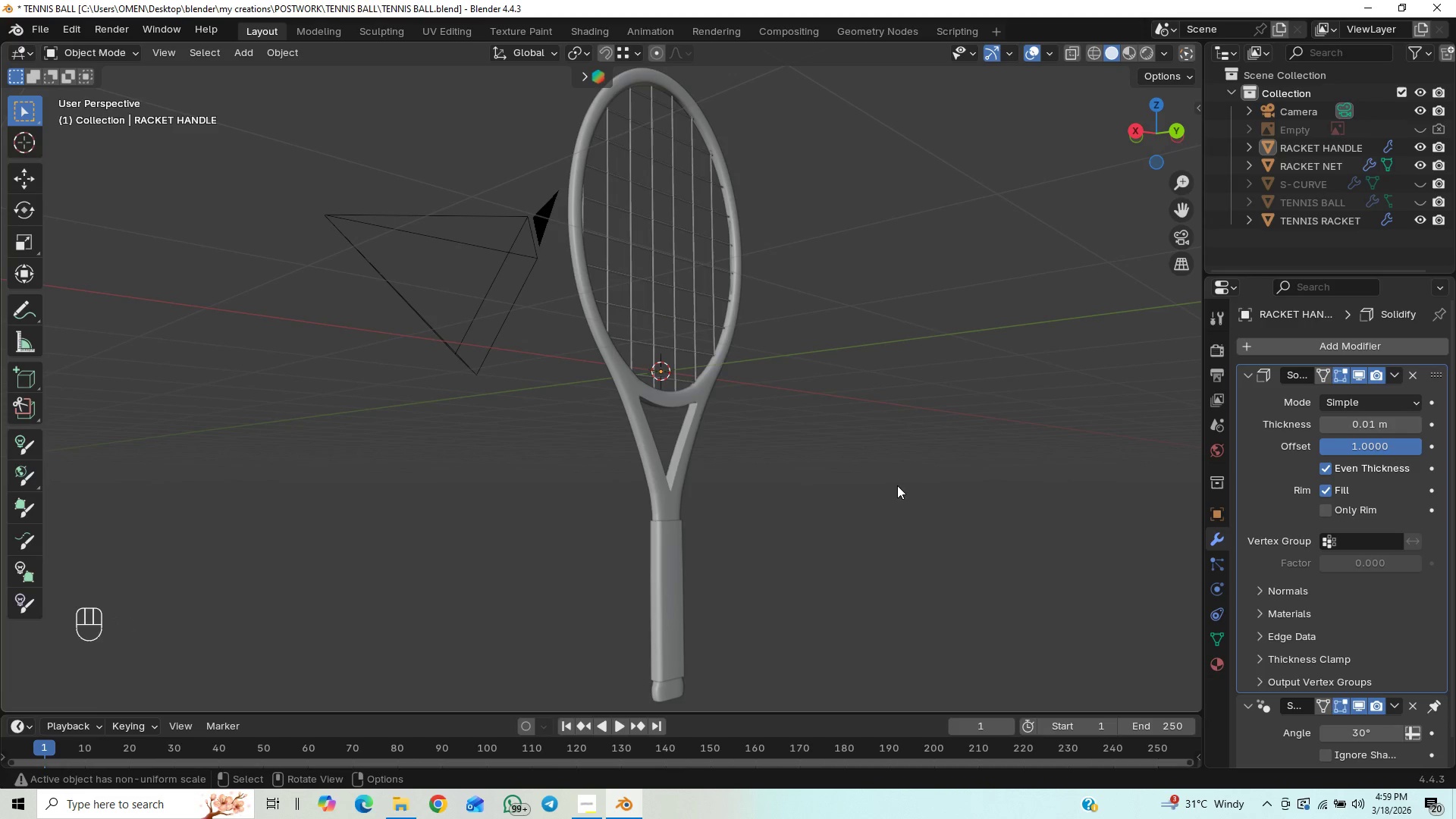 
key(Control+S)
 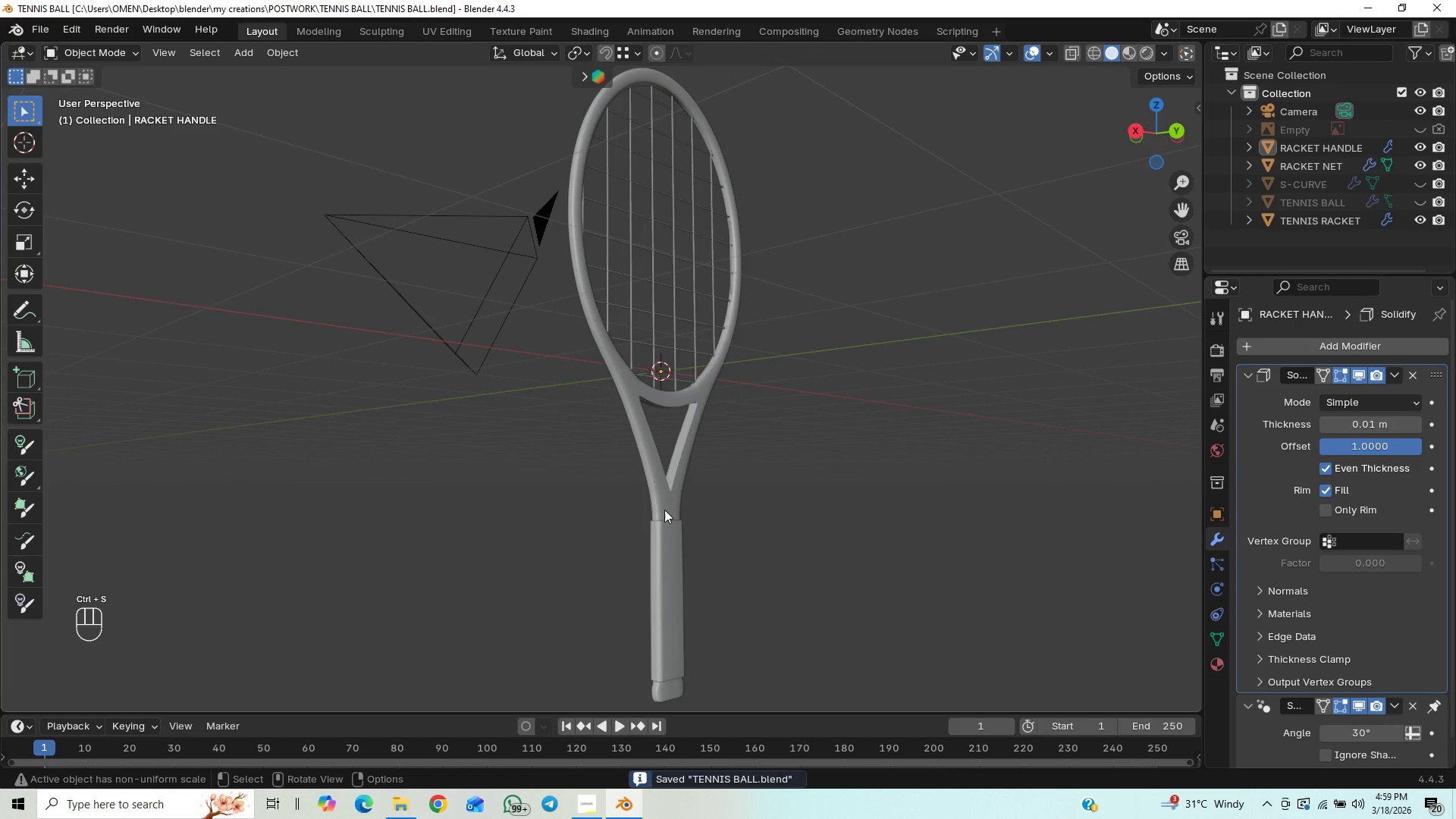 
left_click([663, 597])
 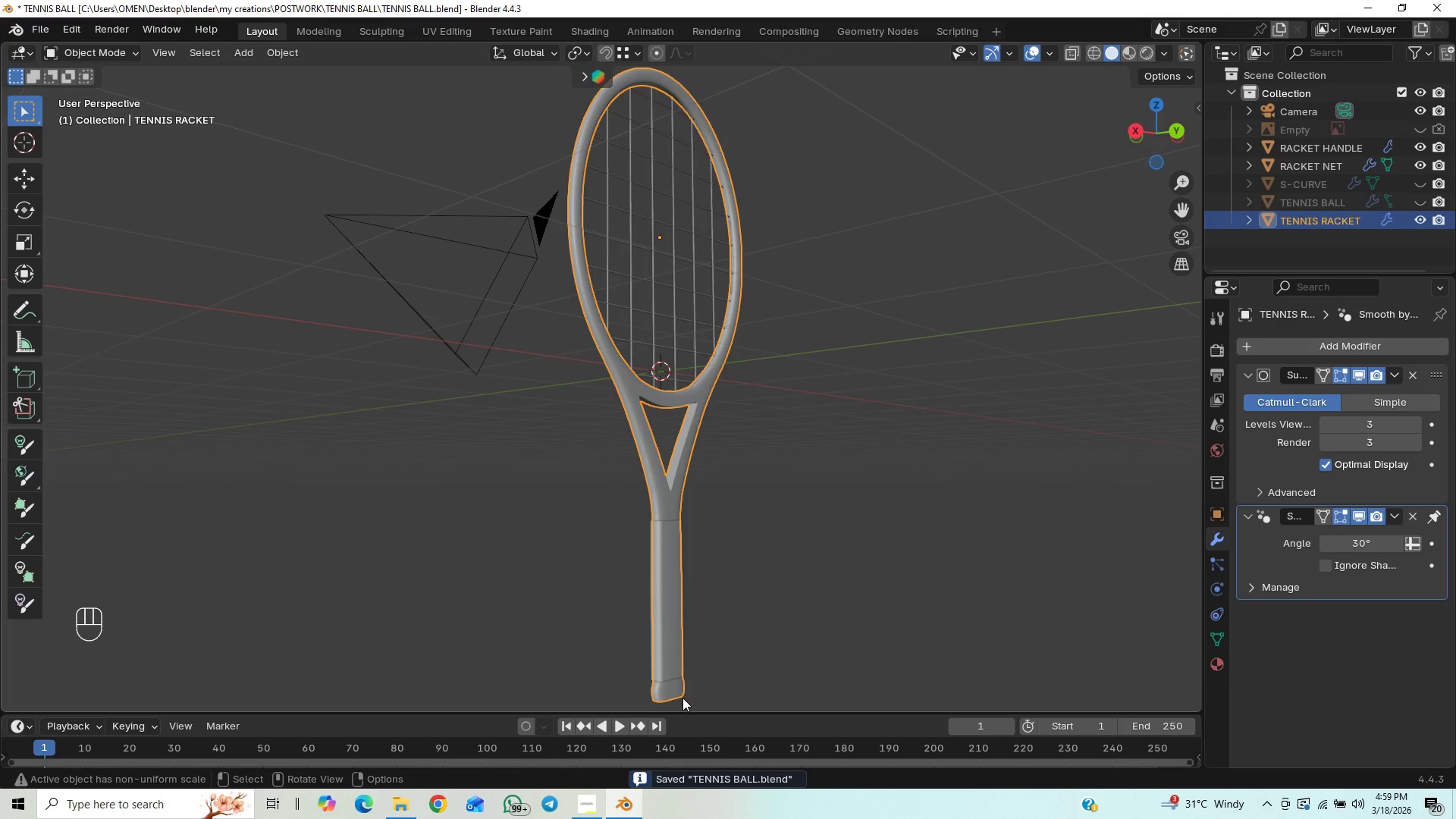 
left_click([671, 635])
 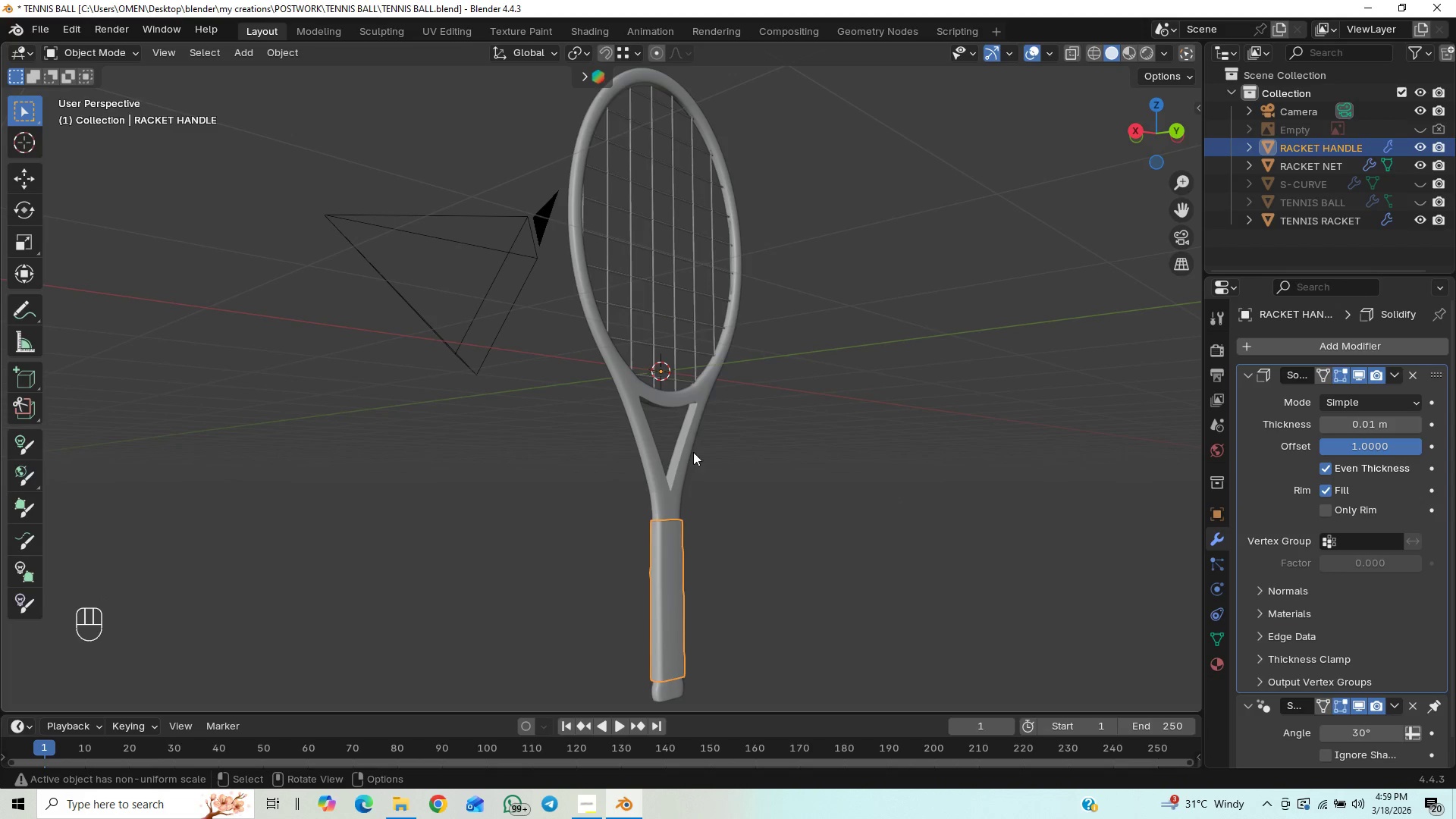 
left_click([663, 501])
 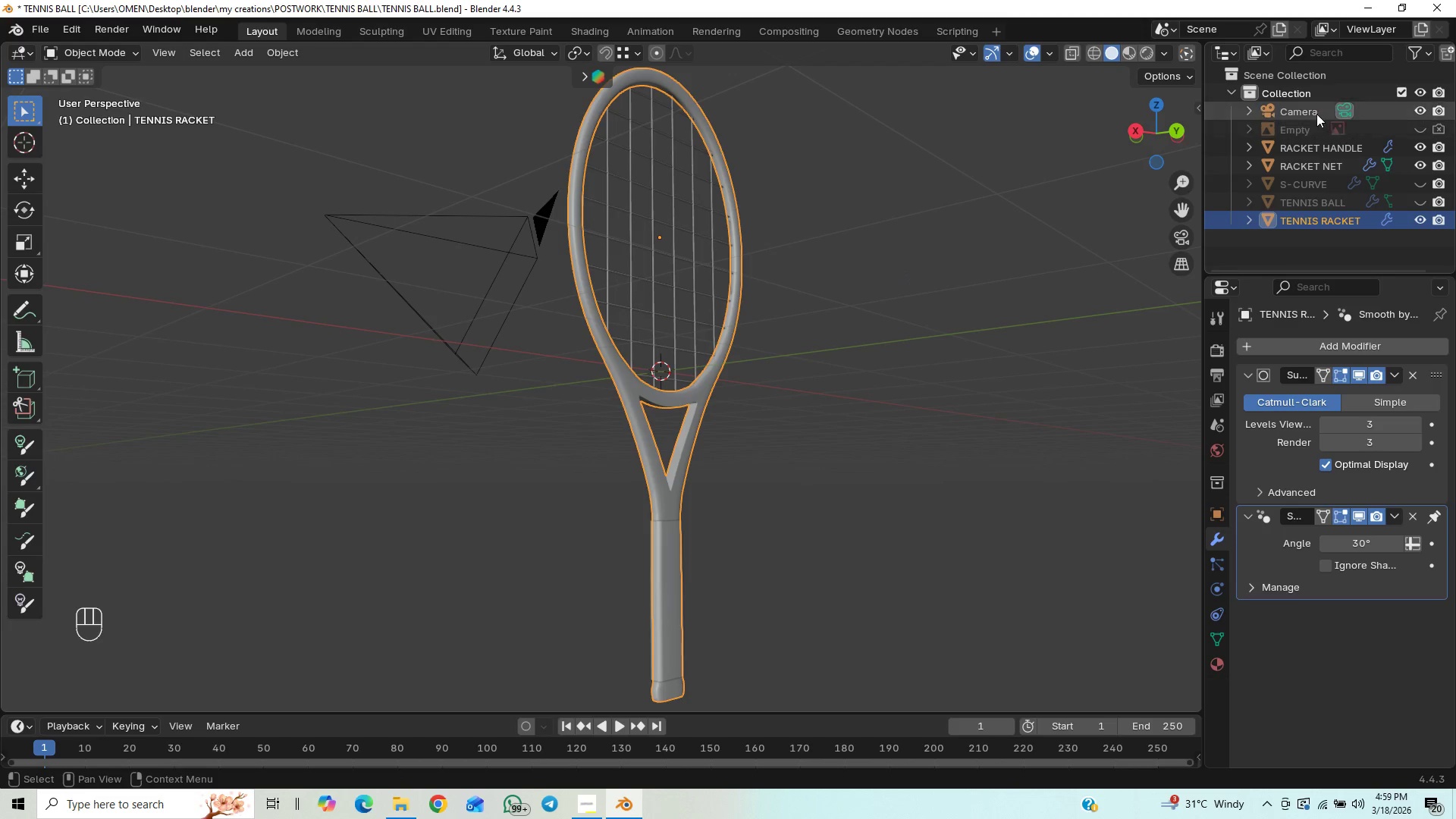 
double_click([1304, 93])
 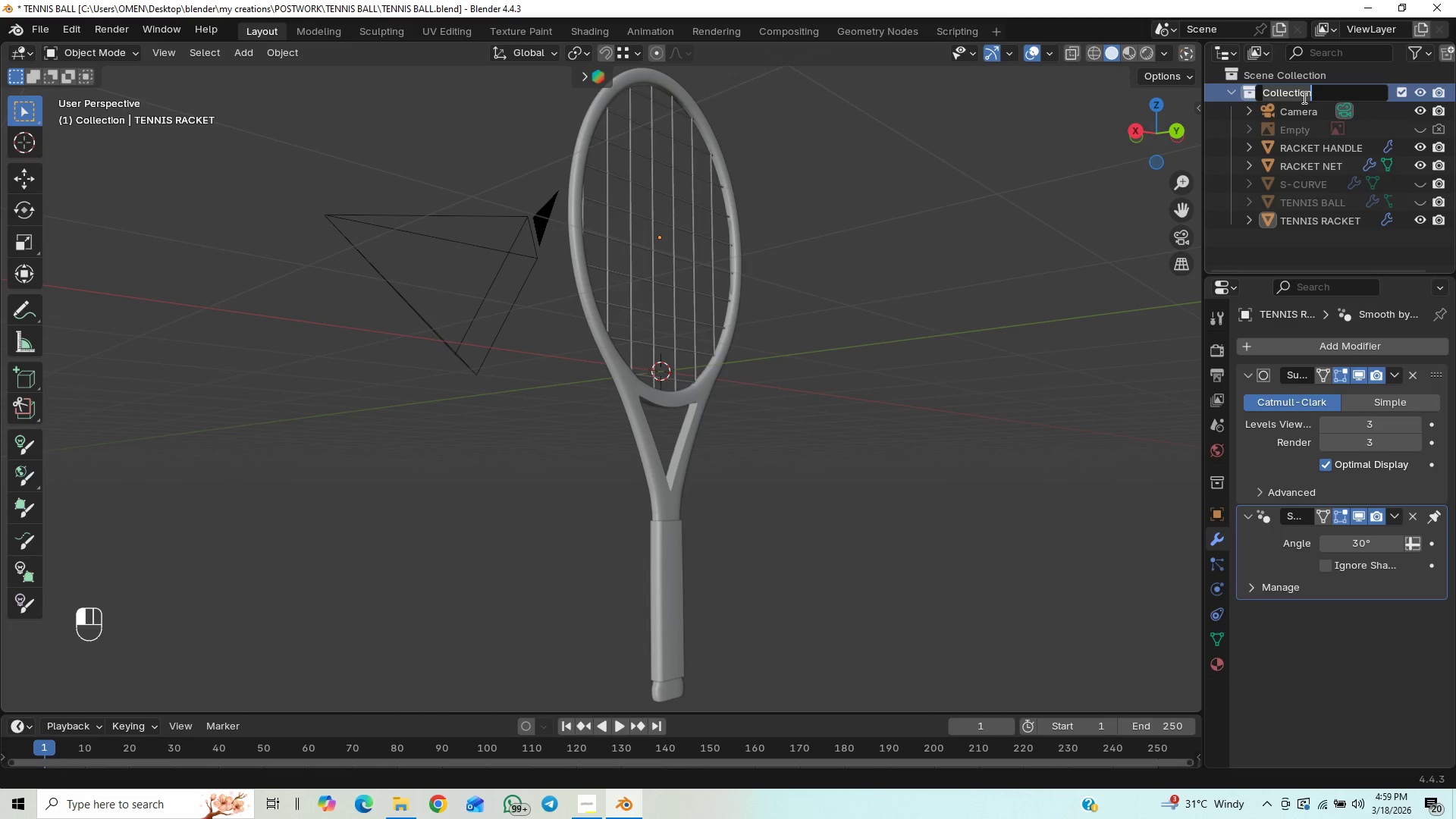 
type( )
key(Backspace)
type(3D NODEL)
key(Backspace)
key(Backspace)
key(Backspace)
key(Backspace)
key(Backspace)
type(MODELS)
 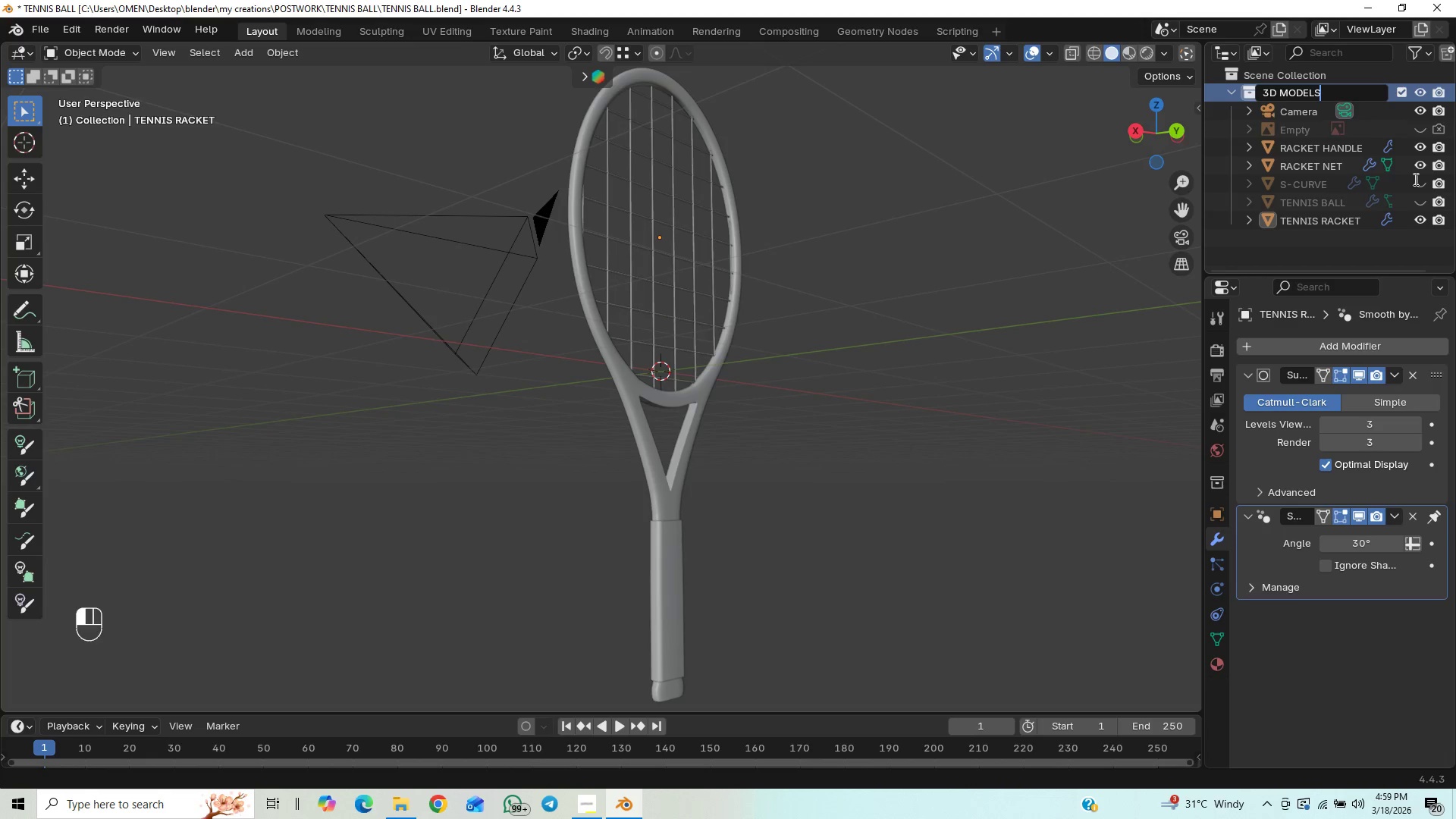 
key(Enter)
 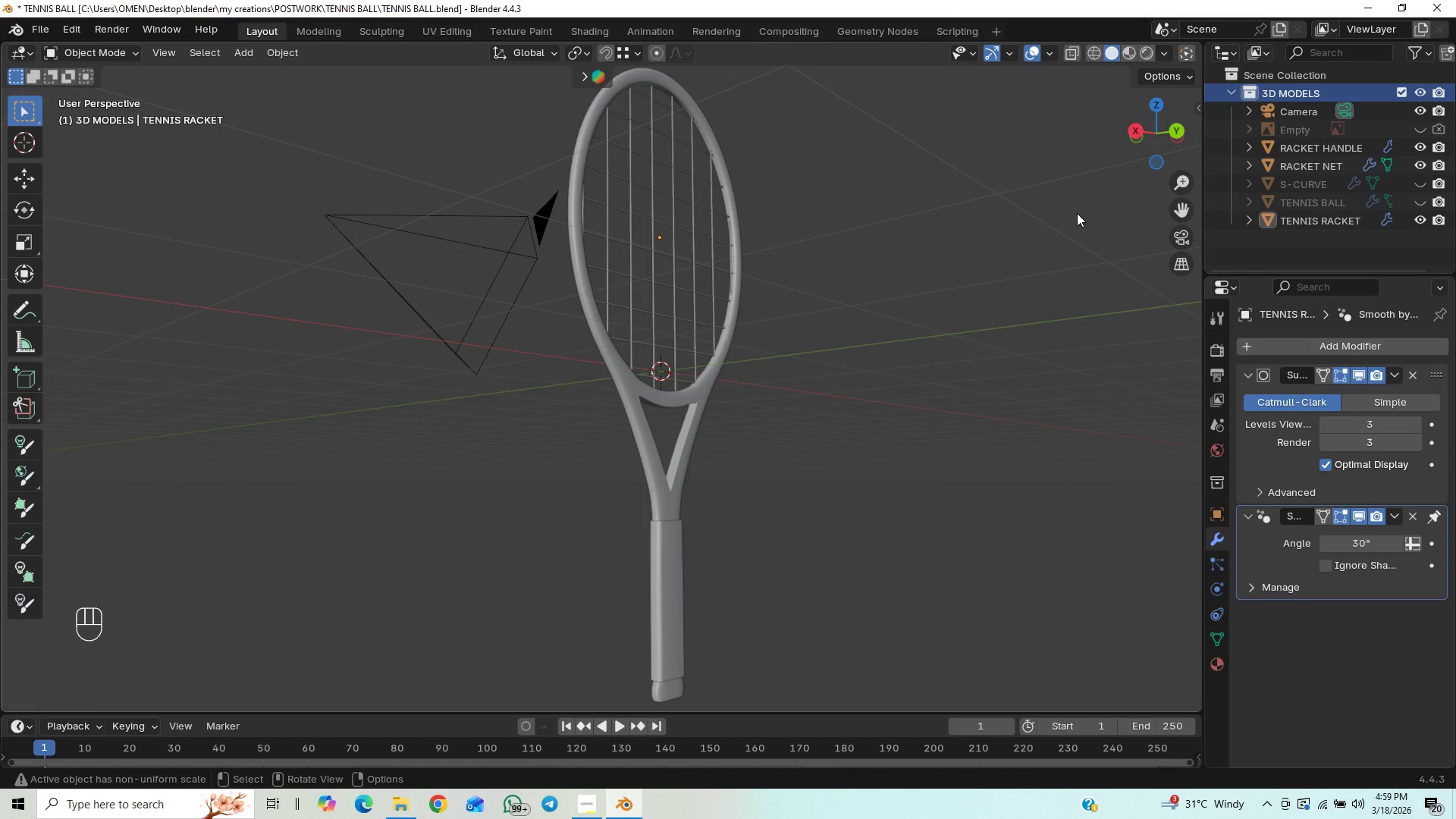 
wait(7.98)
 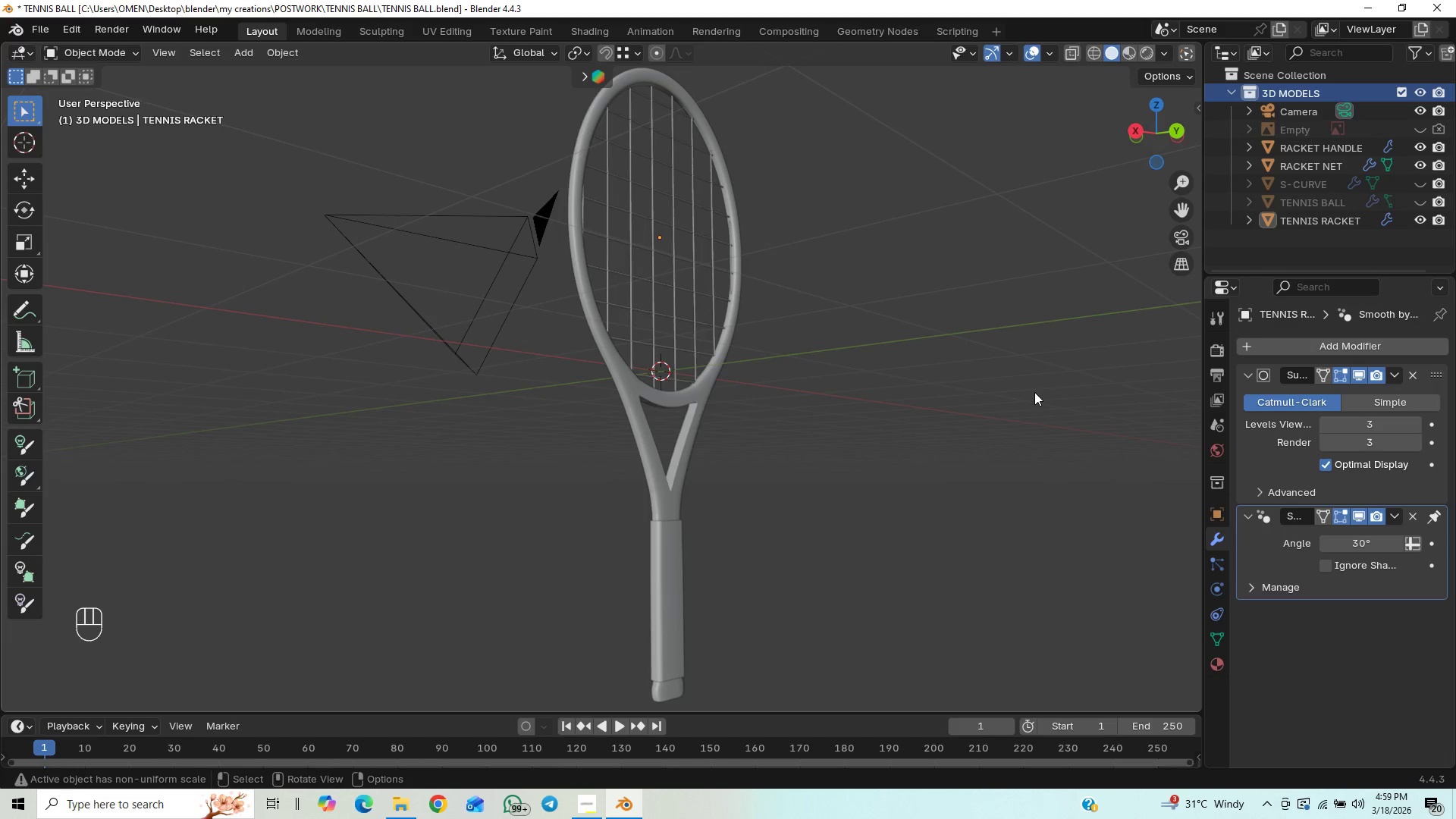 
double_click([1315, 85])
 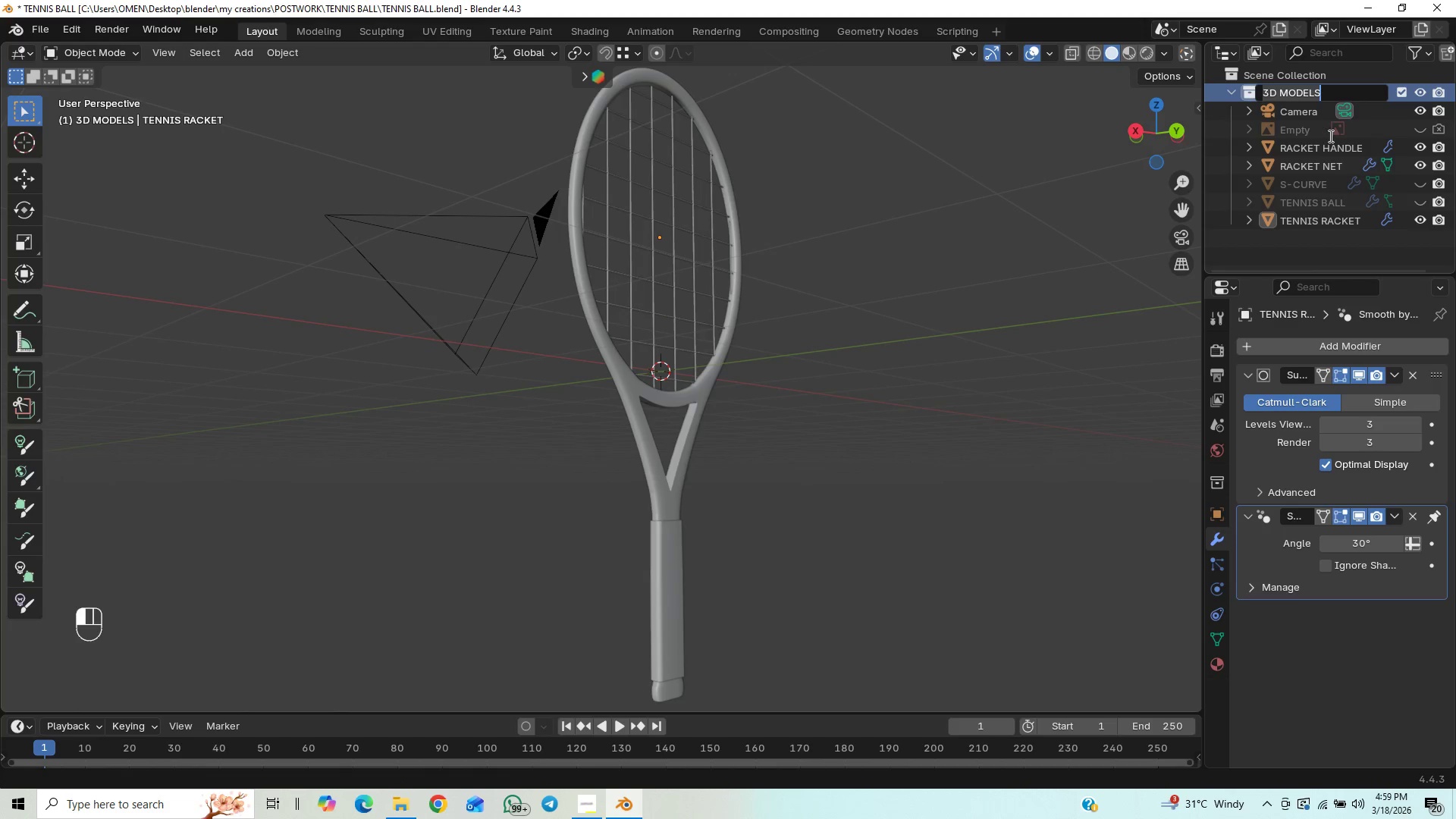 
type(TENNISM)
key(Backspace)
type( BALL)
 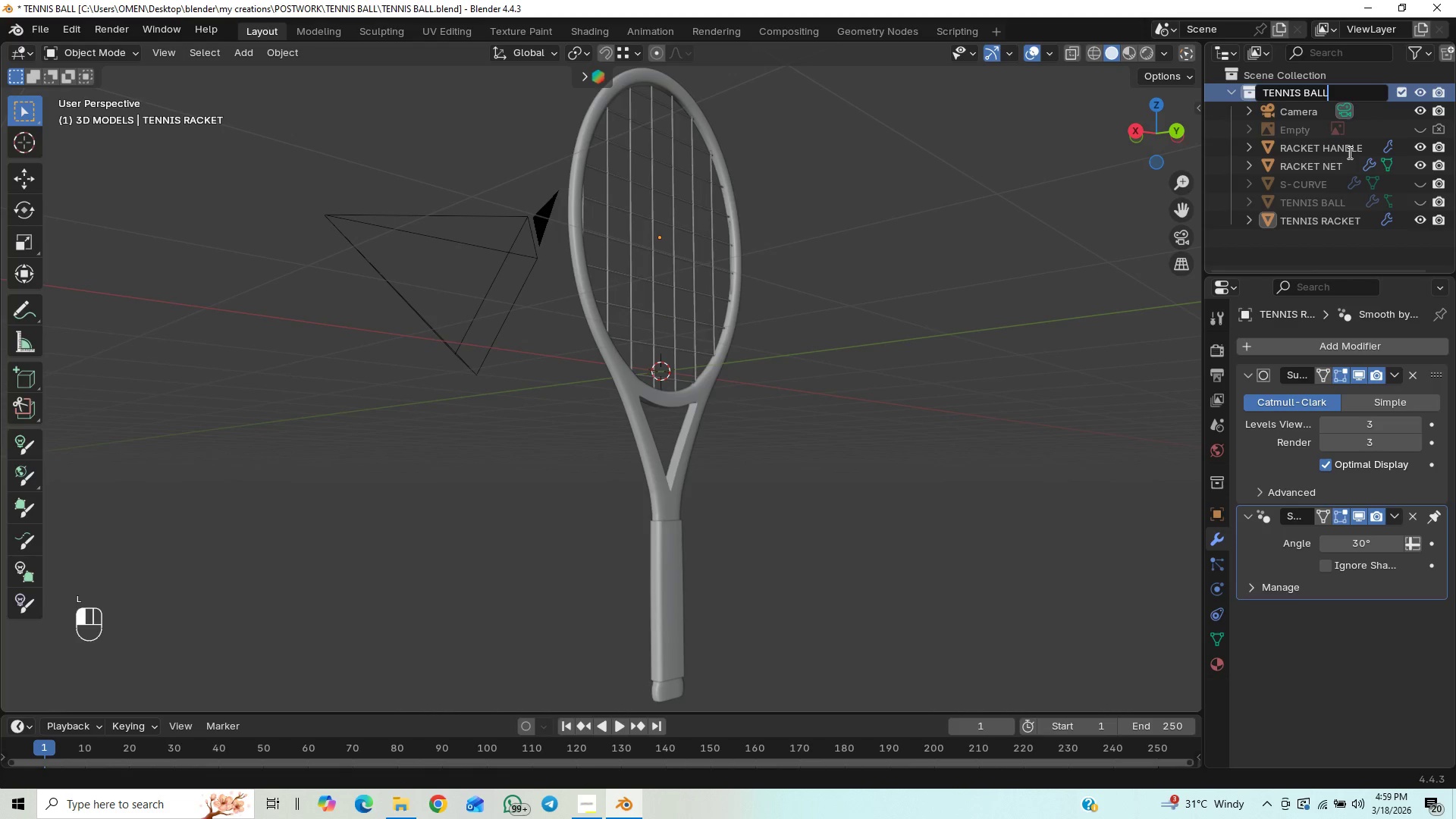 
key(Enter)
 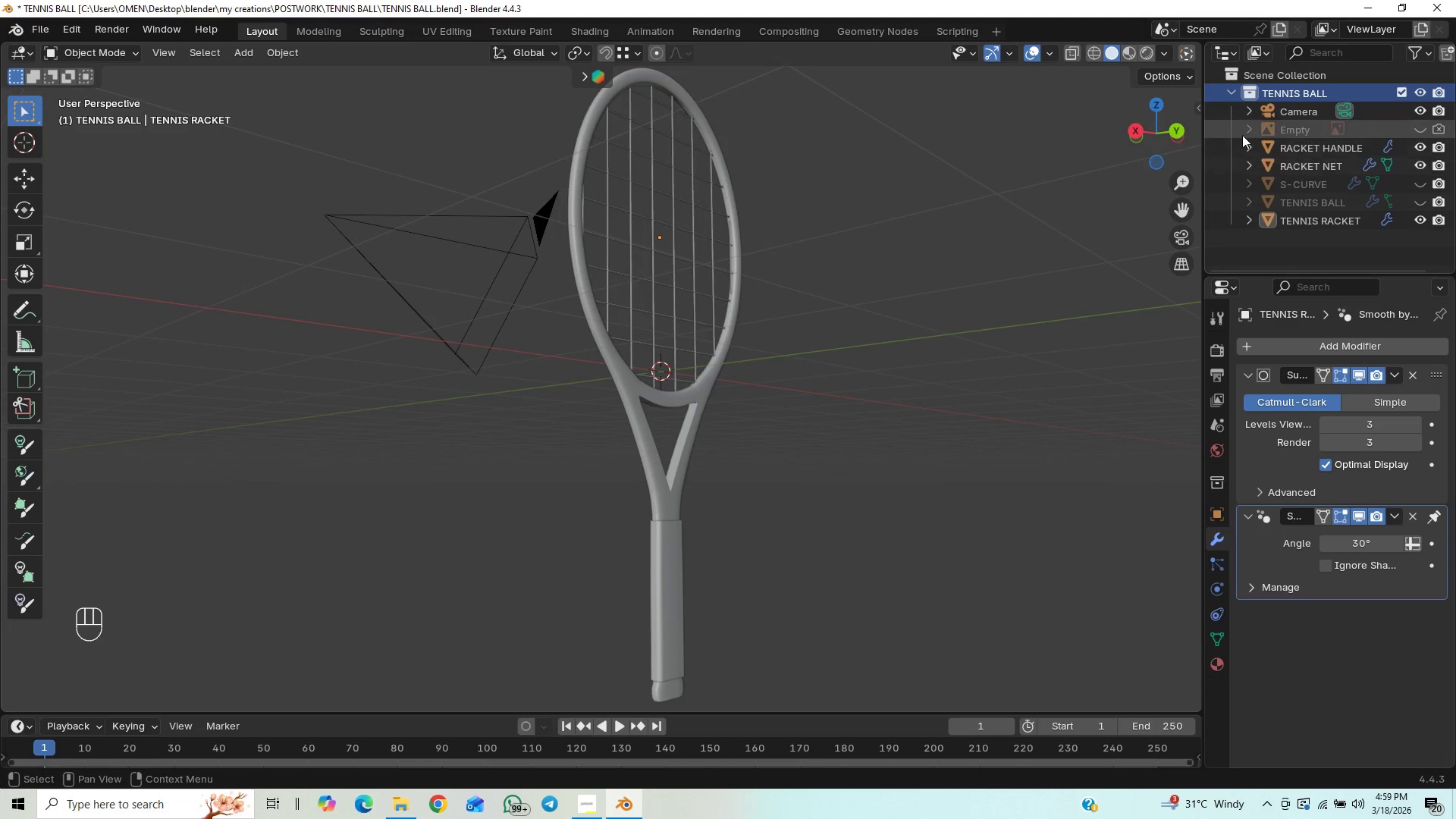 
left_click_drag(start_coordinate=[1219, 111], to_coordinate=[1303, 167])
 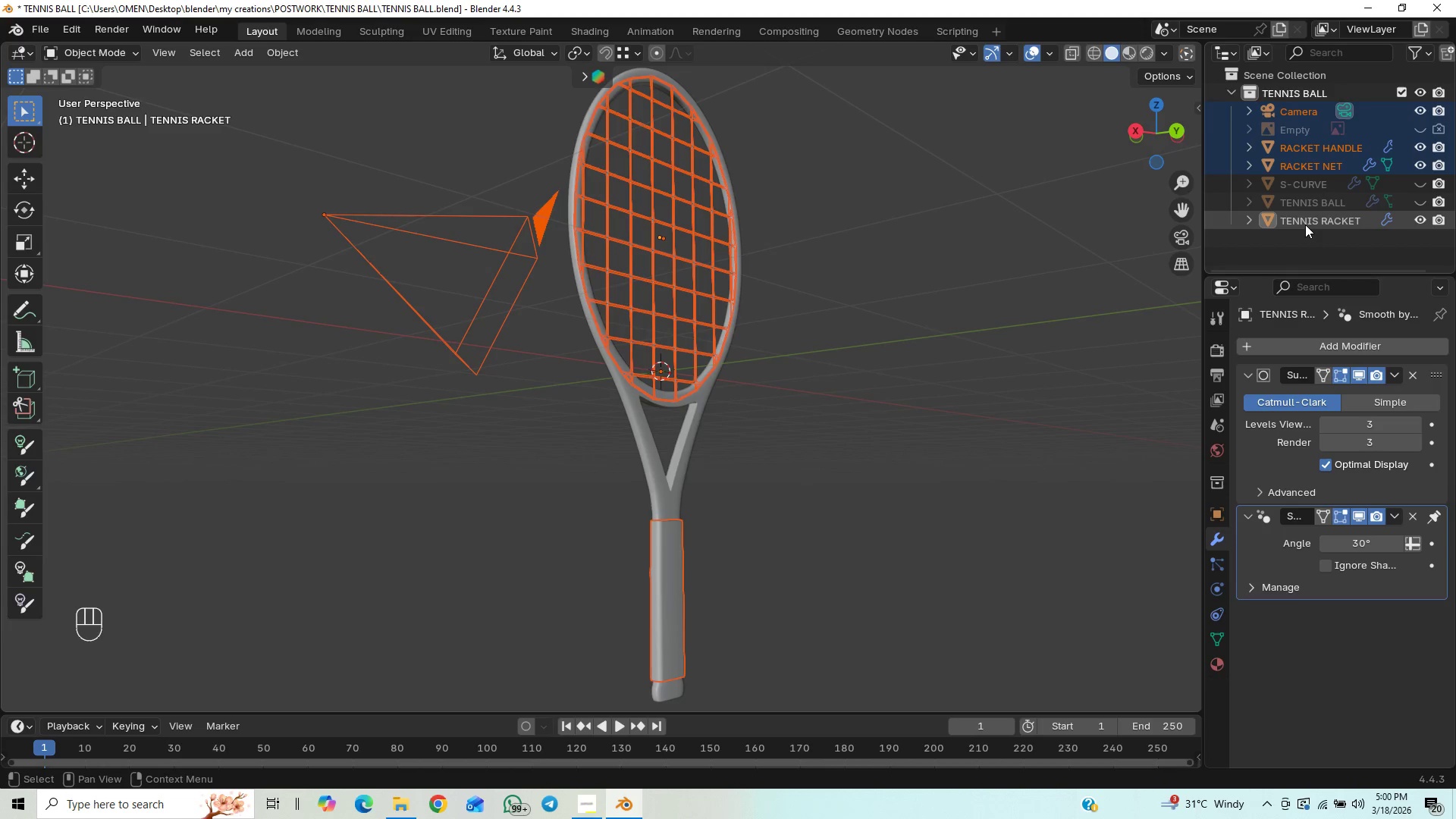 
hold_key(key=ShiftLeft, duration=1.5)
left_click_drag(start_coordinate=[1294, 252], to_coordinate=[1307, 216])
 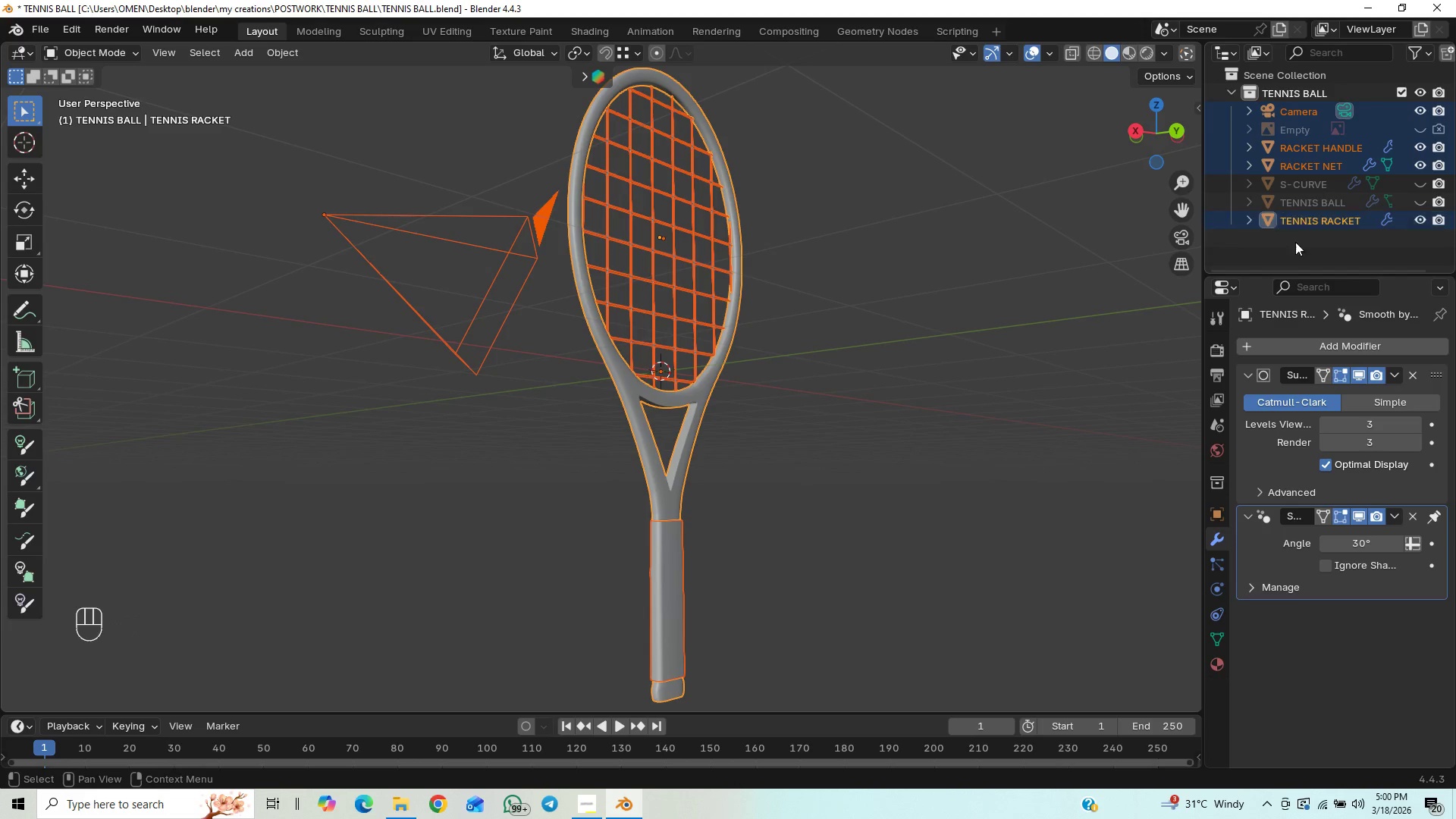 
hold_key(key=ShiftLeft, duration=1.23)
 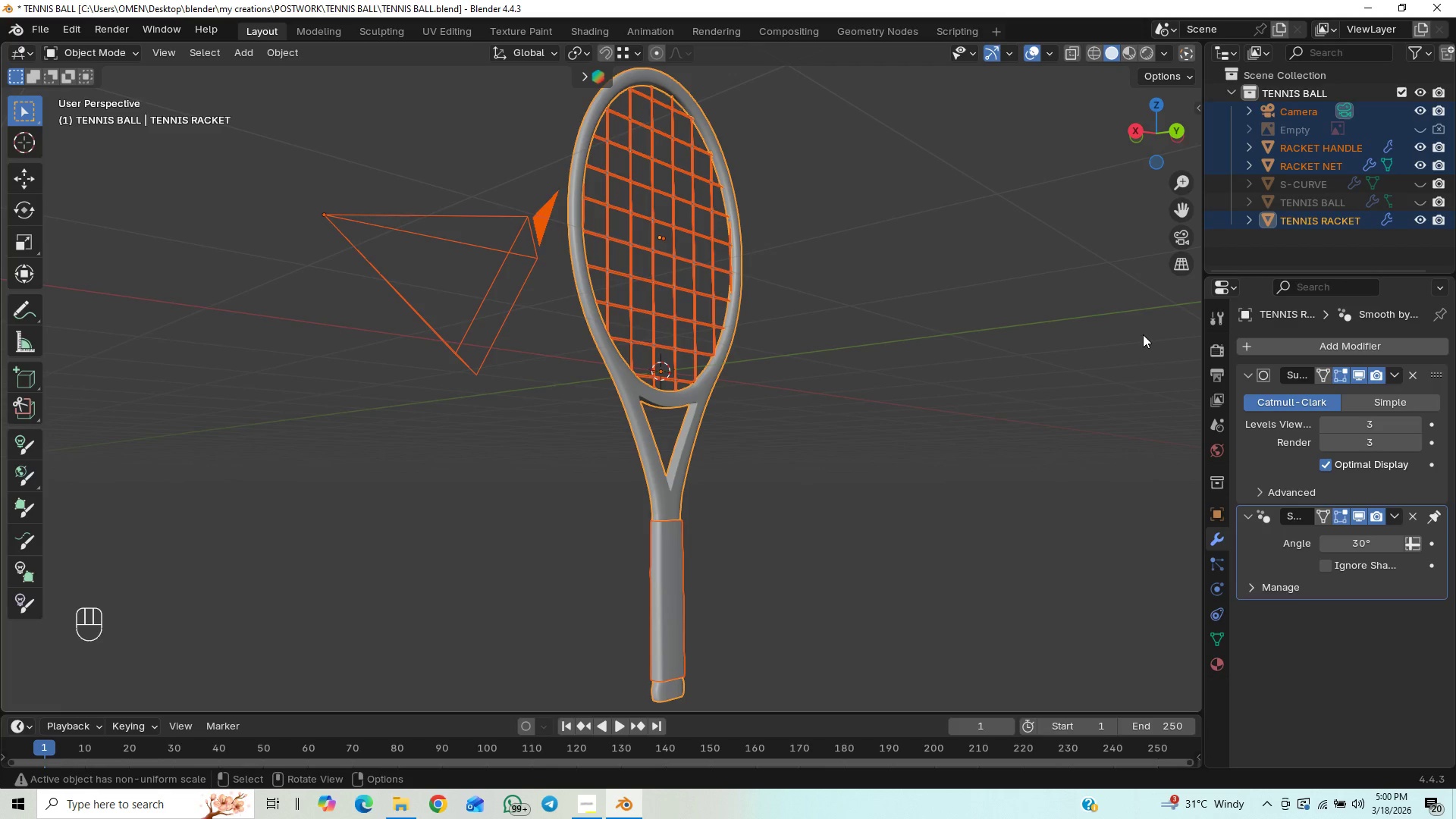 
left_click_drag(start_coordinate=[1301, 140], to_coordinate=[1298, 77])
 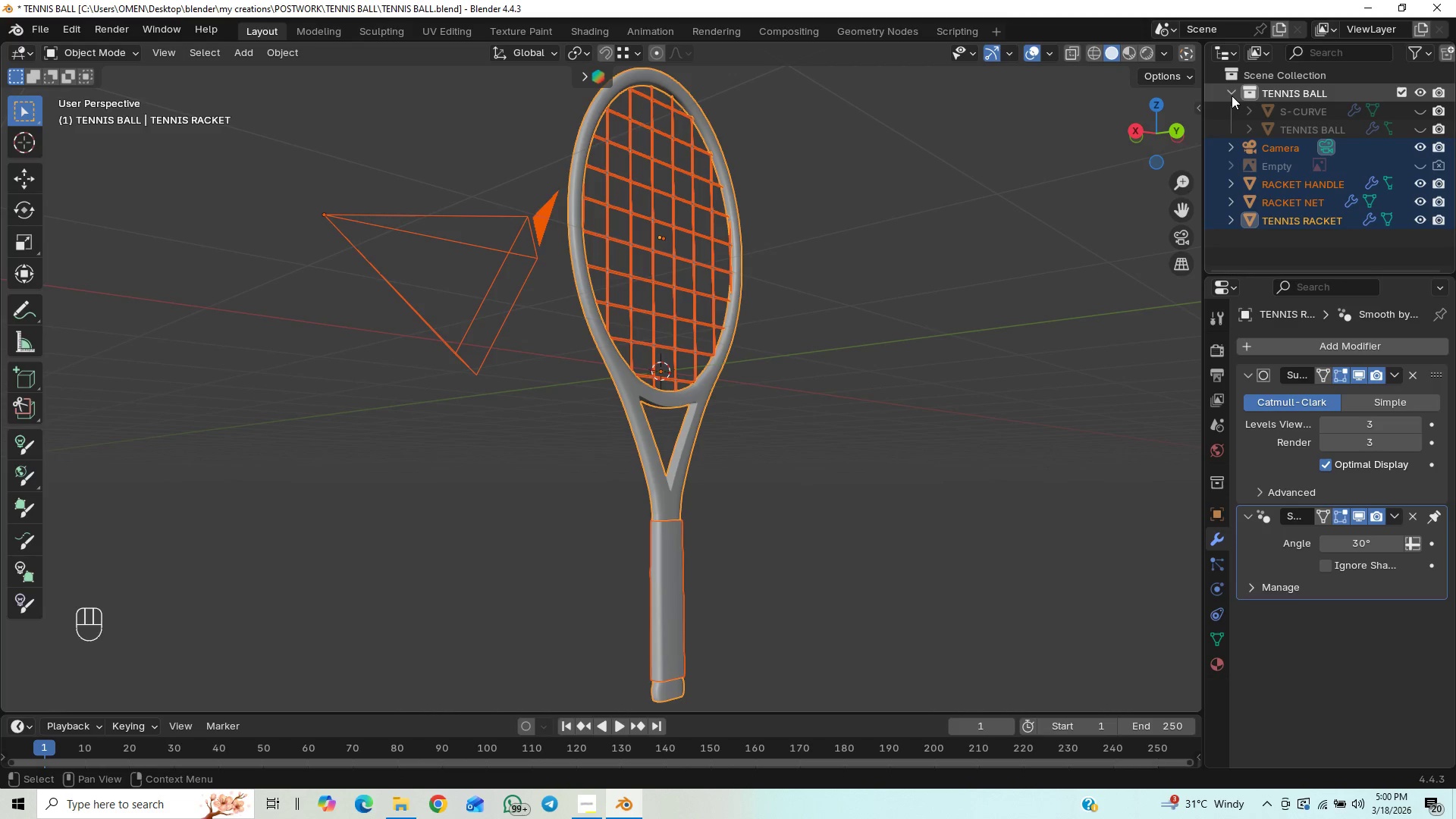 
wait(5.39)
 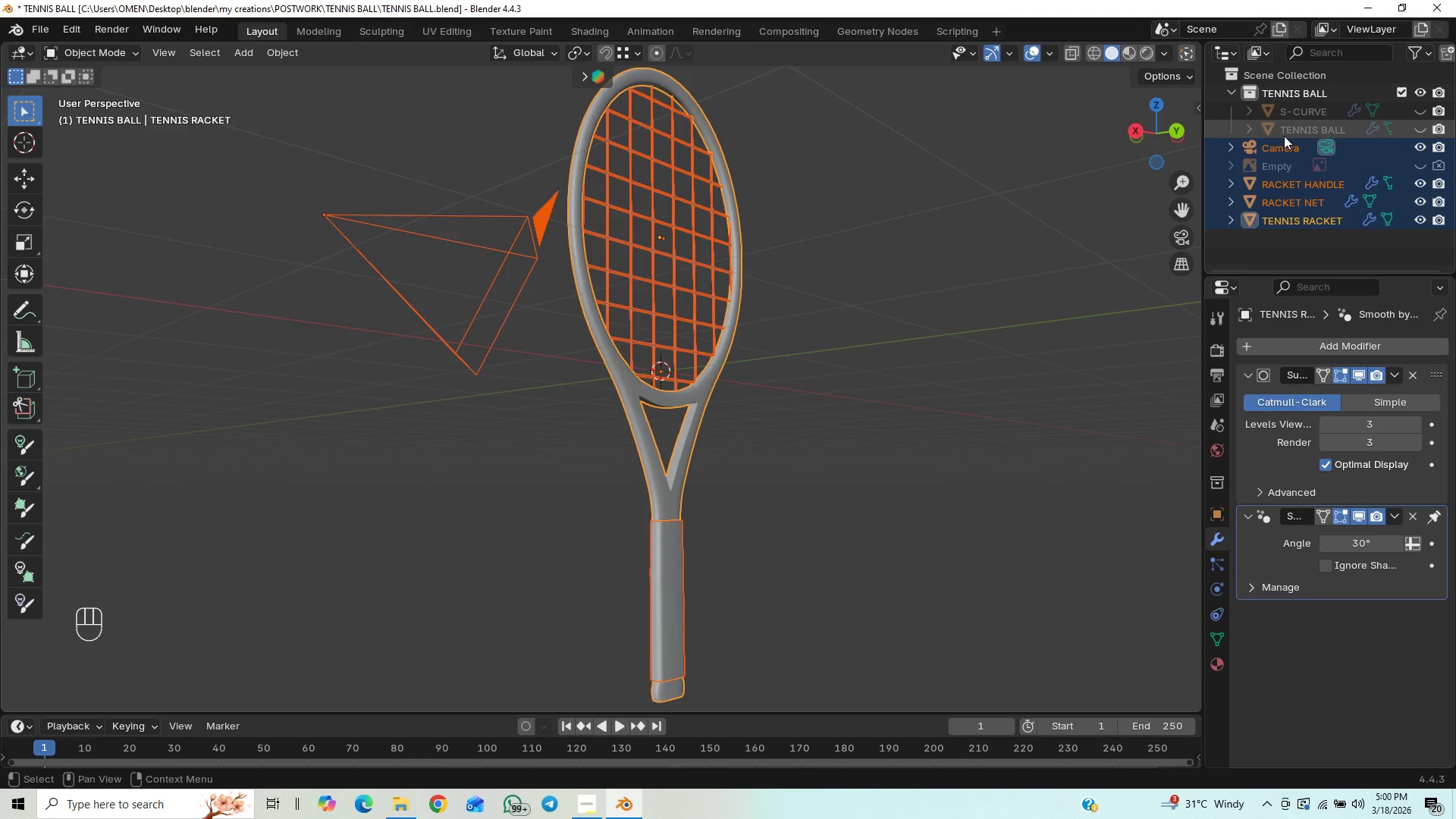 
left_click([1232, 96])
 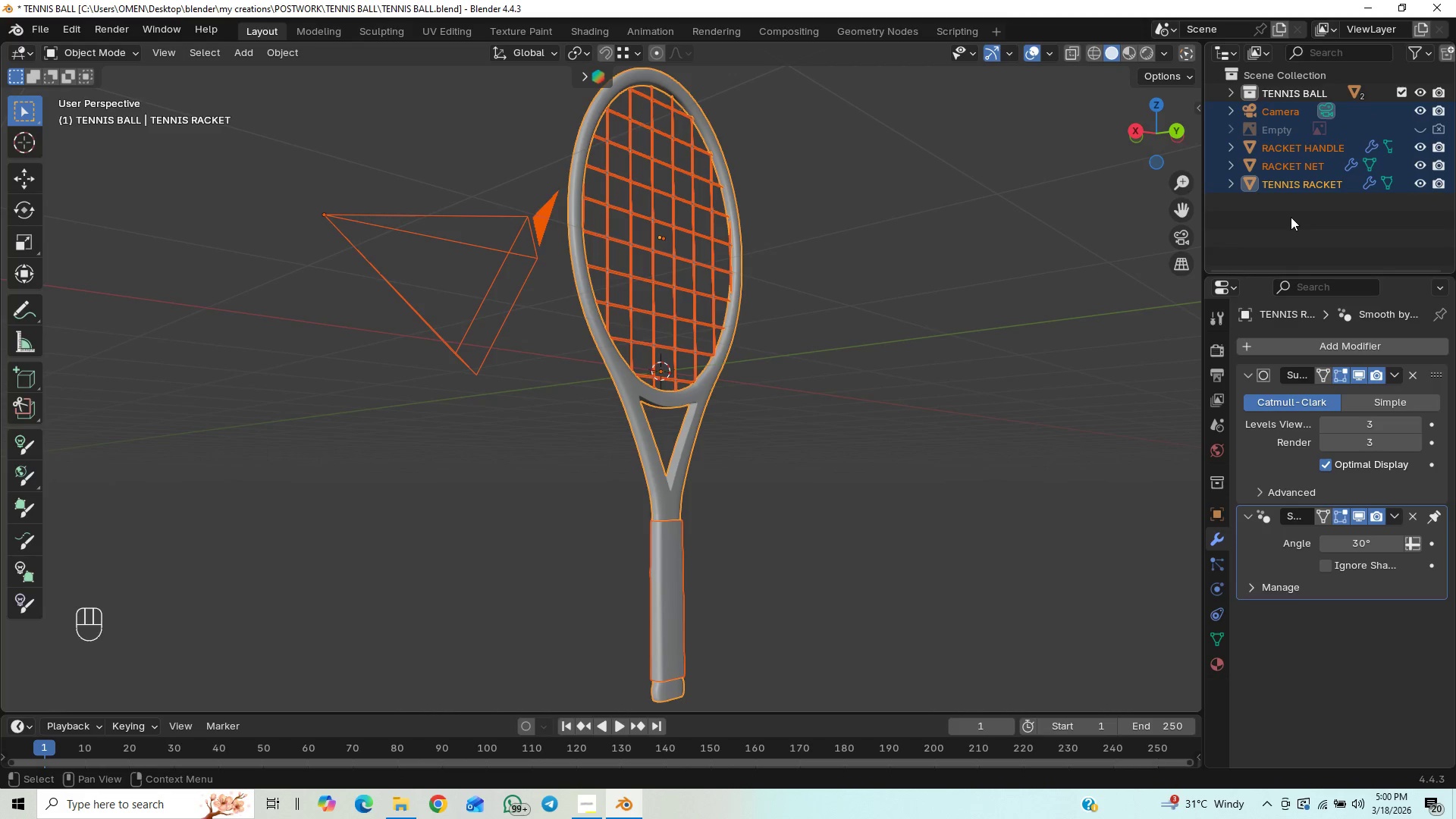 
left_click([1286, 213])
 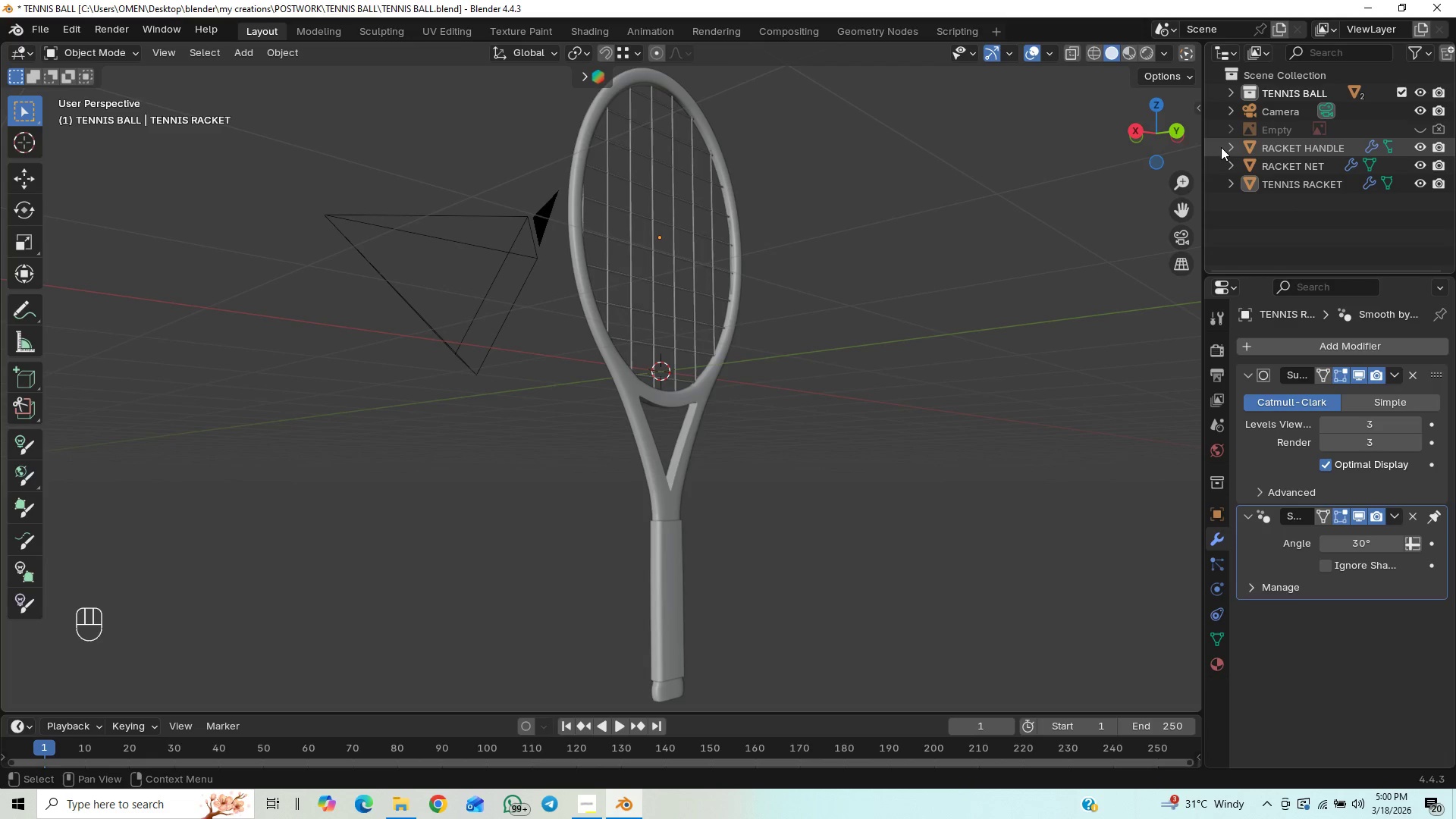 
left_click_drag(start_coordinate=[1219, 143], to_coordinate=[1267, 193])
 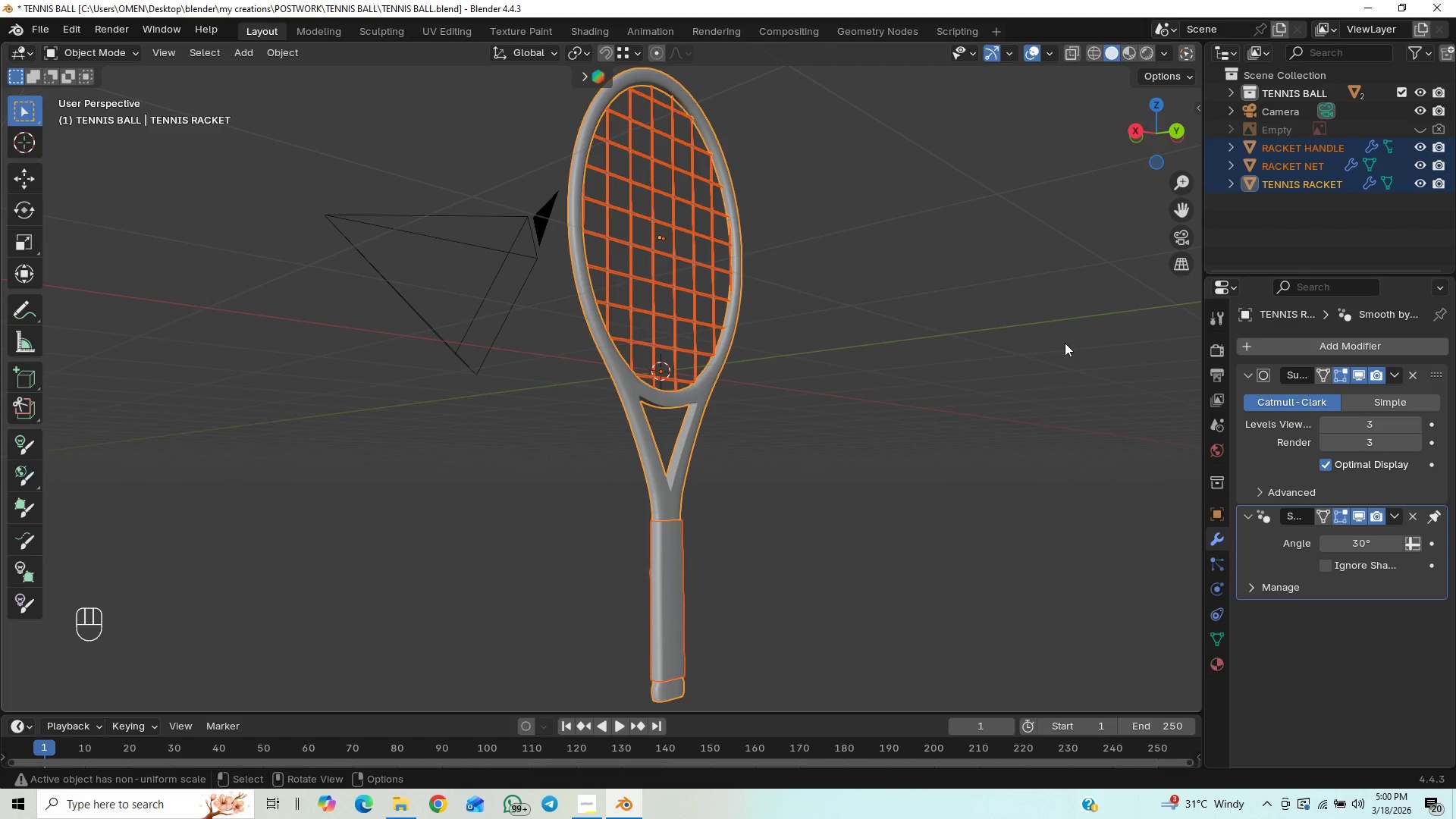 
key(M)
 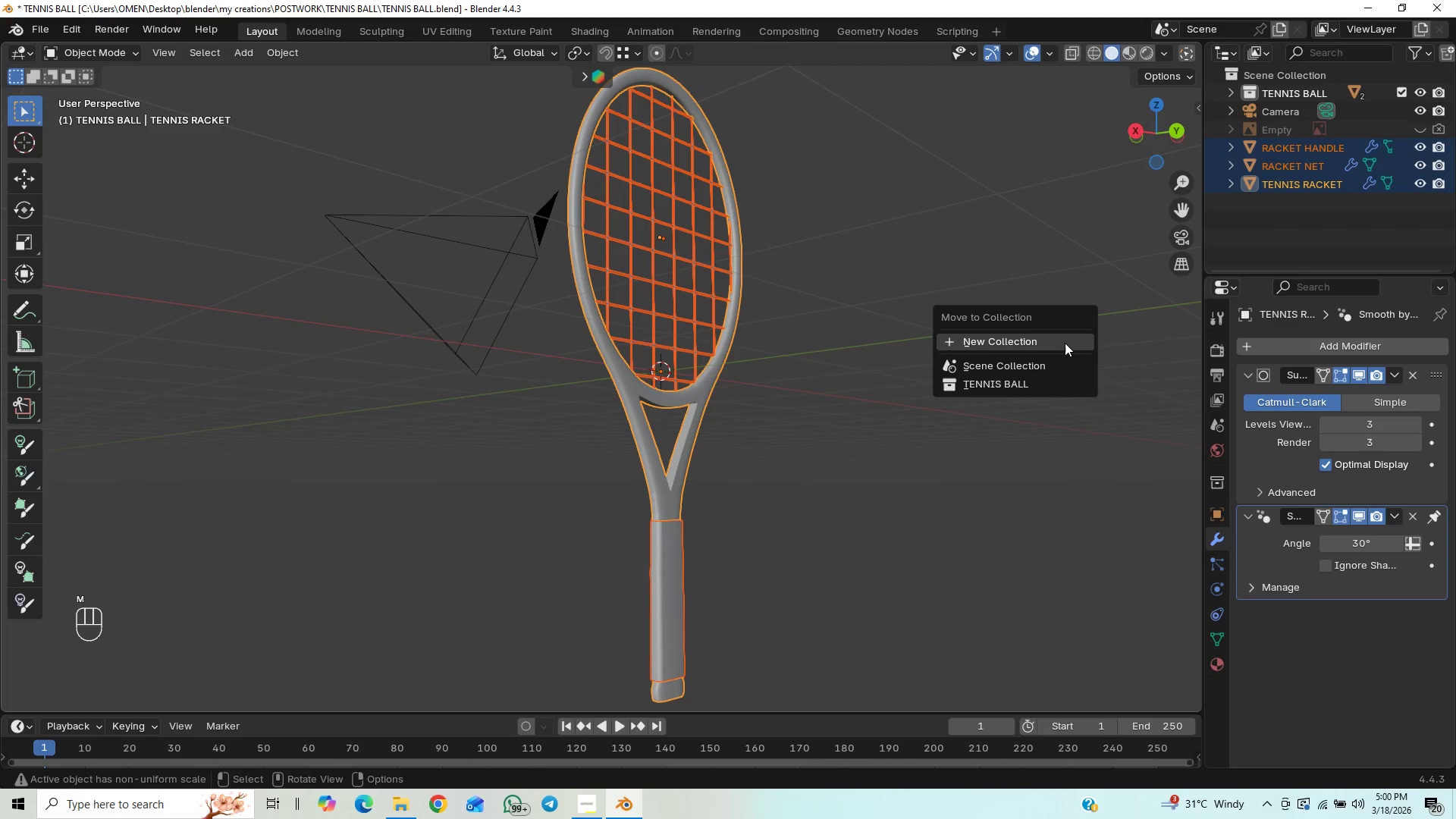 
left_click([1056, 342])
 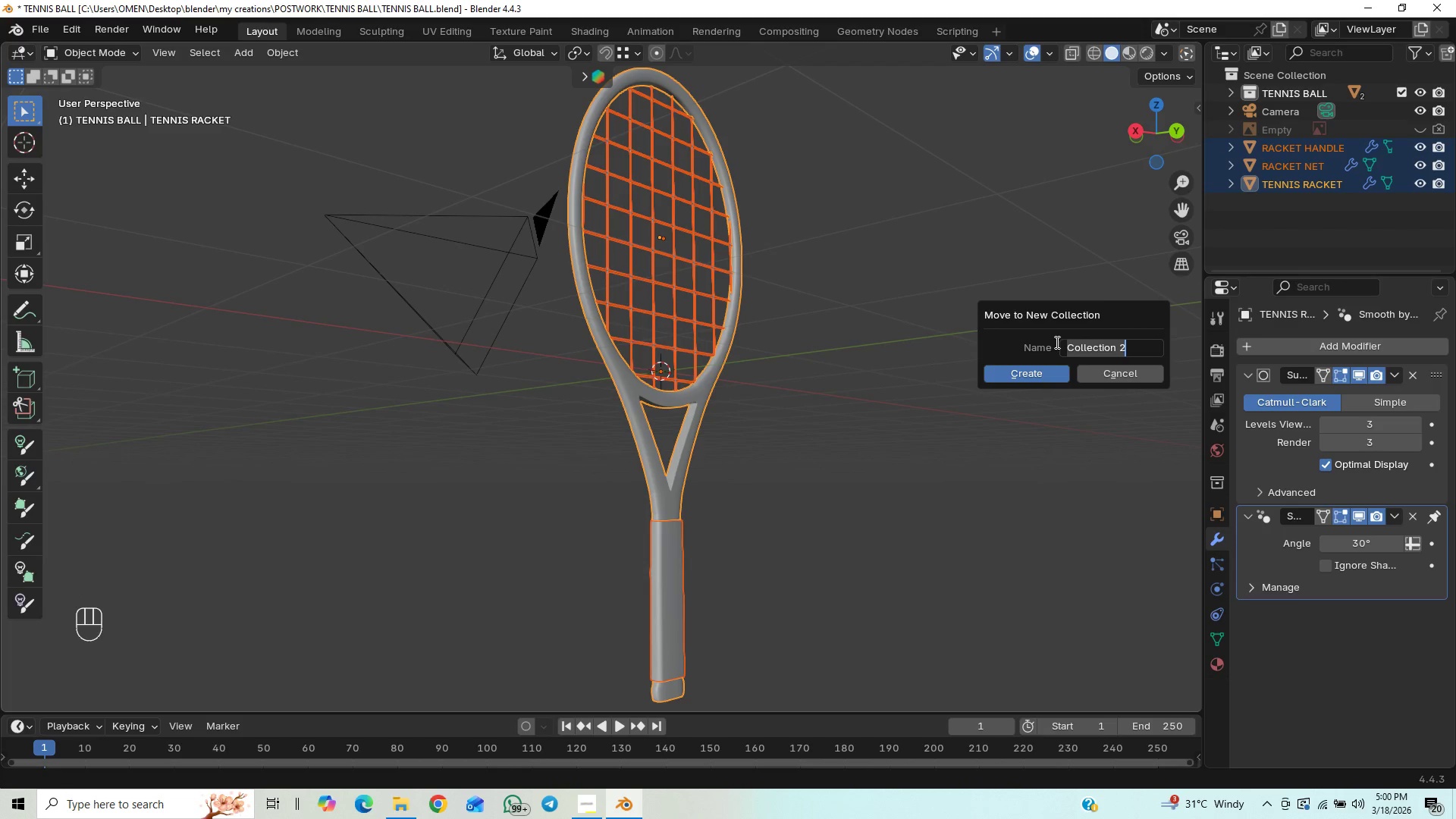 
type(E)
key(Backspace)
type(TENNIS RACKET)
 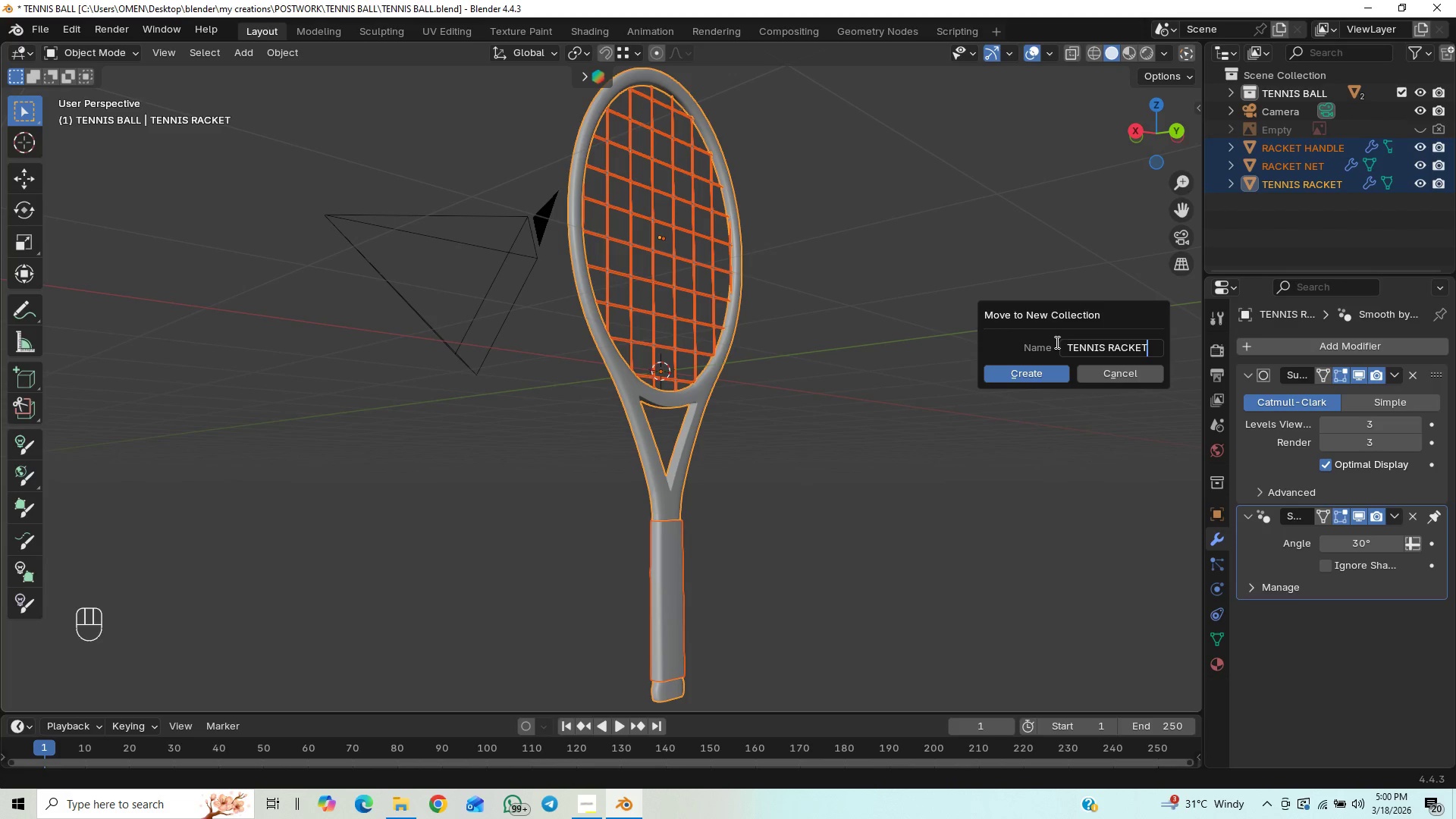 
key(Enter)
 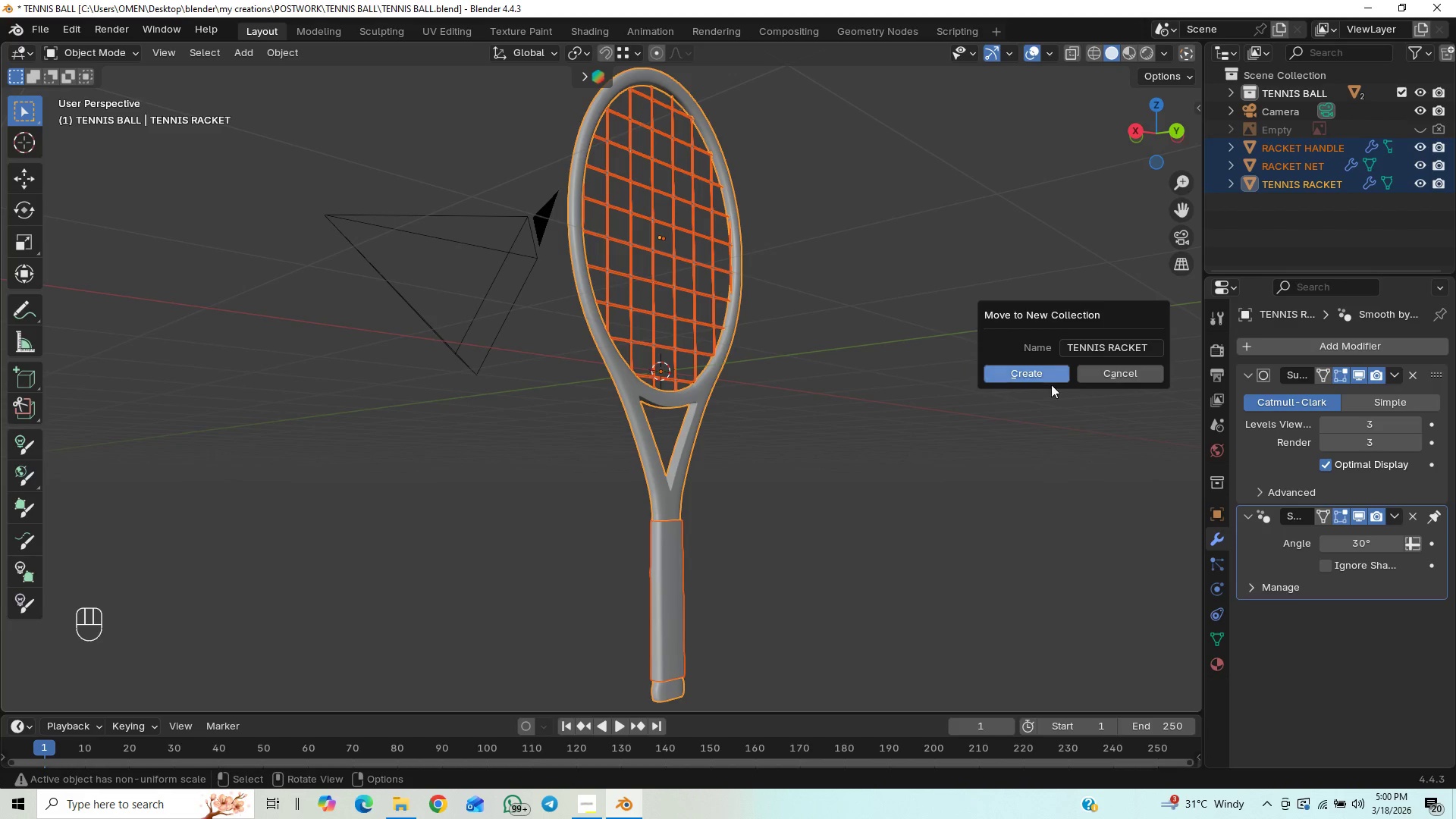 
left_click([1053, 378])
 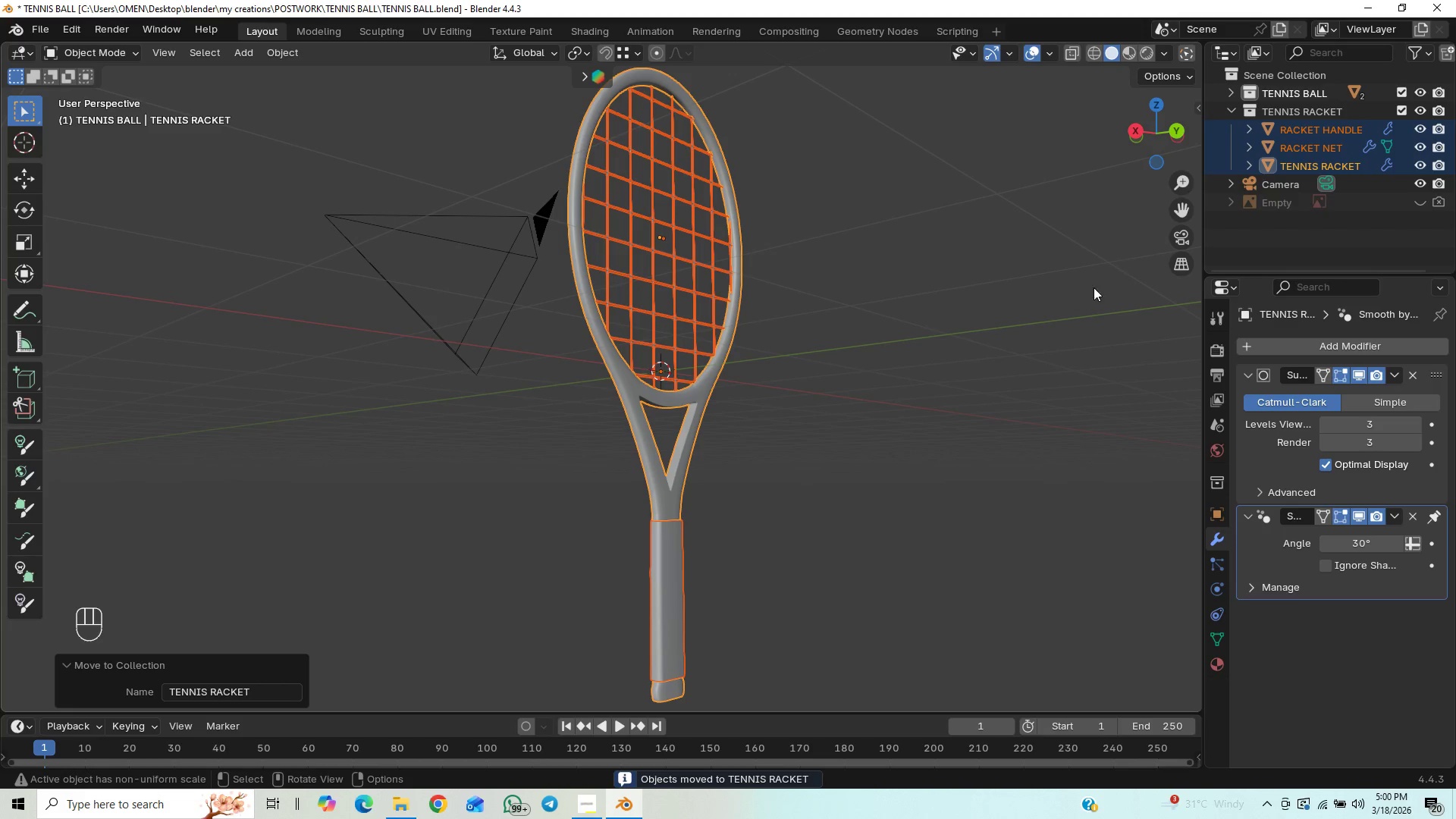 
left_click([1024, 340])
 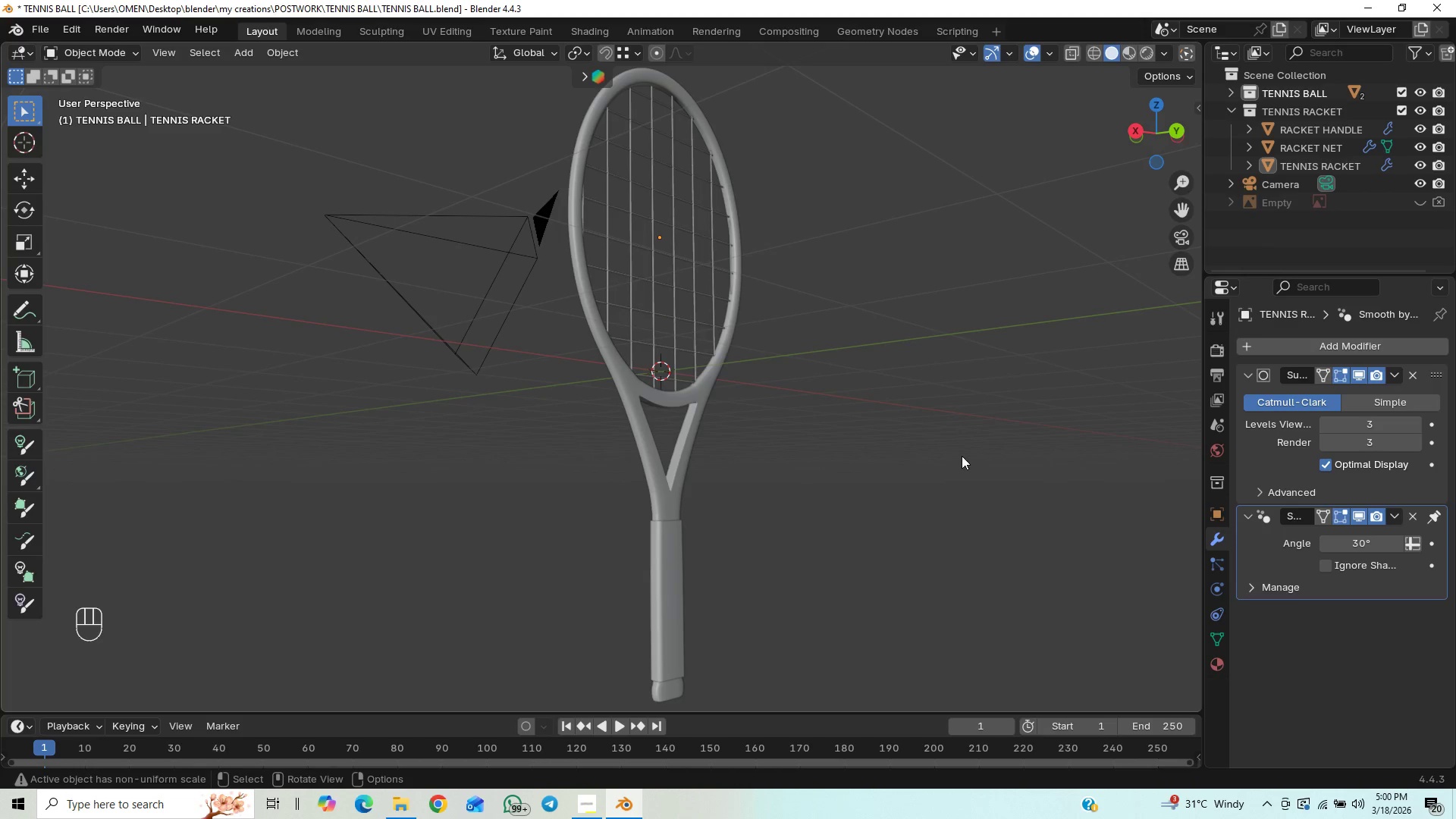 
wait(6.91)
 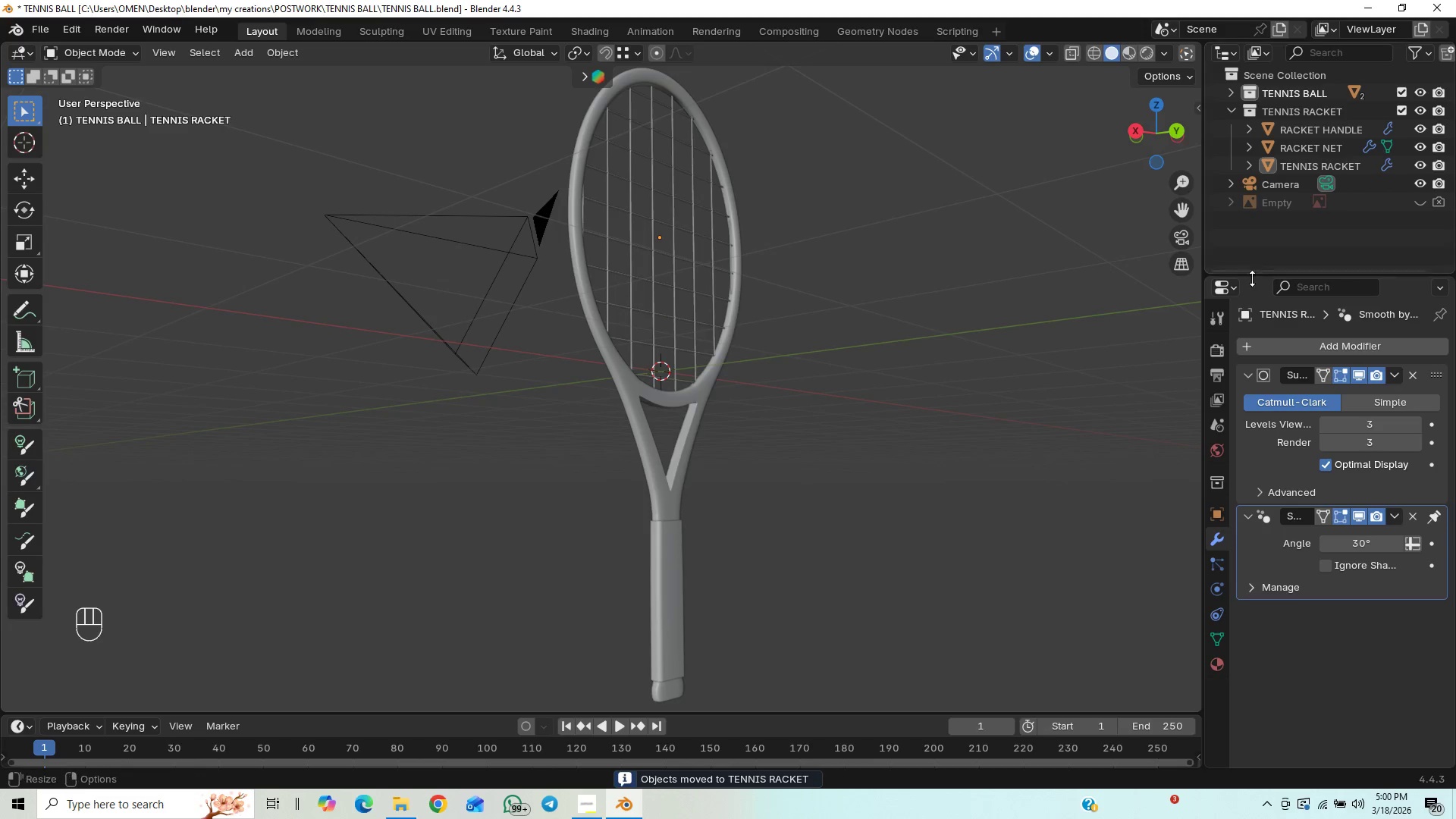 
left_click([1283, 188])
 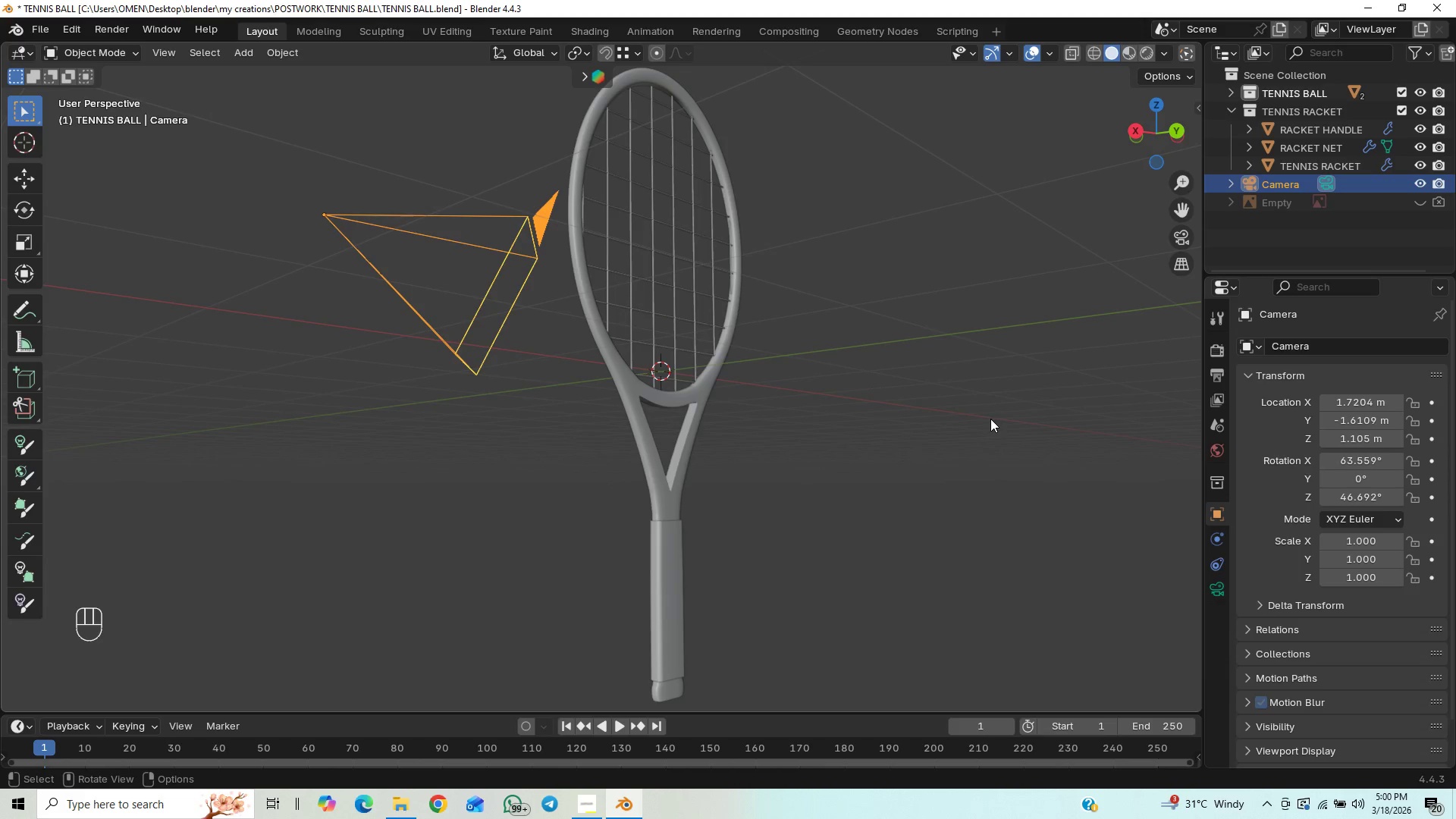 
key(M)
 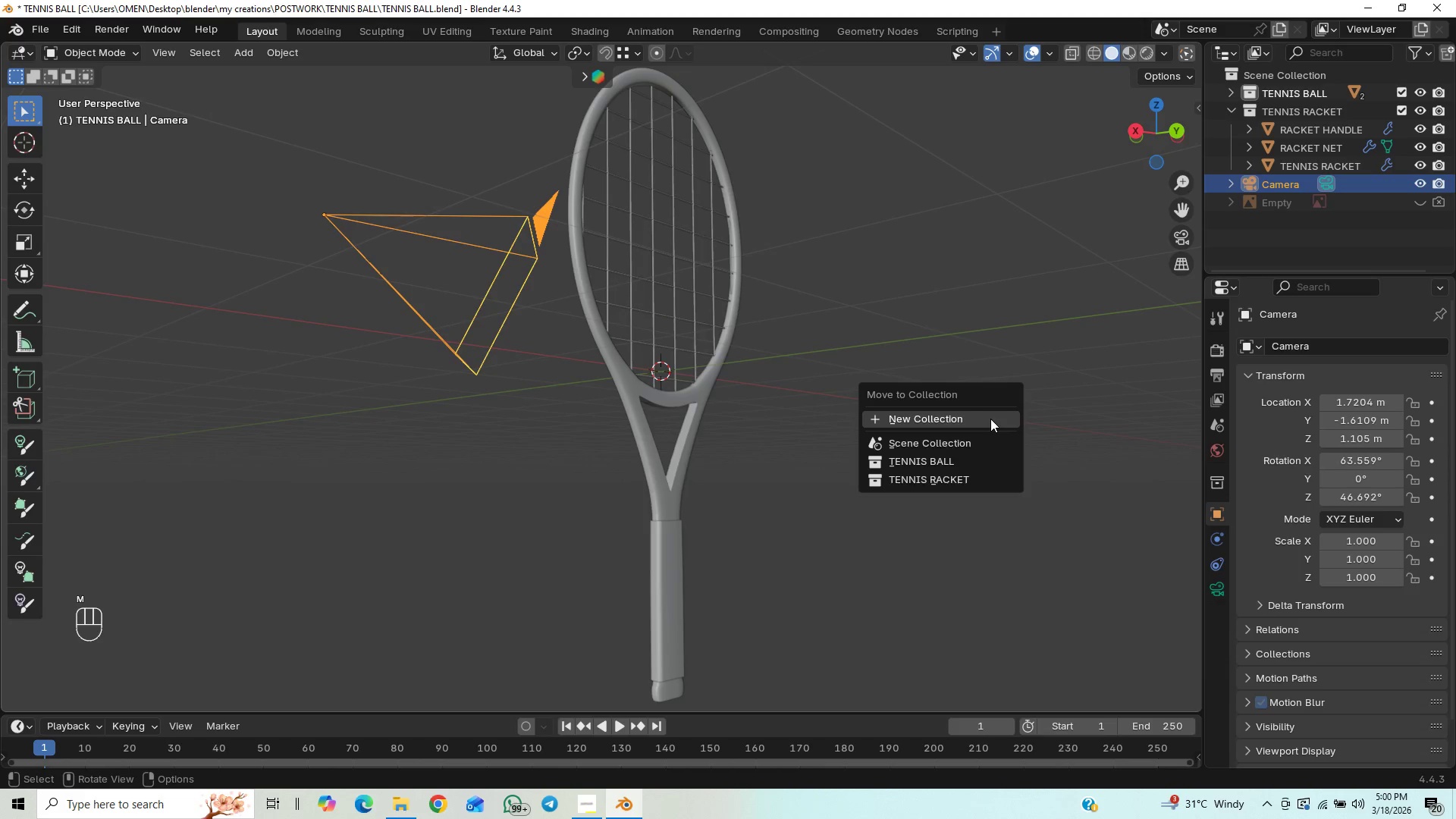 
left_click([990, 419])
 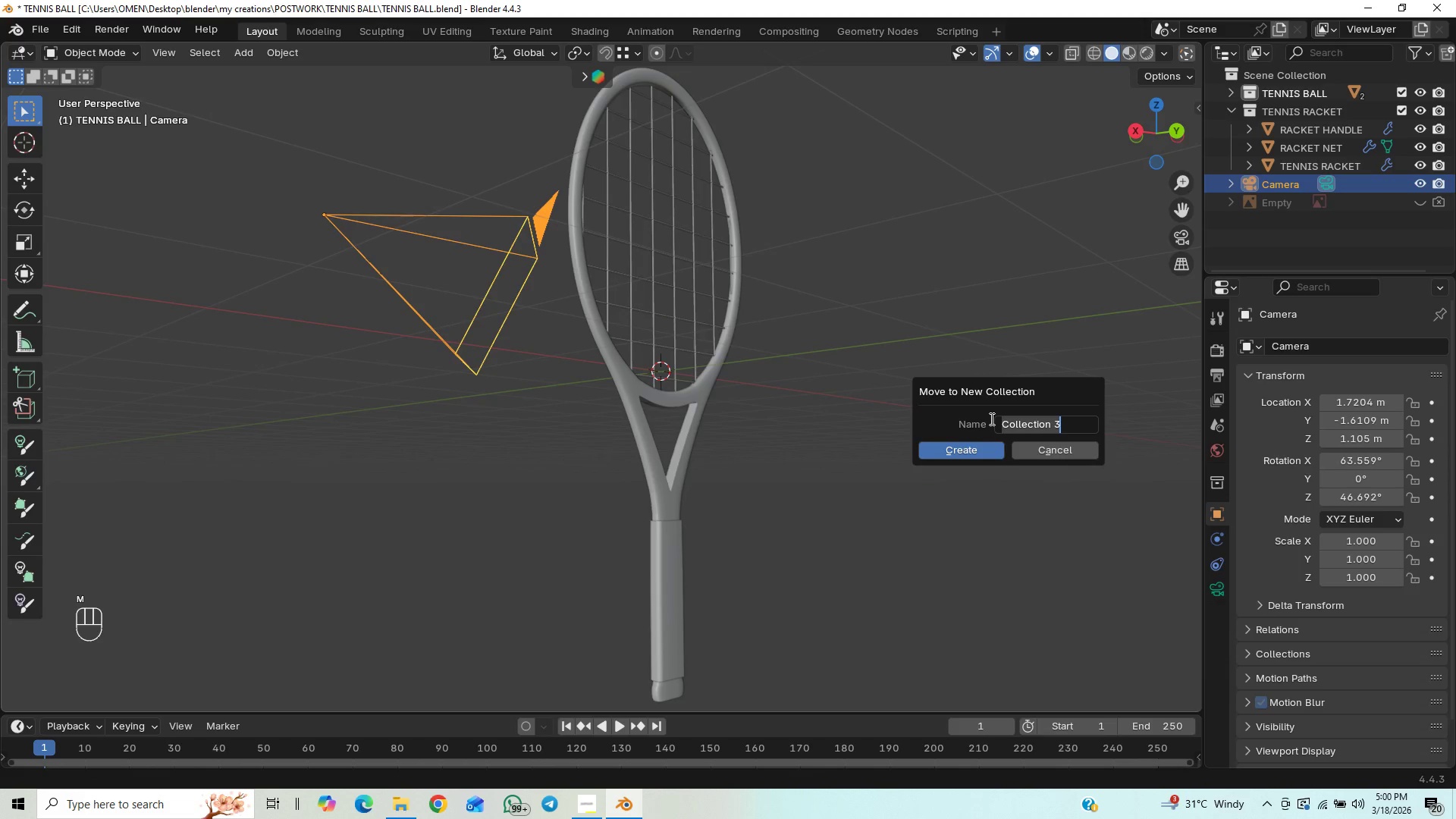 
type(LIGHTS AND CAMERA)
 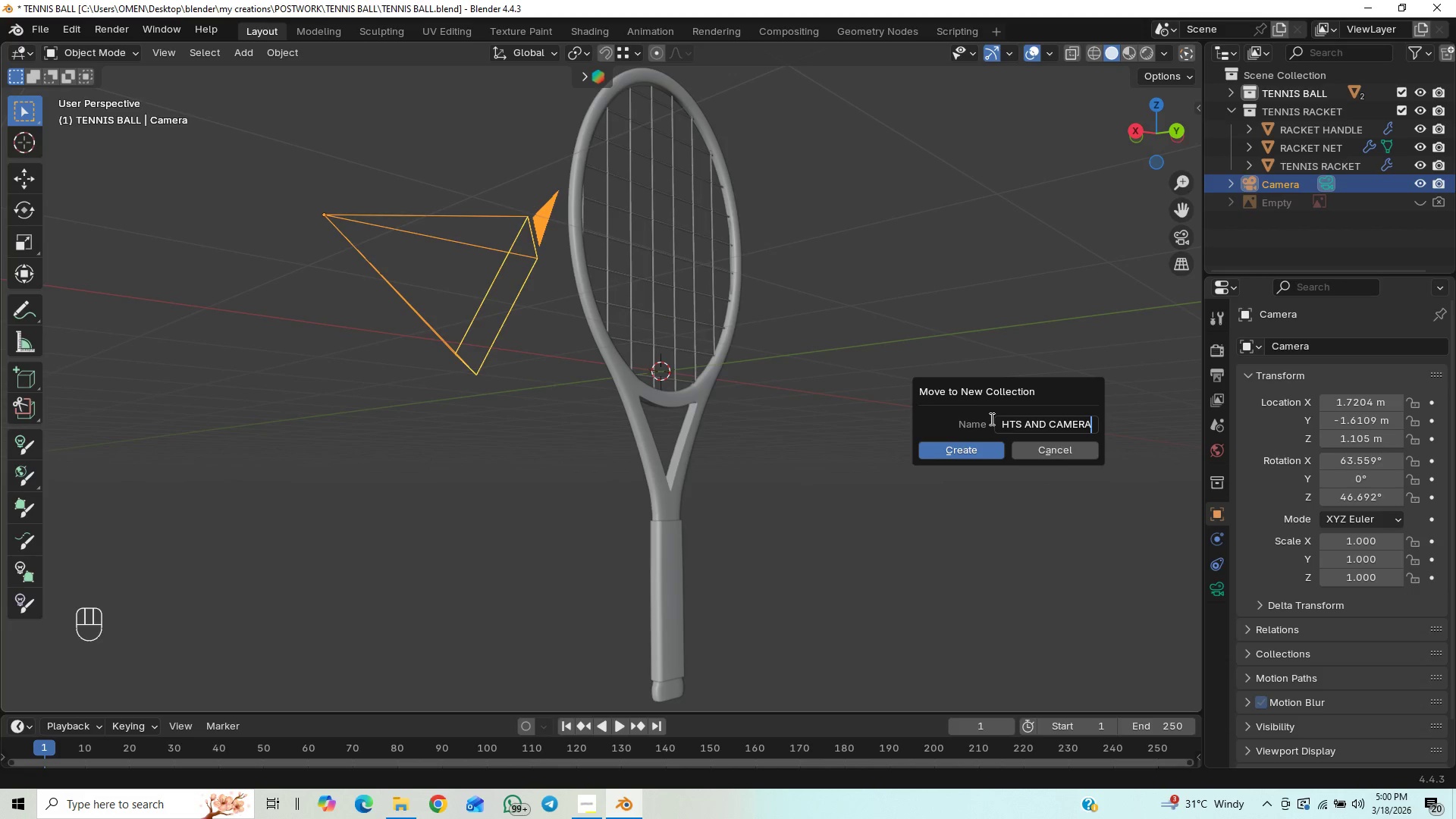 
key(Enter)
 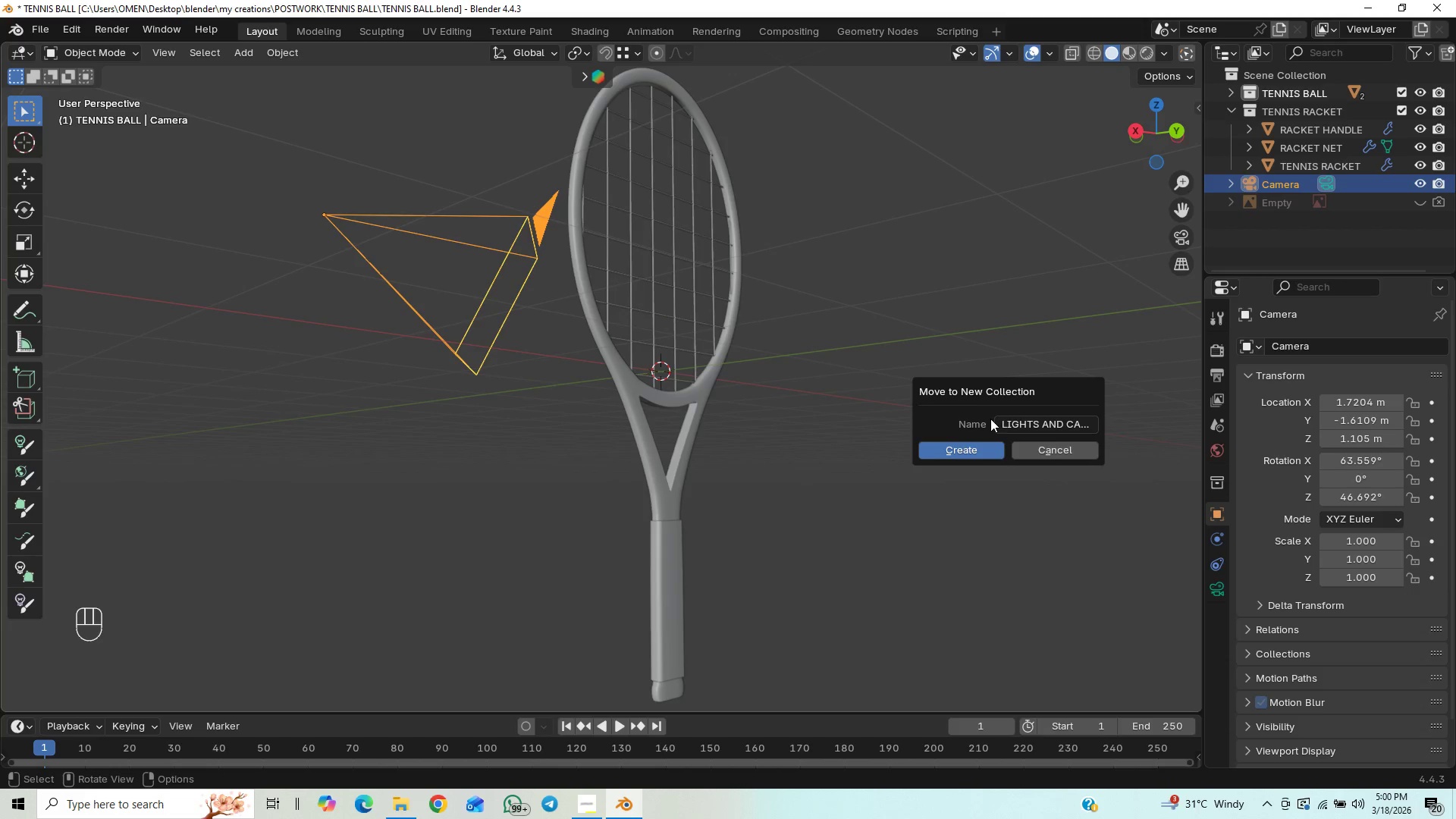 
left_click([980, 449])
 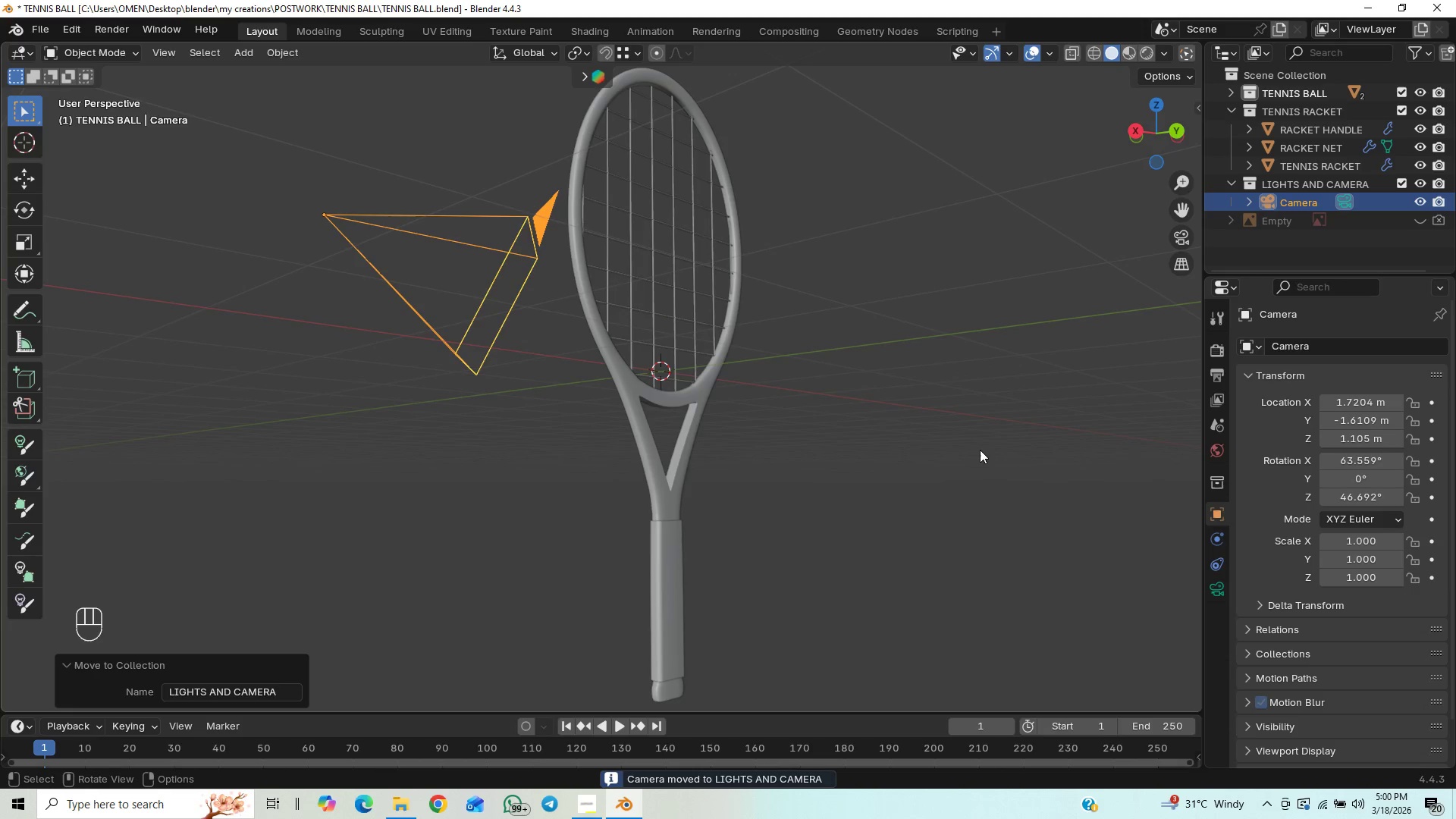 
key(Control+S)
 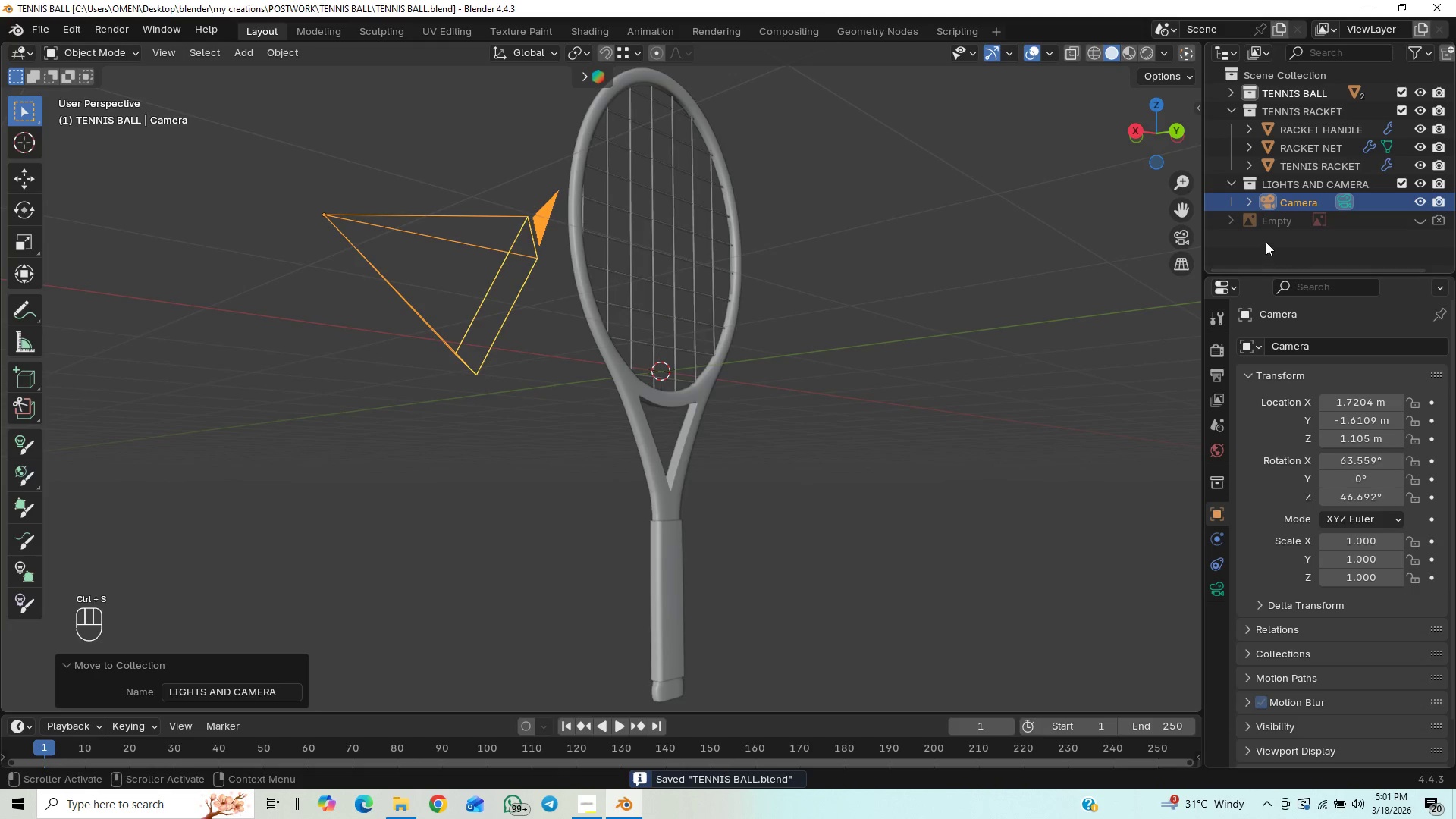 
left_click([1134, 312])
 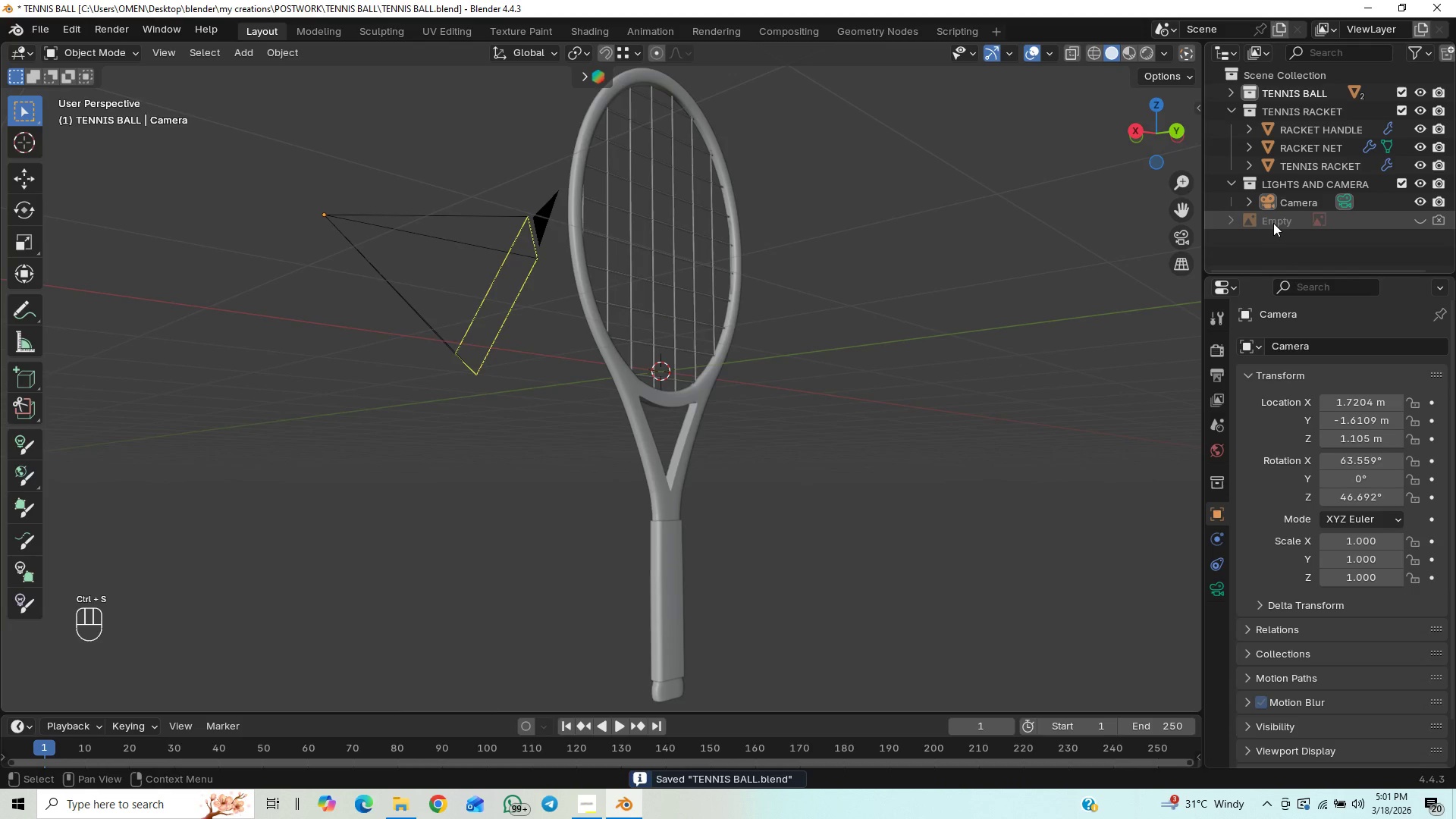 
left_click([1273, 223])
 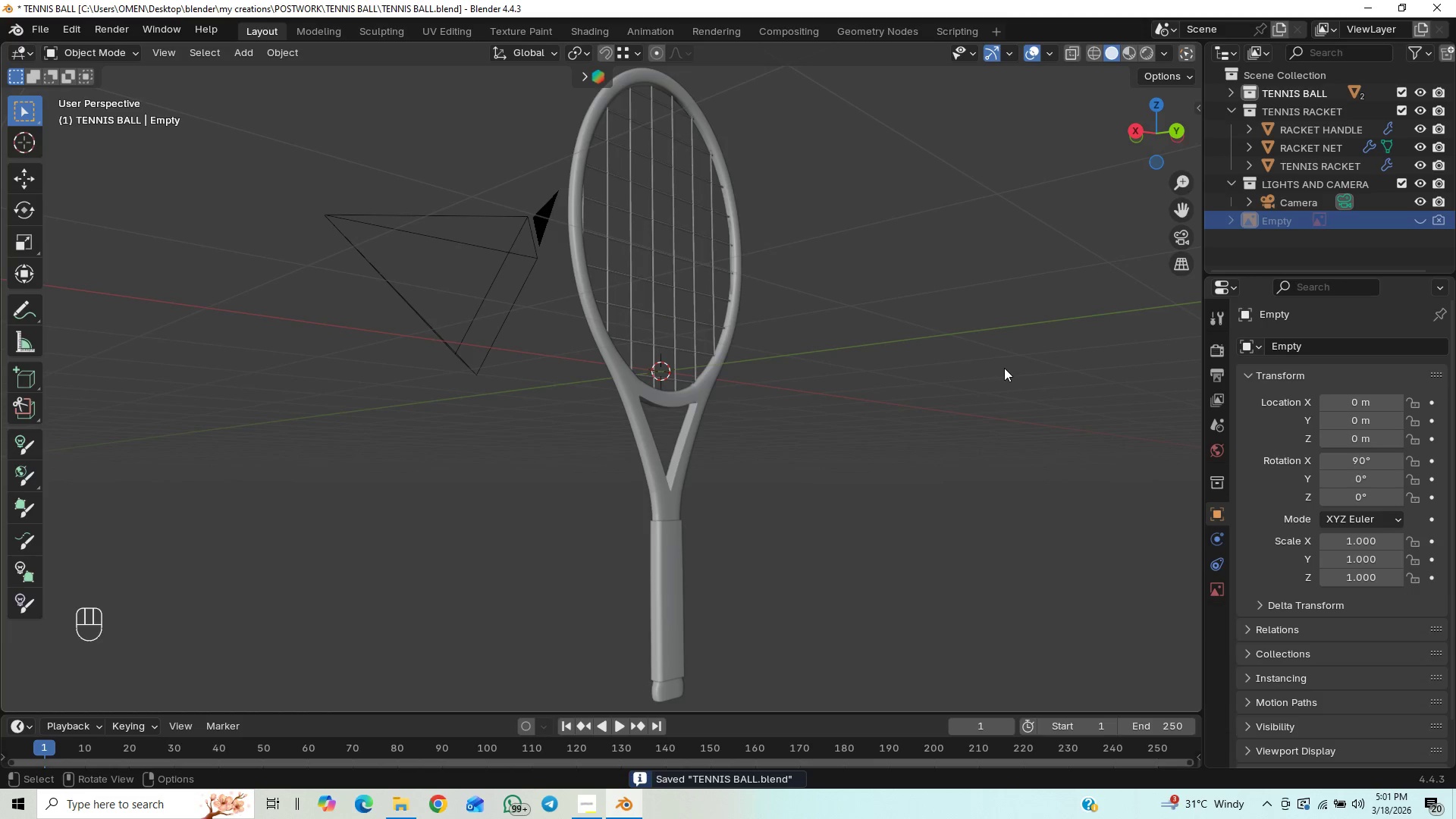 
key(M)
 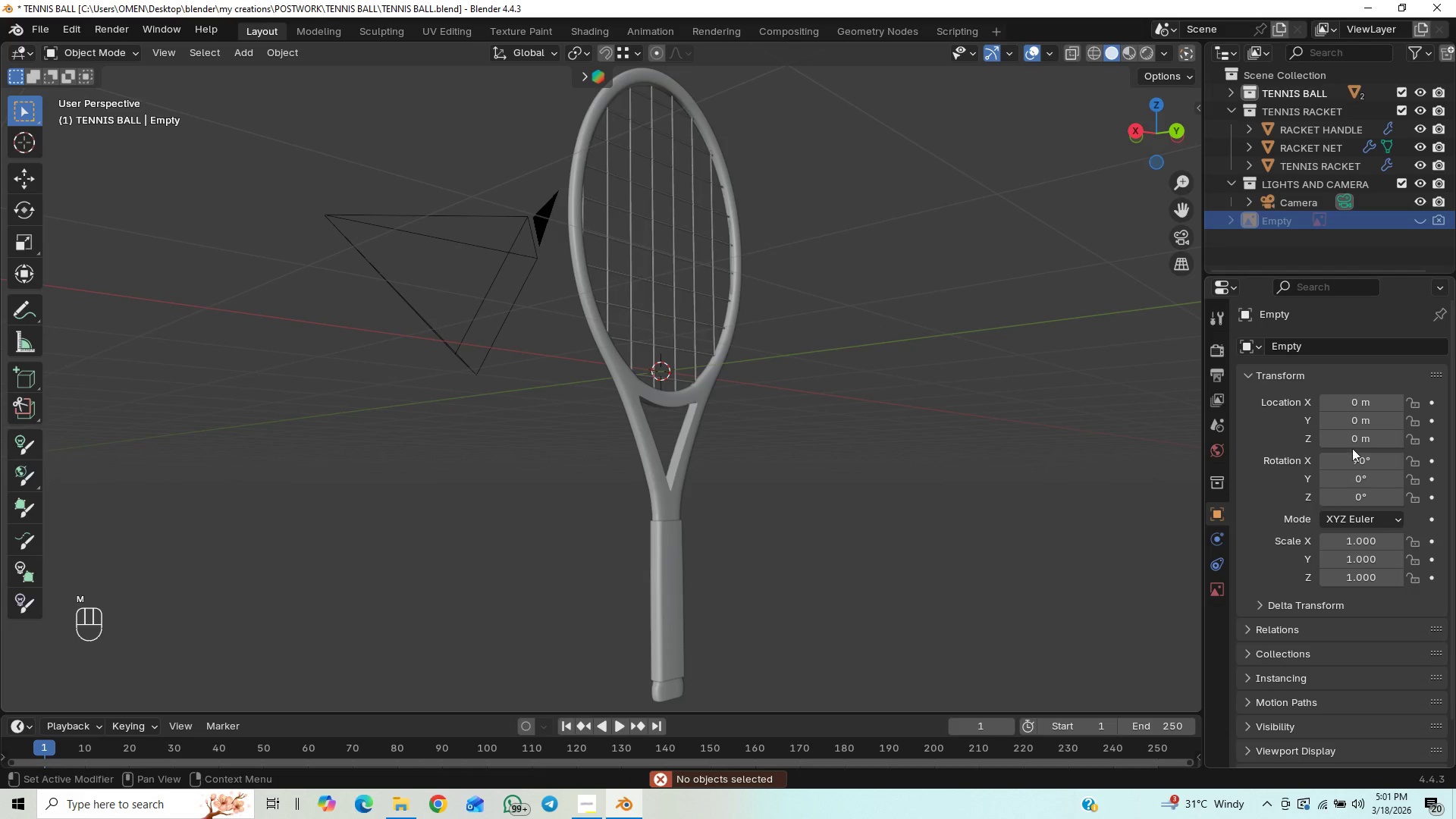 
left_click([1416, 215])
 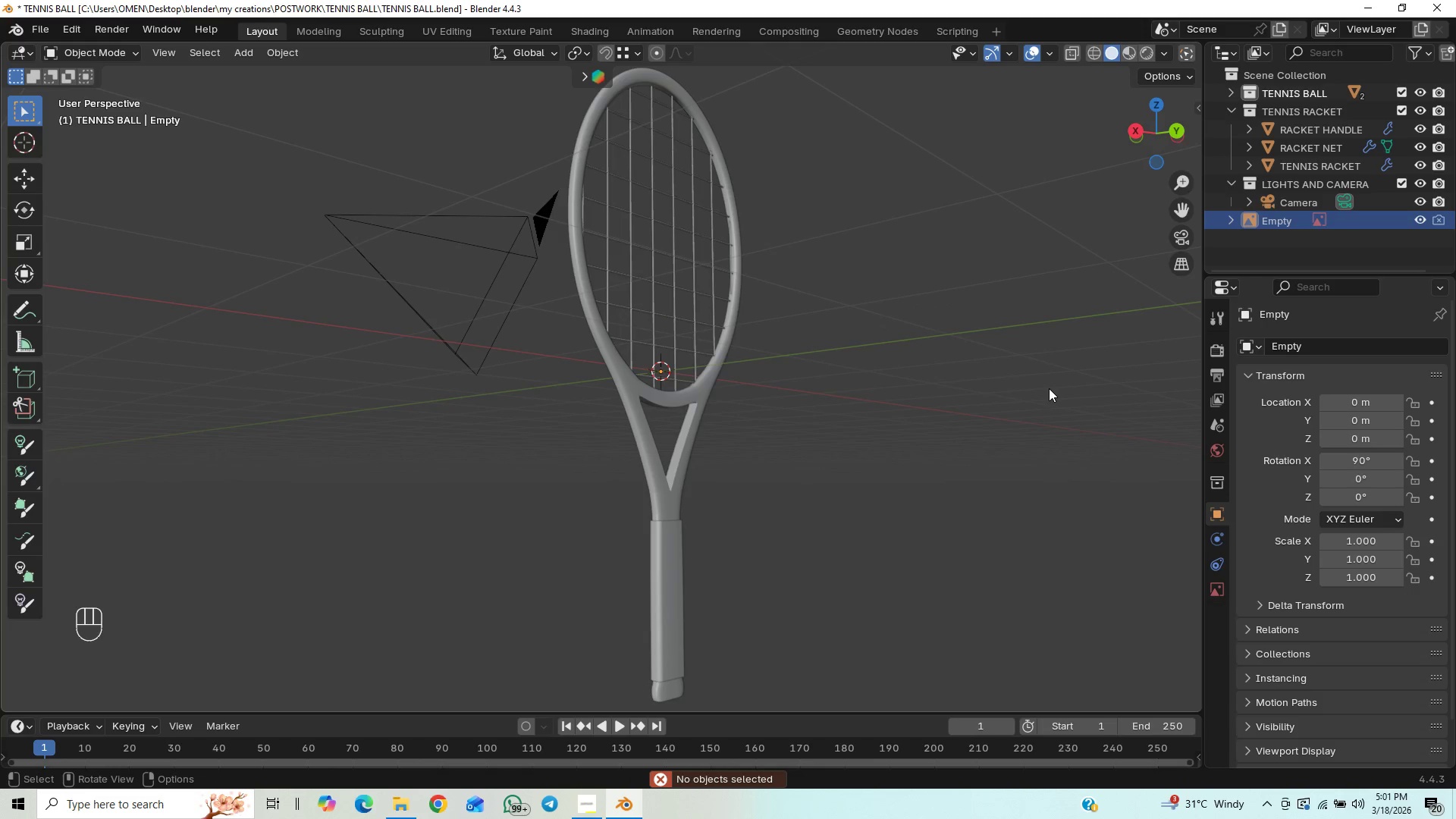 
key(M)
 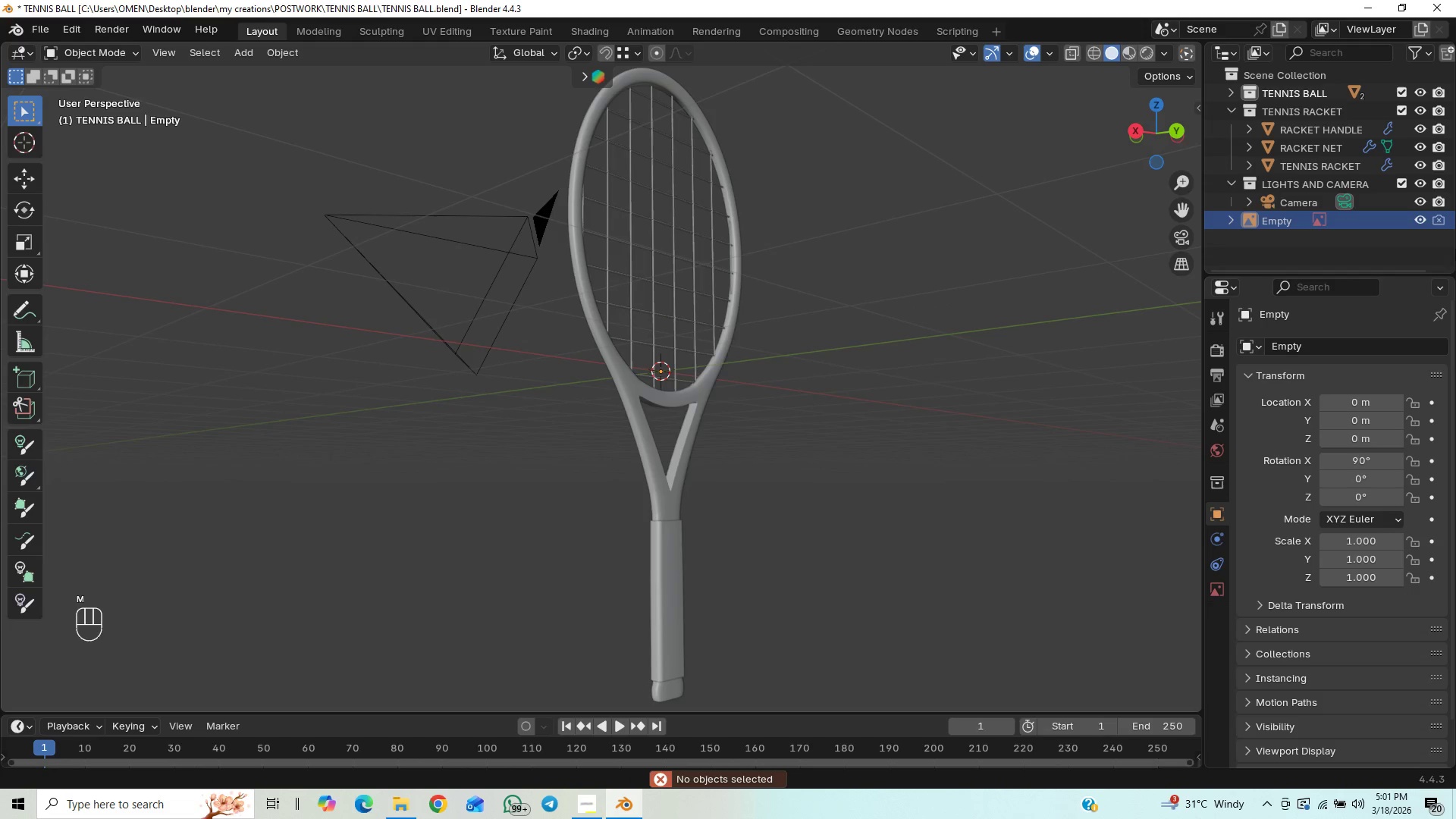 
left_click([1321, 230])
 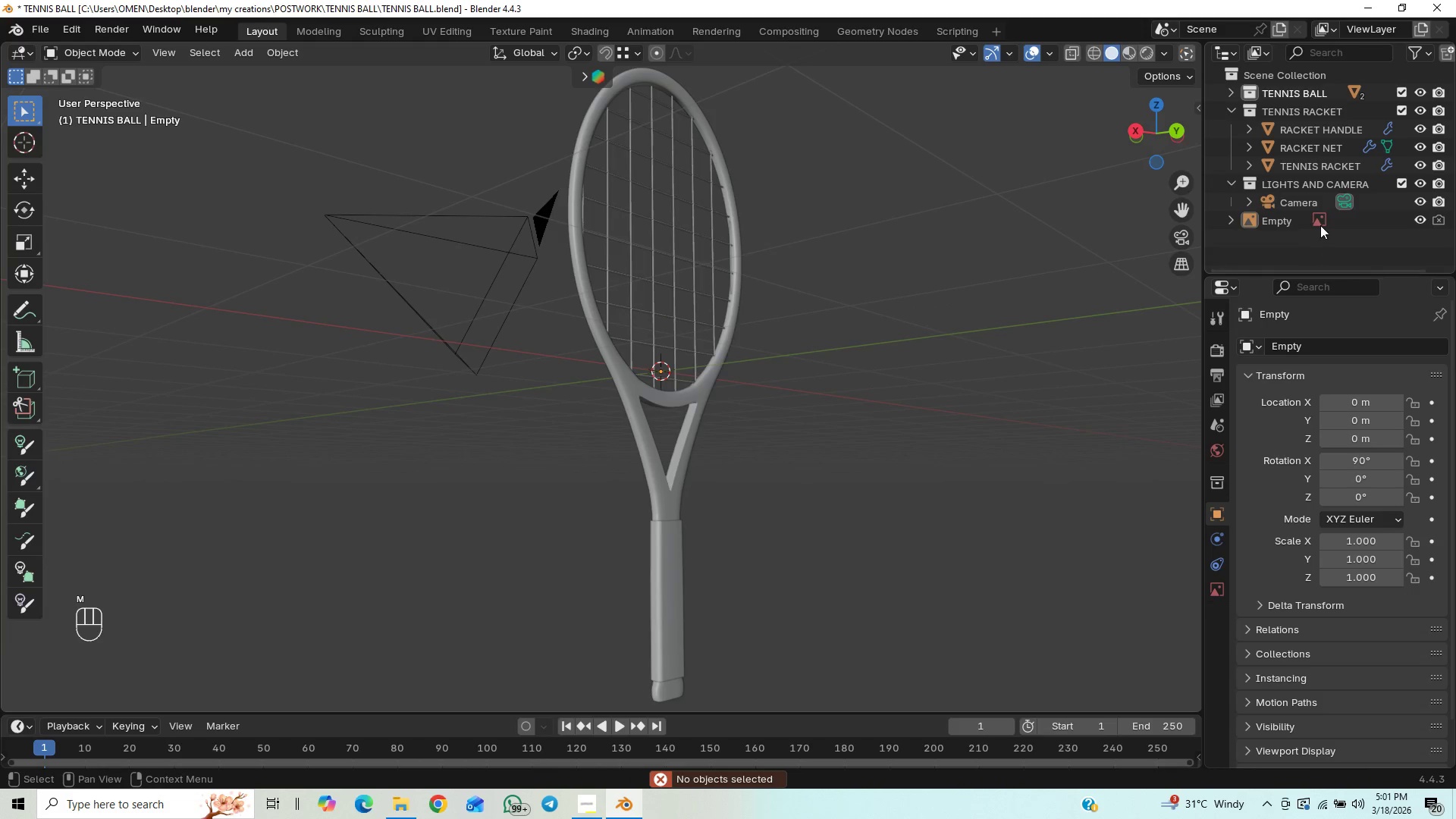 
left_click([1328, 221])
 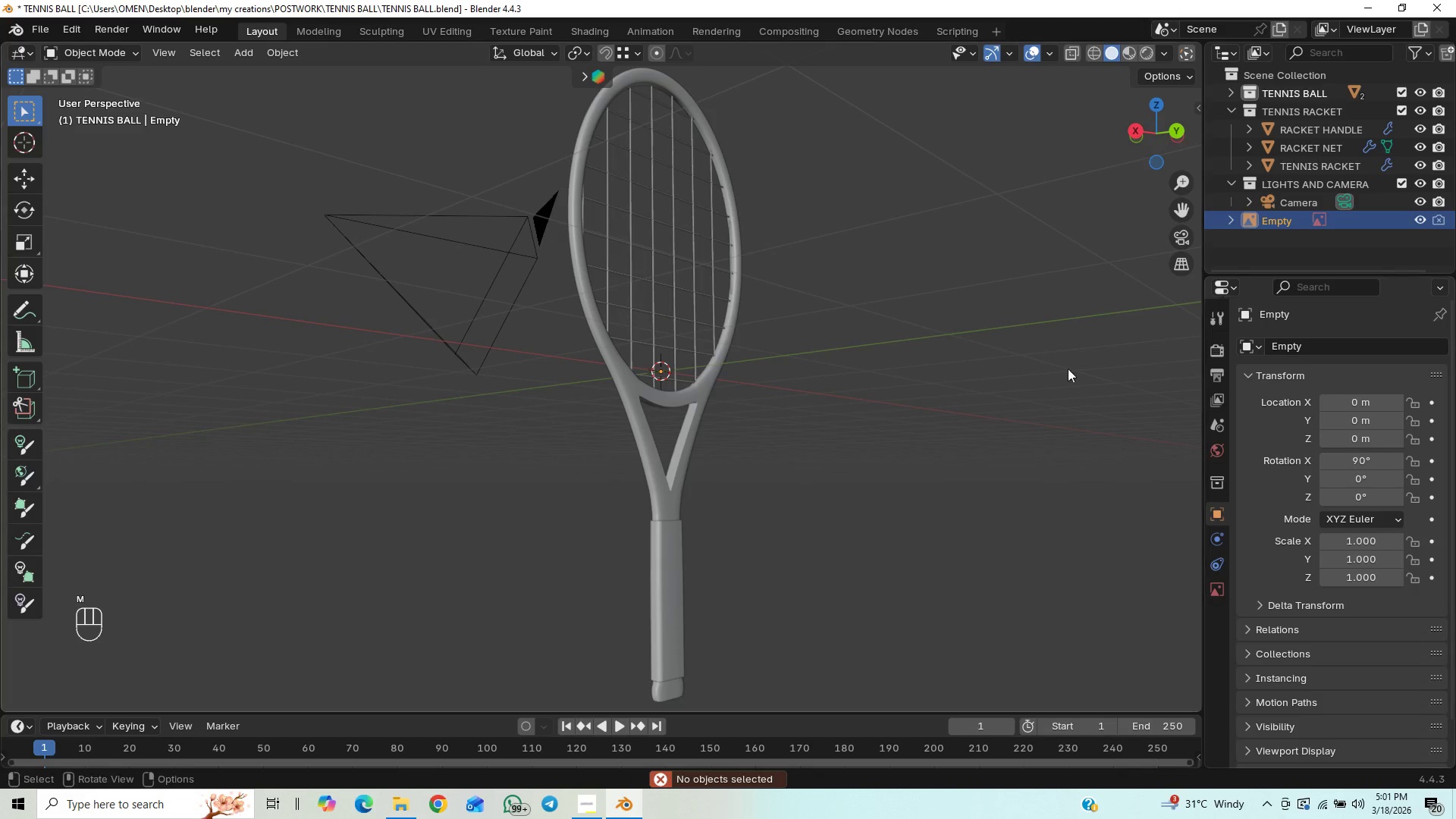 
key(M)
 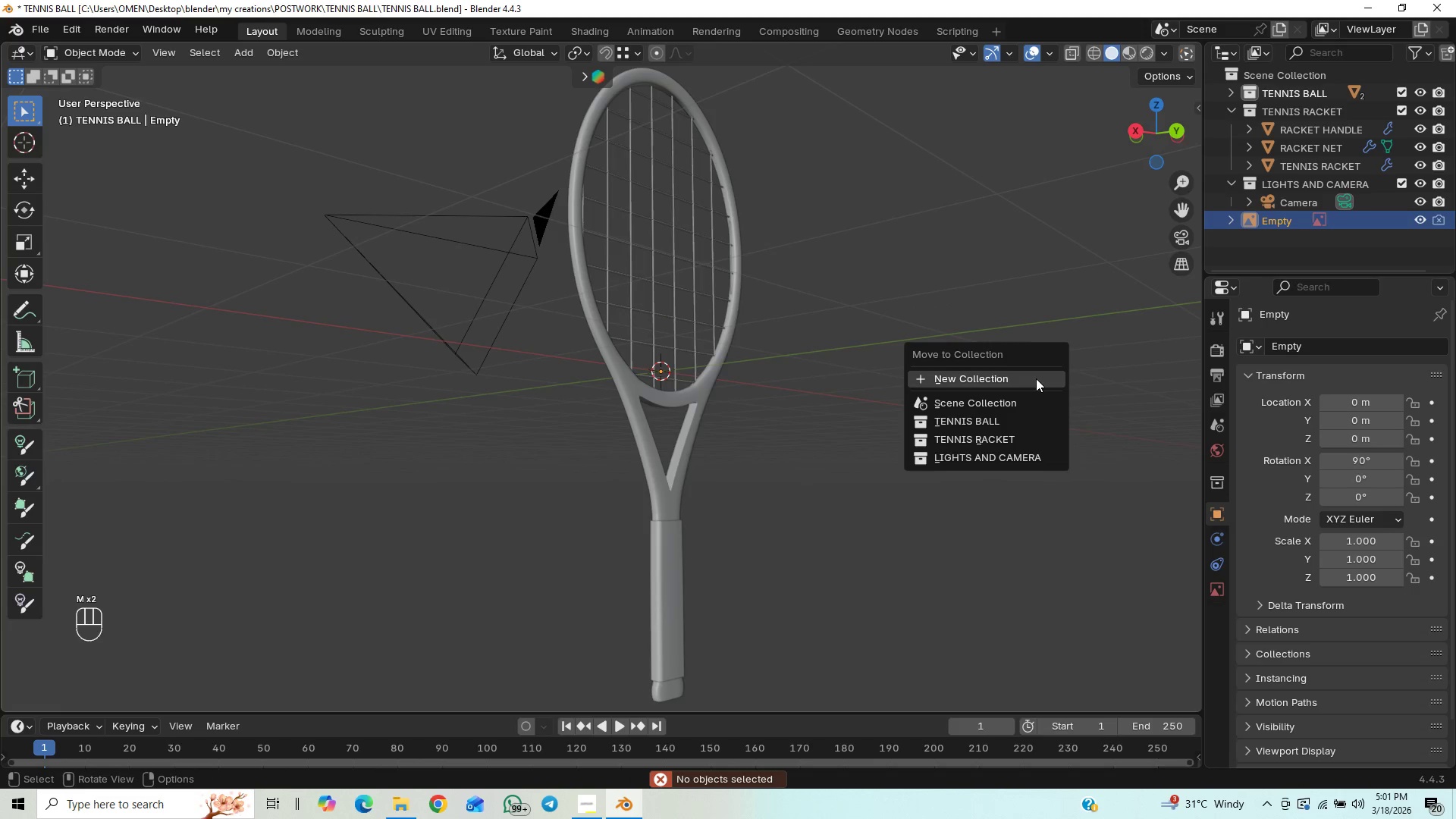 
left_click([1036, 378])
 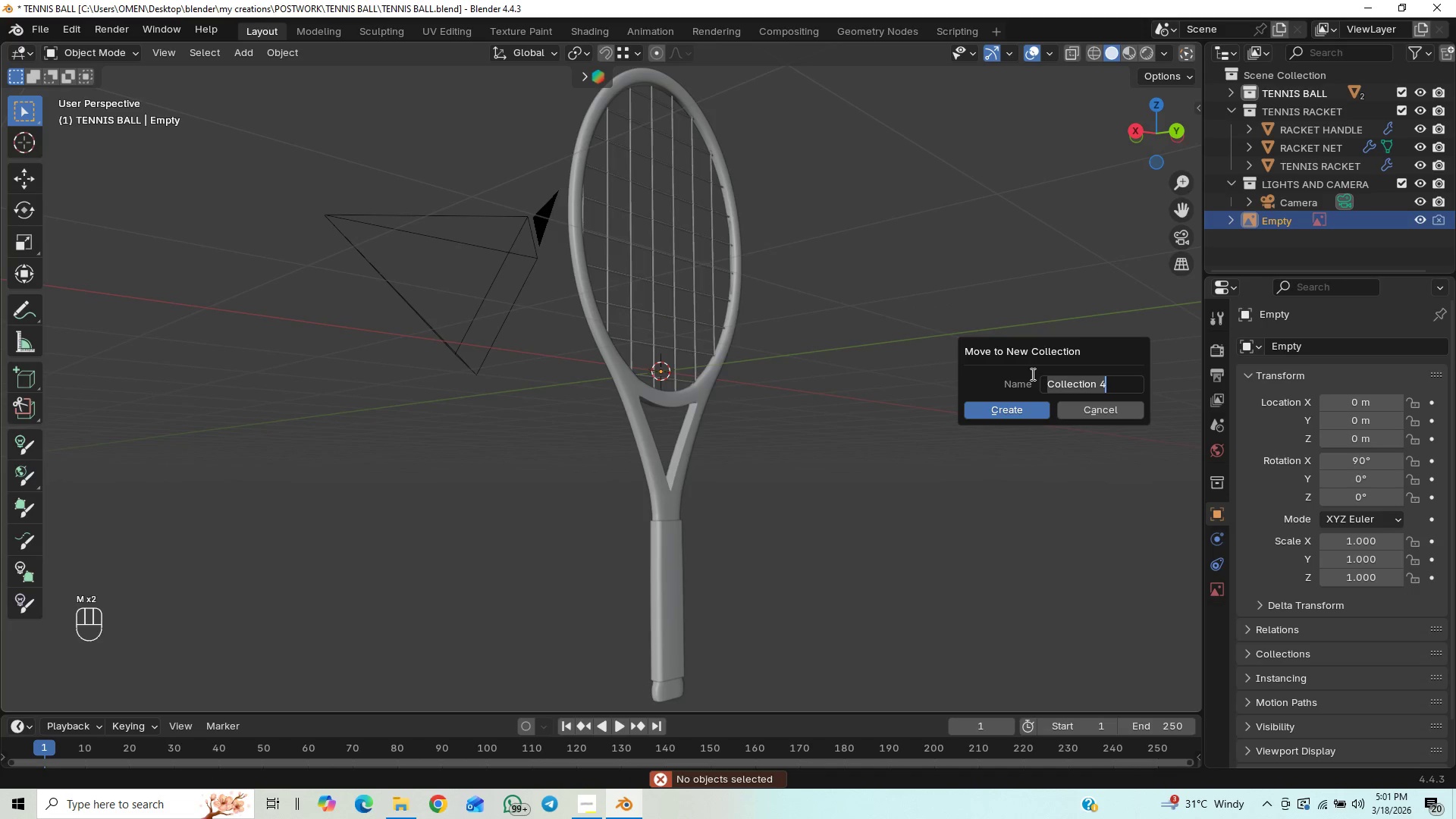 
type(REFERENCE)
 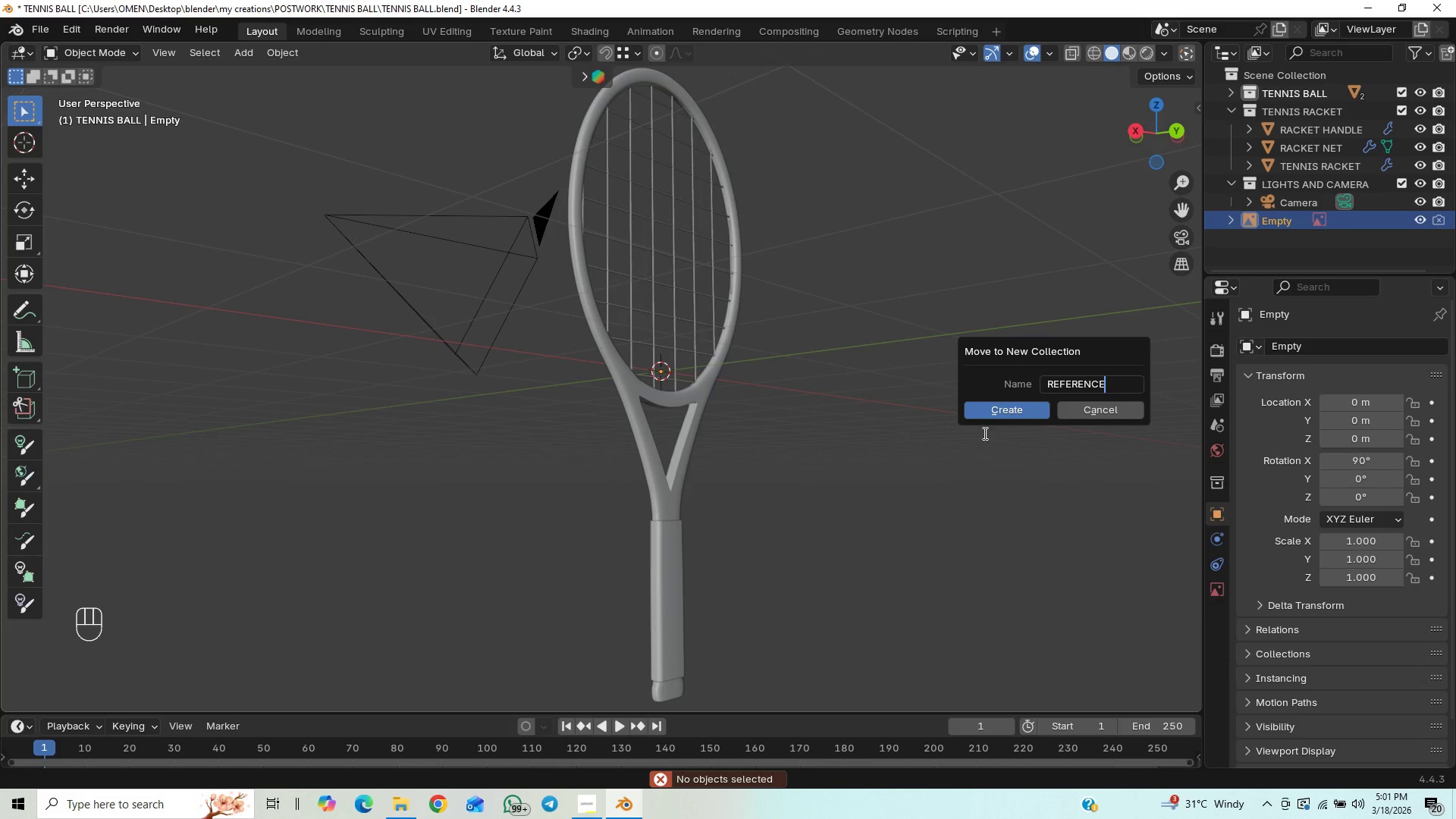 
double_click([1017, 418])
 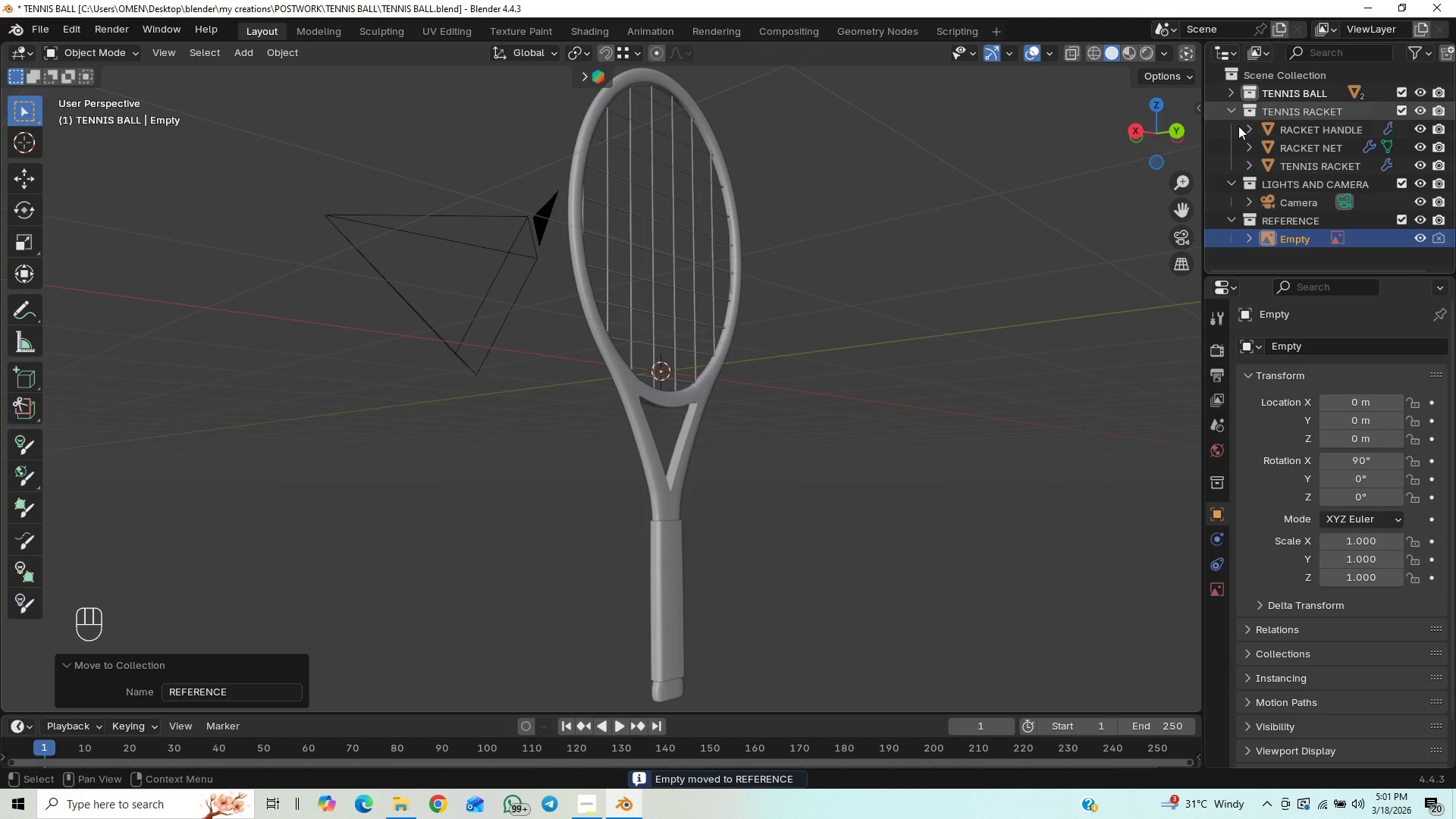 
wait(5.23)
 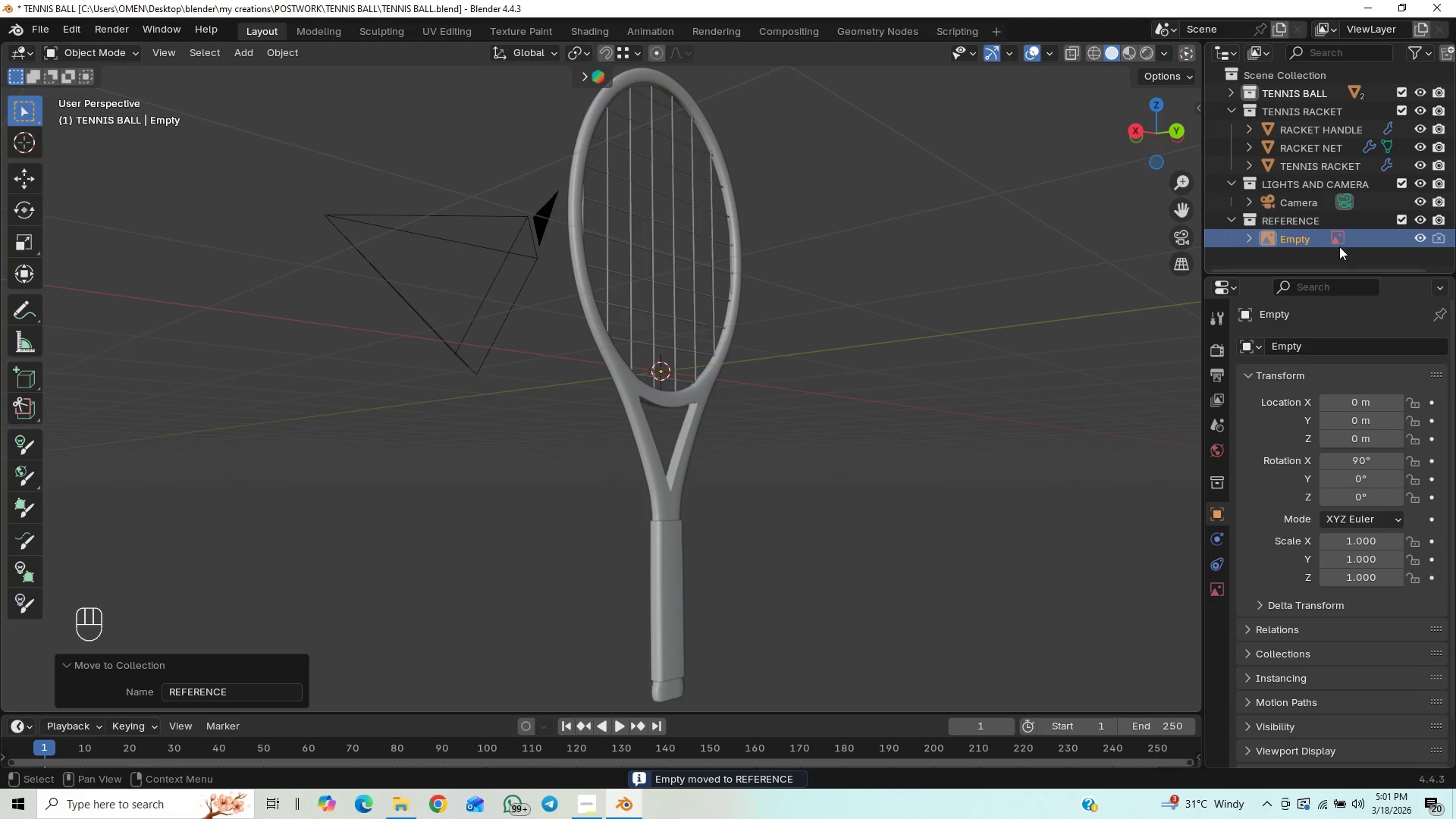 
left_click([1250, 245])
 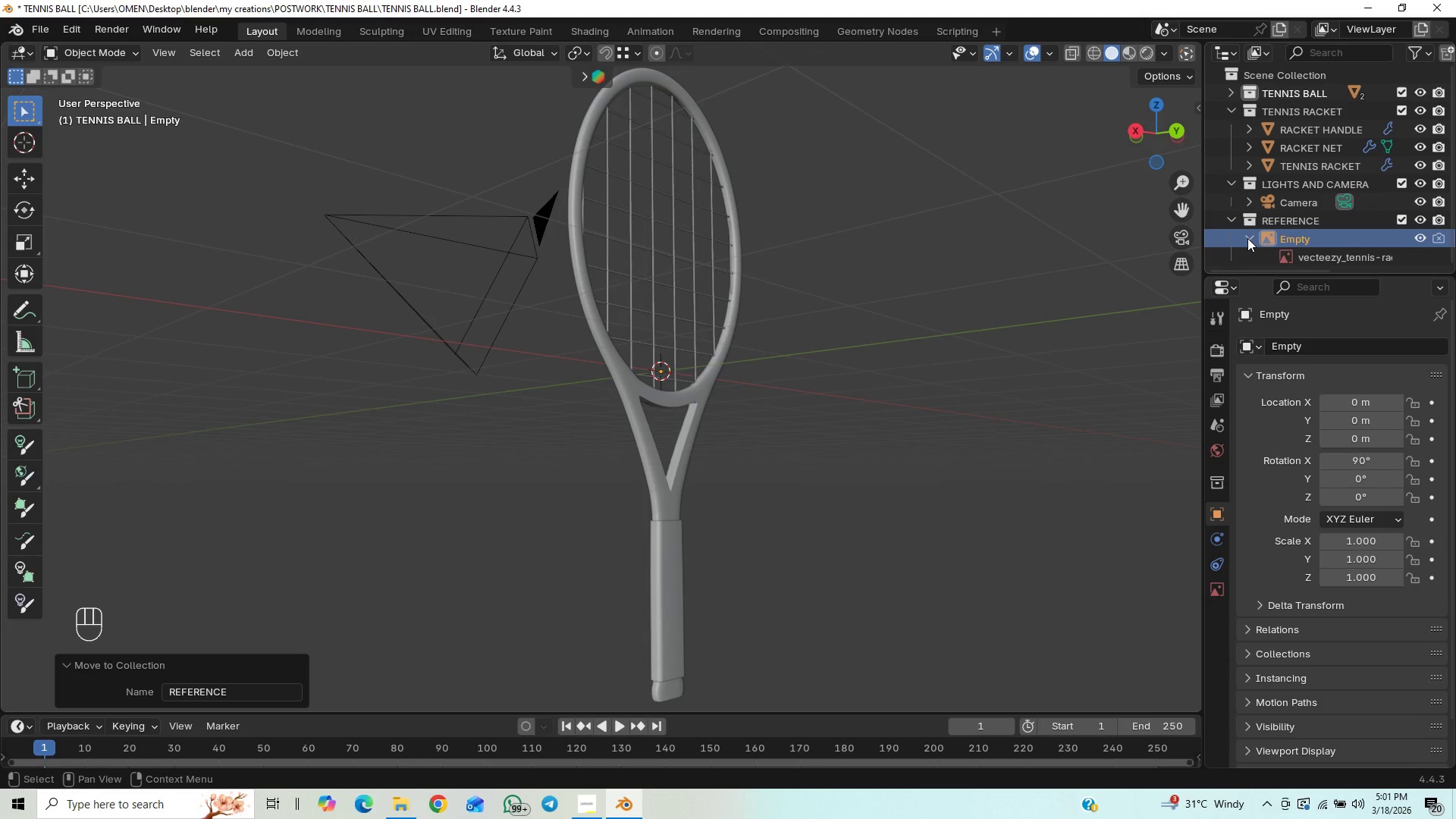 
left_click([1247, 238])
 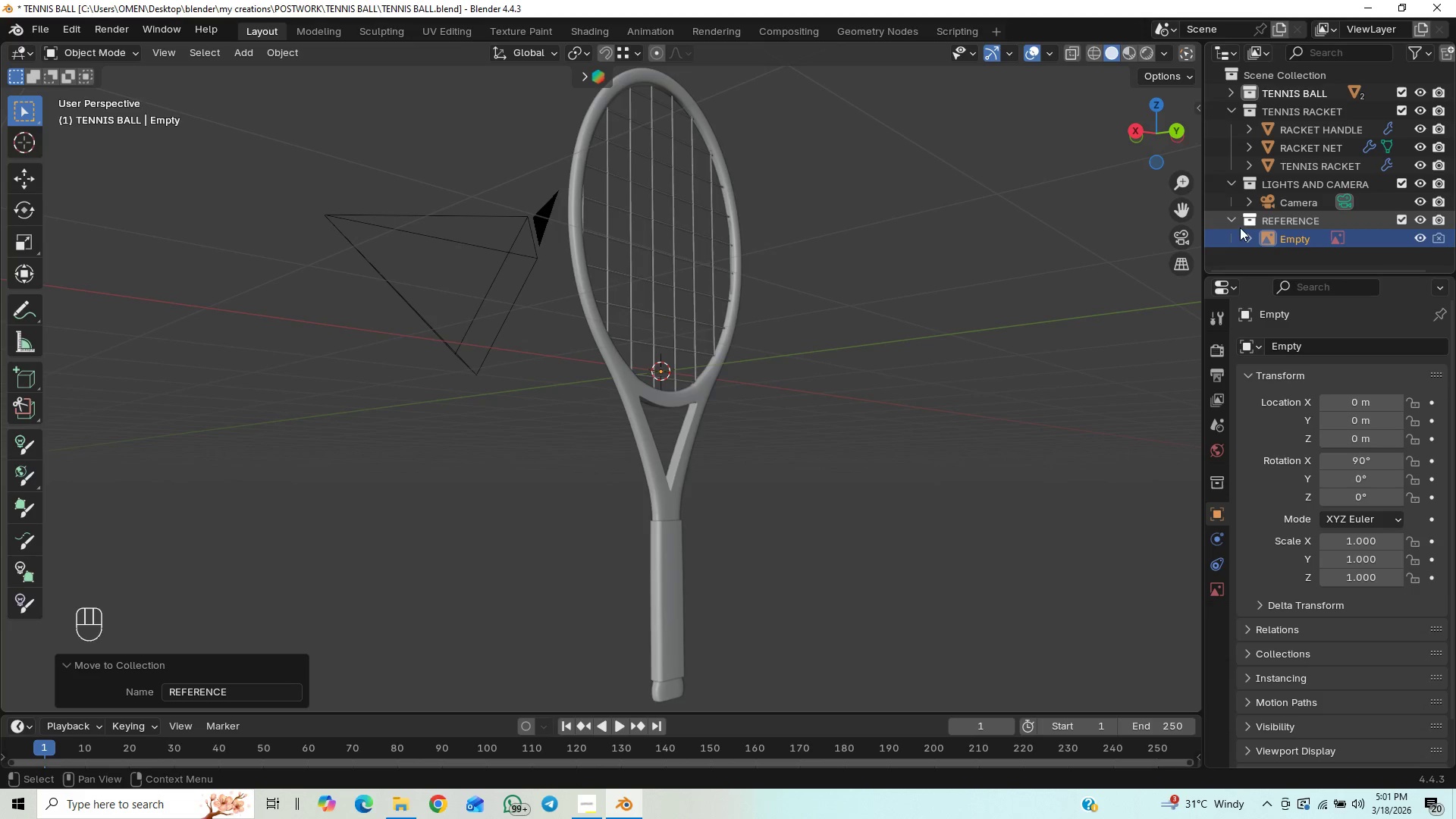 
left_click([1231, 222])
 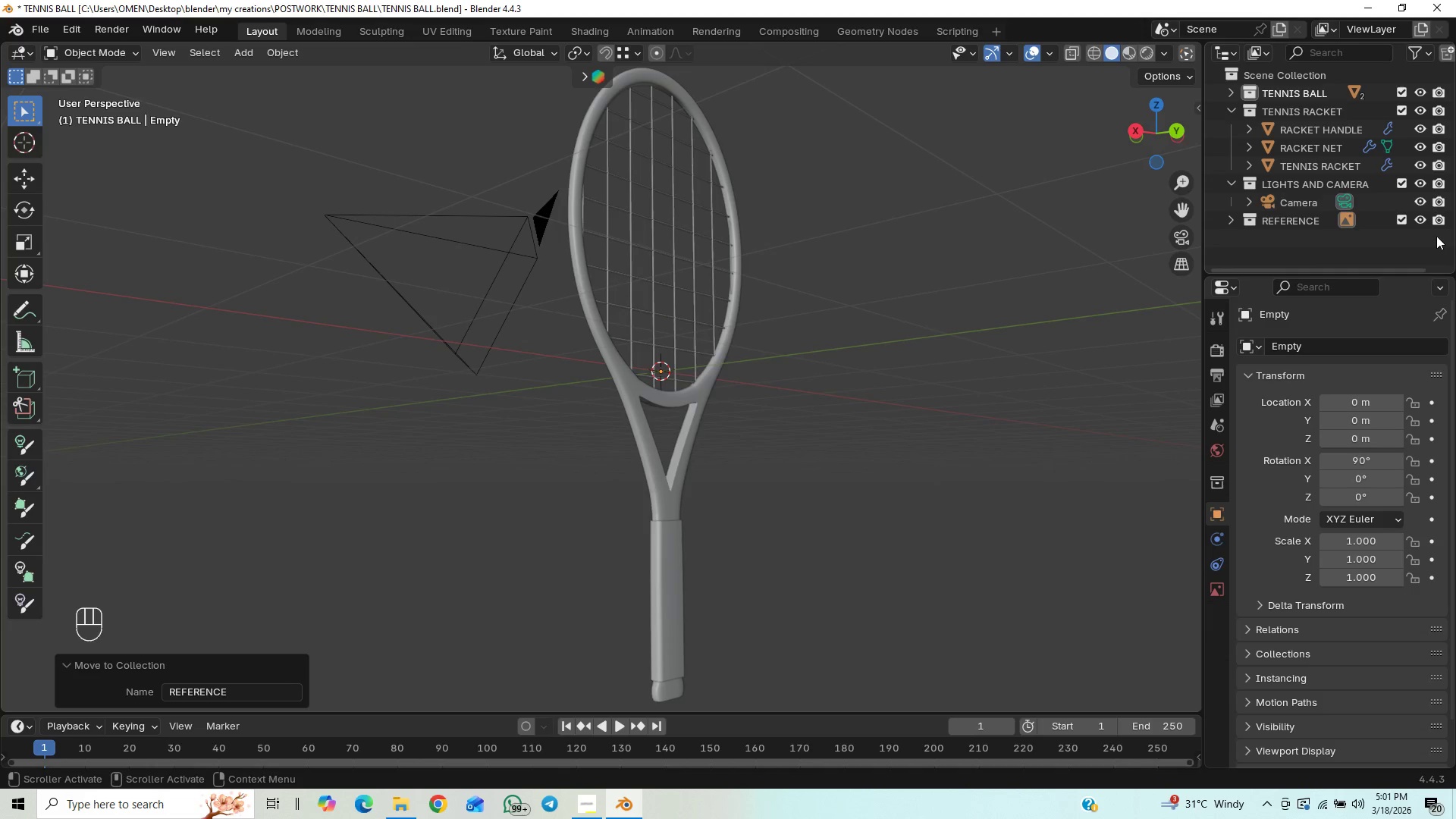 
left_click([1421, 215])
 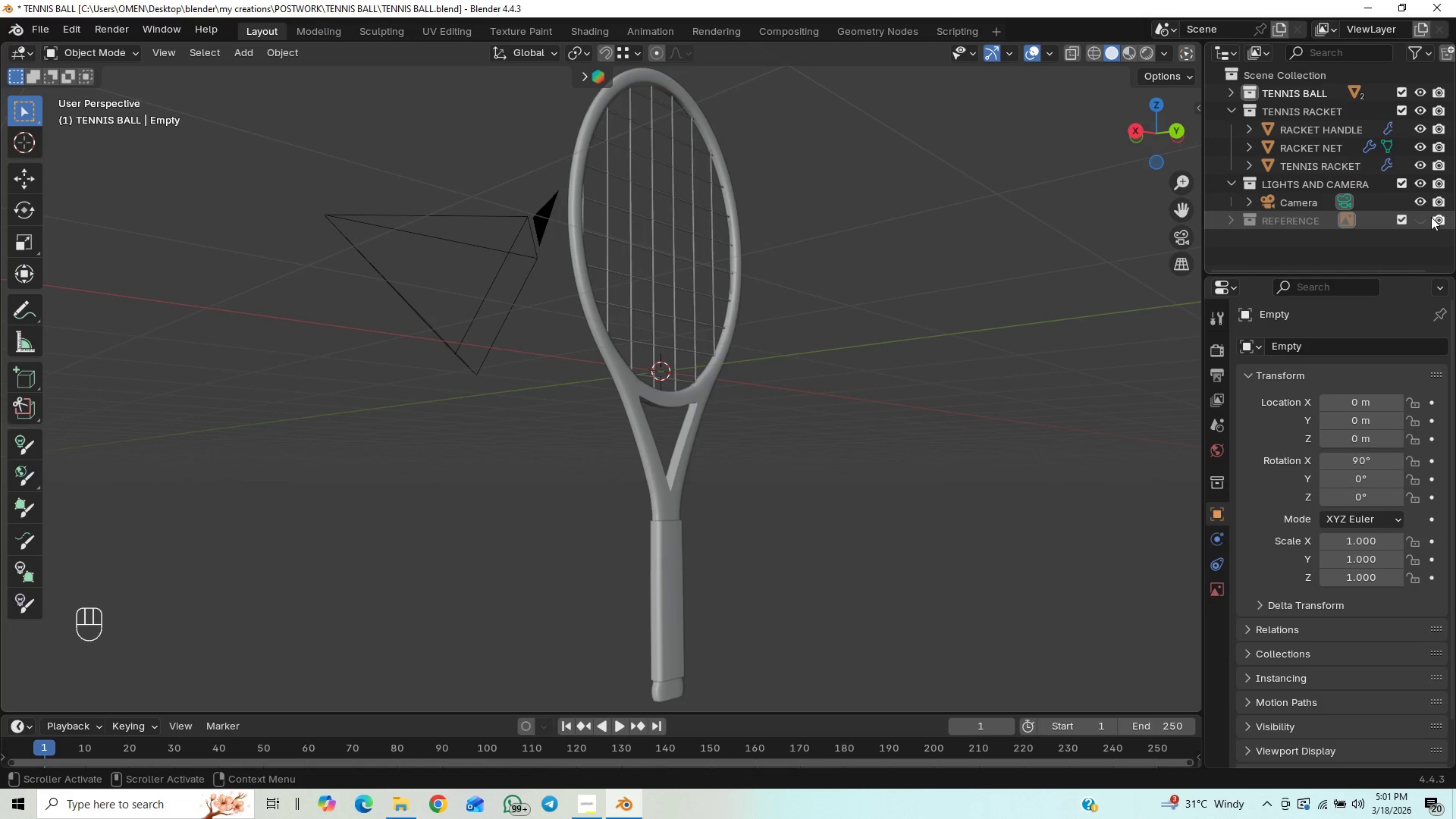 
left_click([1434, 218])
 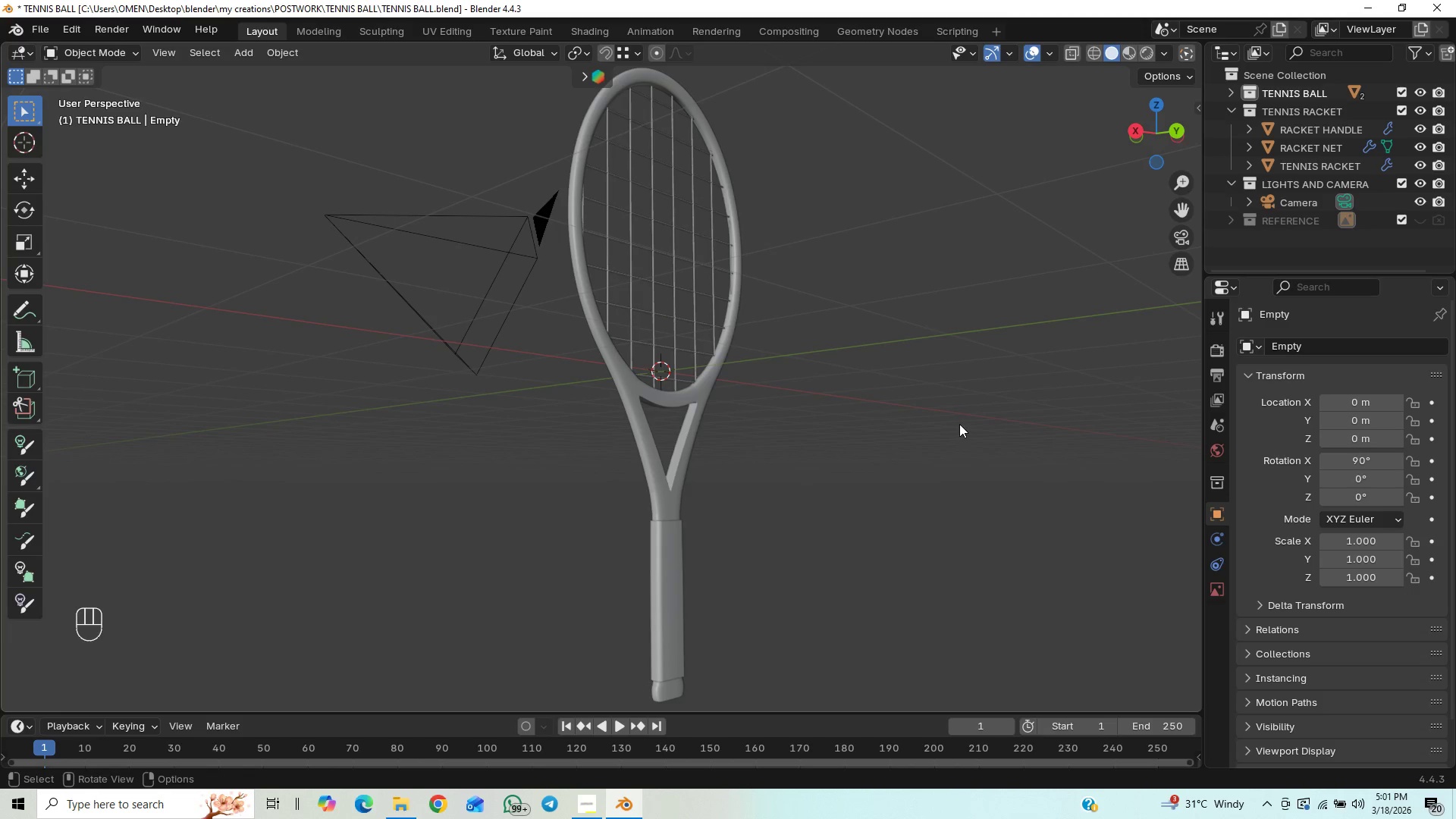 
left_click([956, 428])
 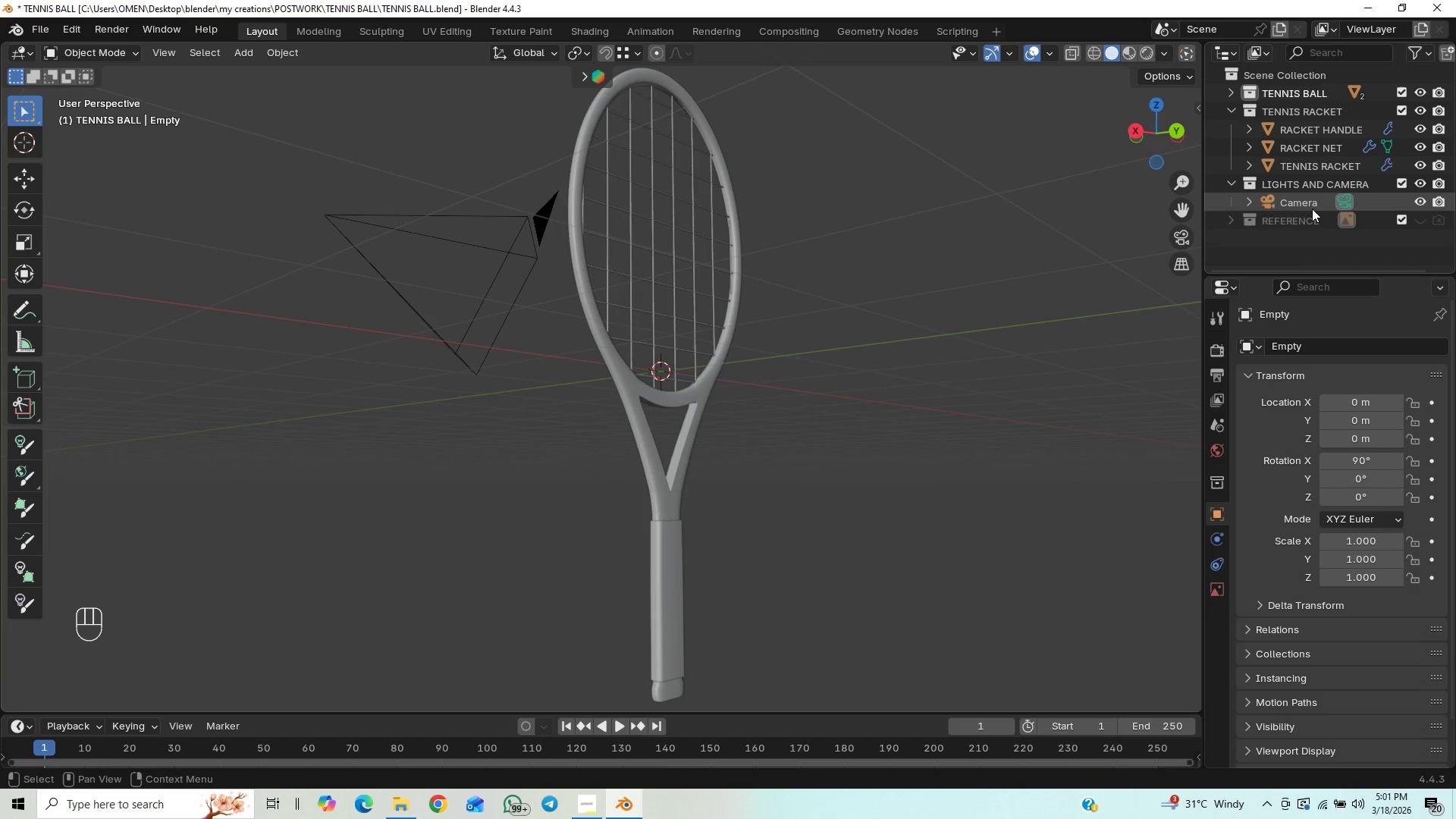 
left_click([1309, 246])
 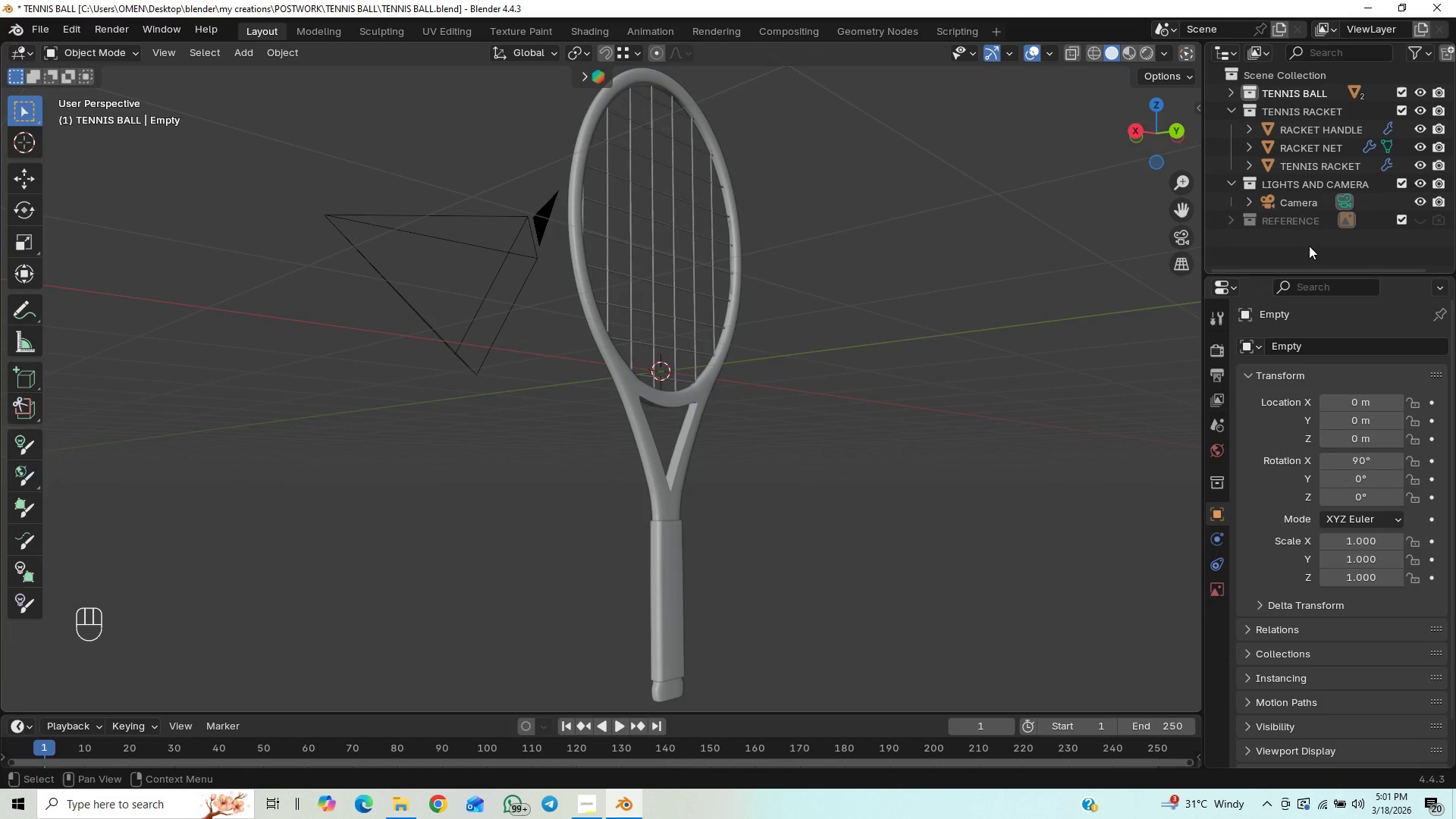 
right_click([1308, 247])
 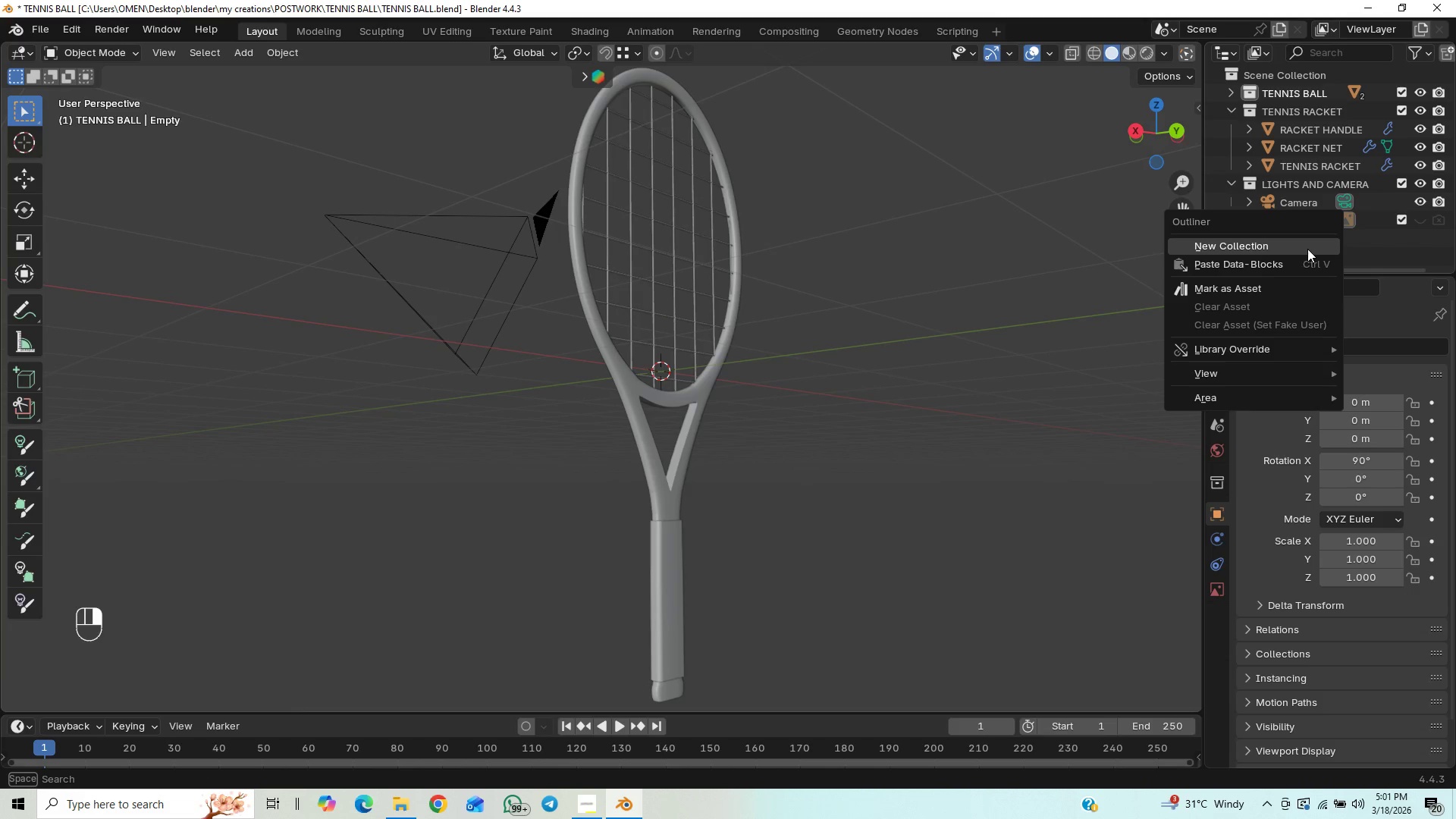 
left_click([1307, 249])
 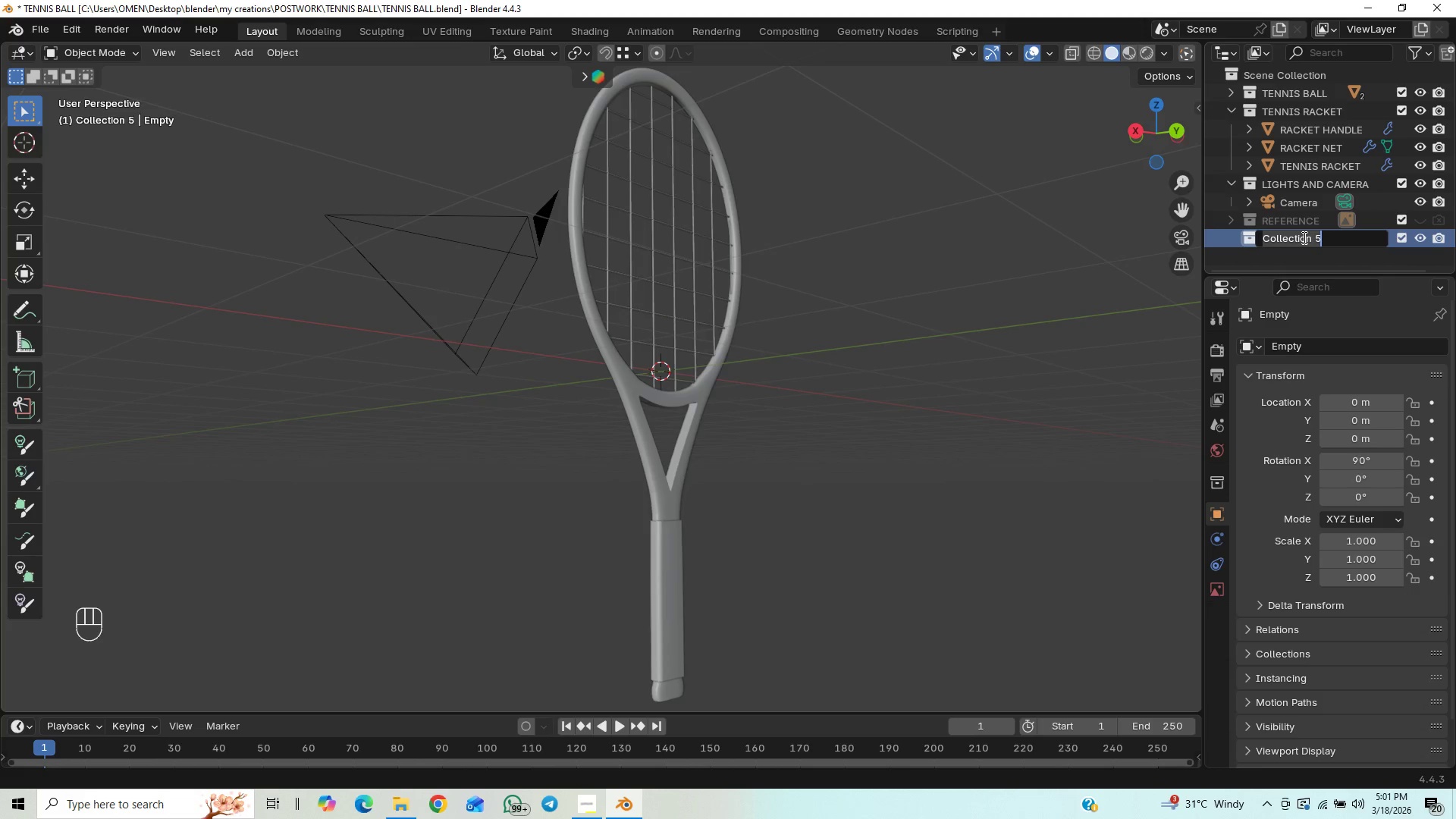 
type(BACK)
key(Backspace)
key(Backspace)
key(Backspace)
key(Backspace)
key(Backspace)
type(ENIR)
key(Backspace)
key(Backspace)
key(Backspace)
key(Backspace)
 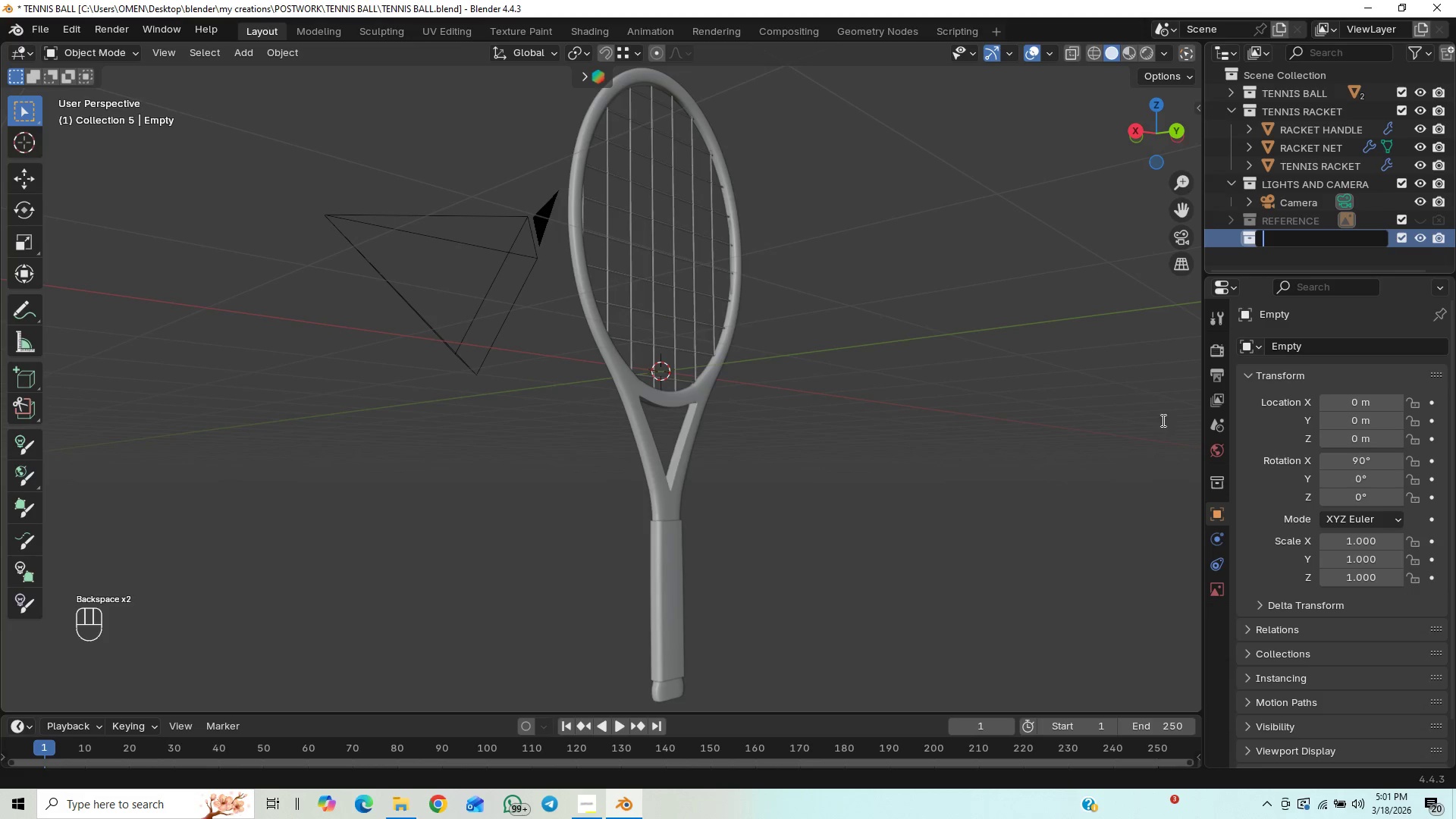 
left_click_drag(start_coordinate=[1097, 383], to_coordinate=[1094, 379])
 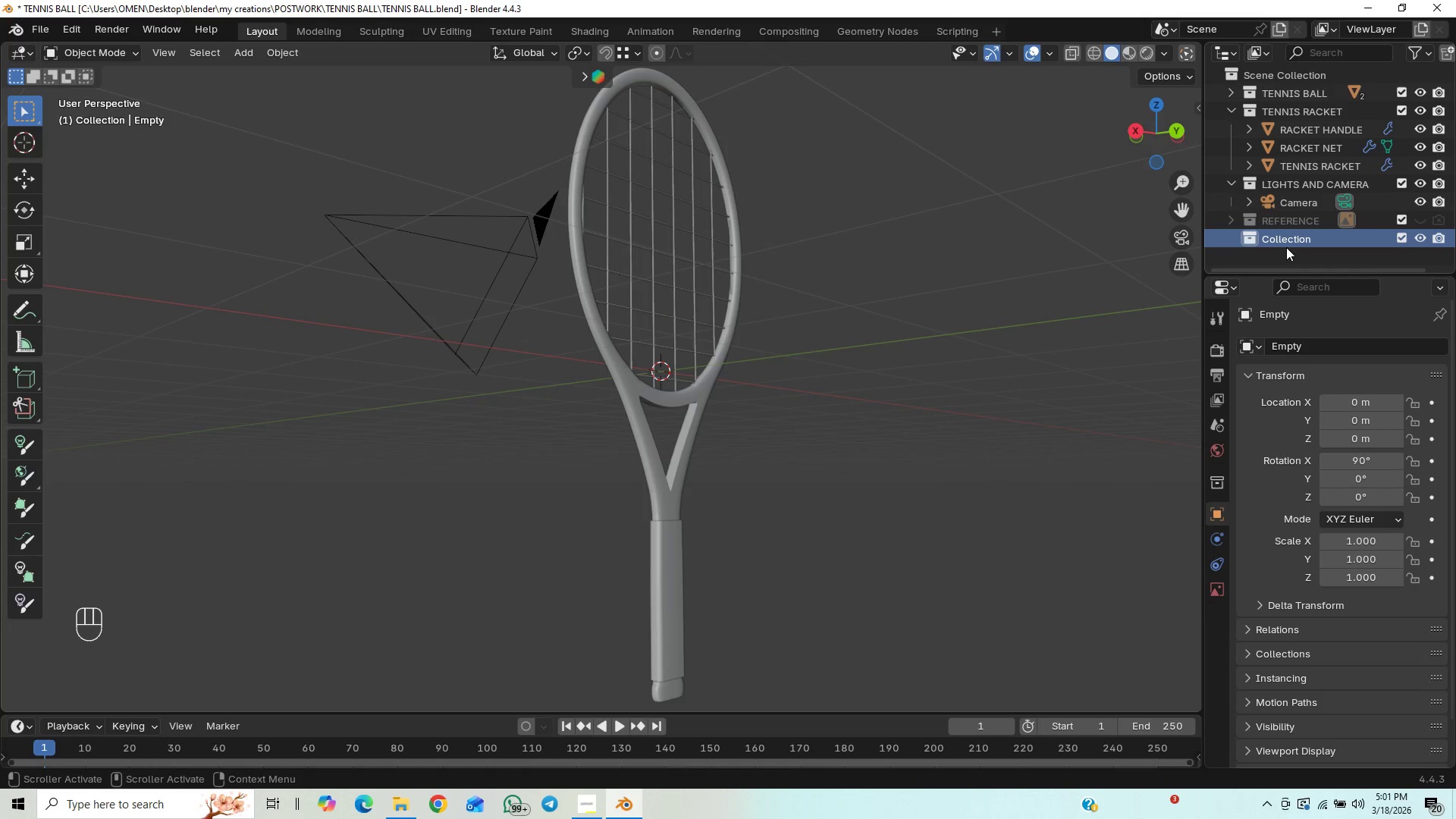 
left_click([1286, 243])
 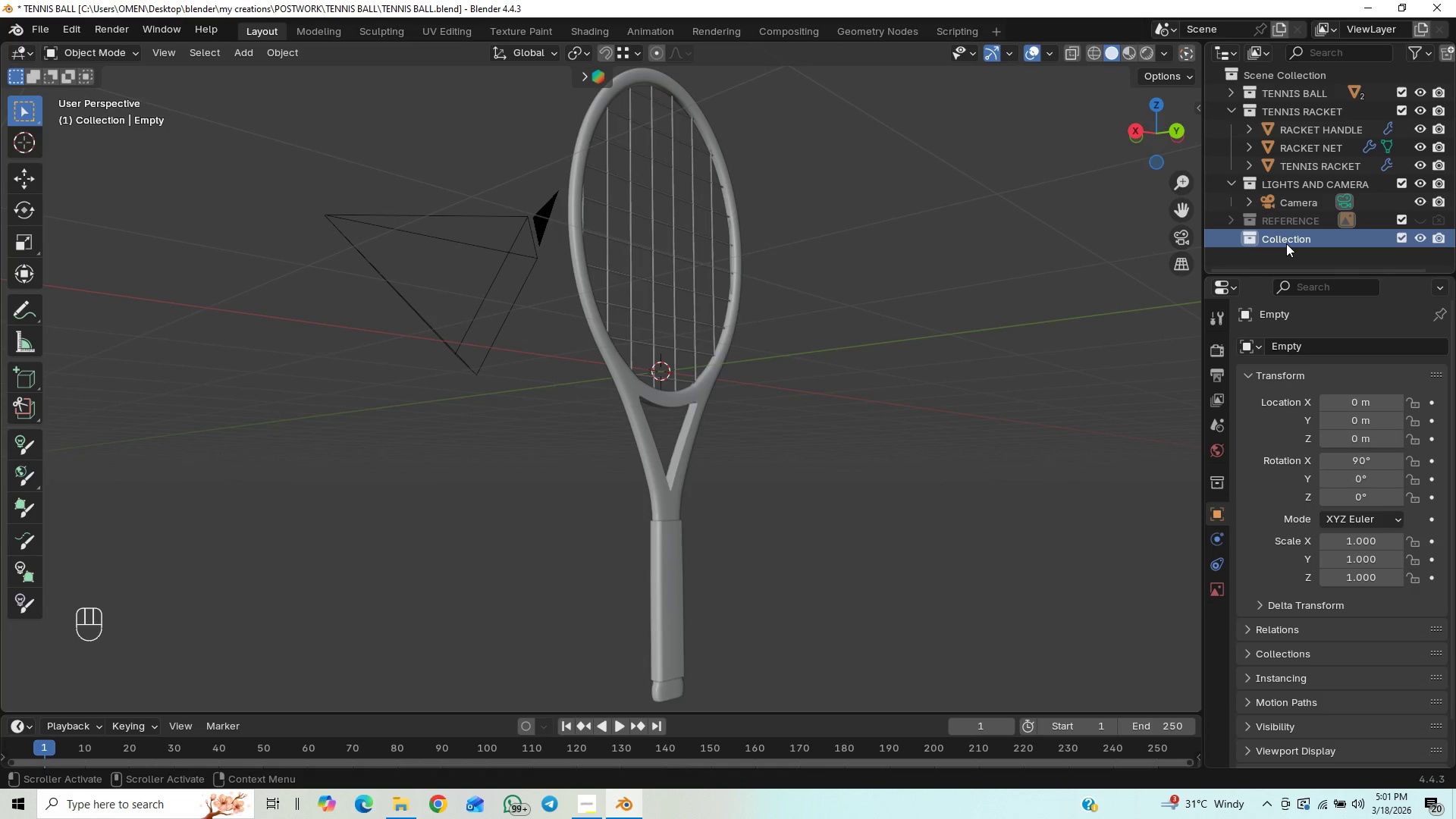 
key(Delete)
 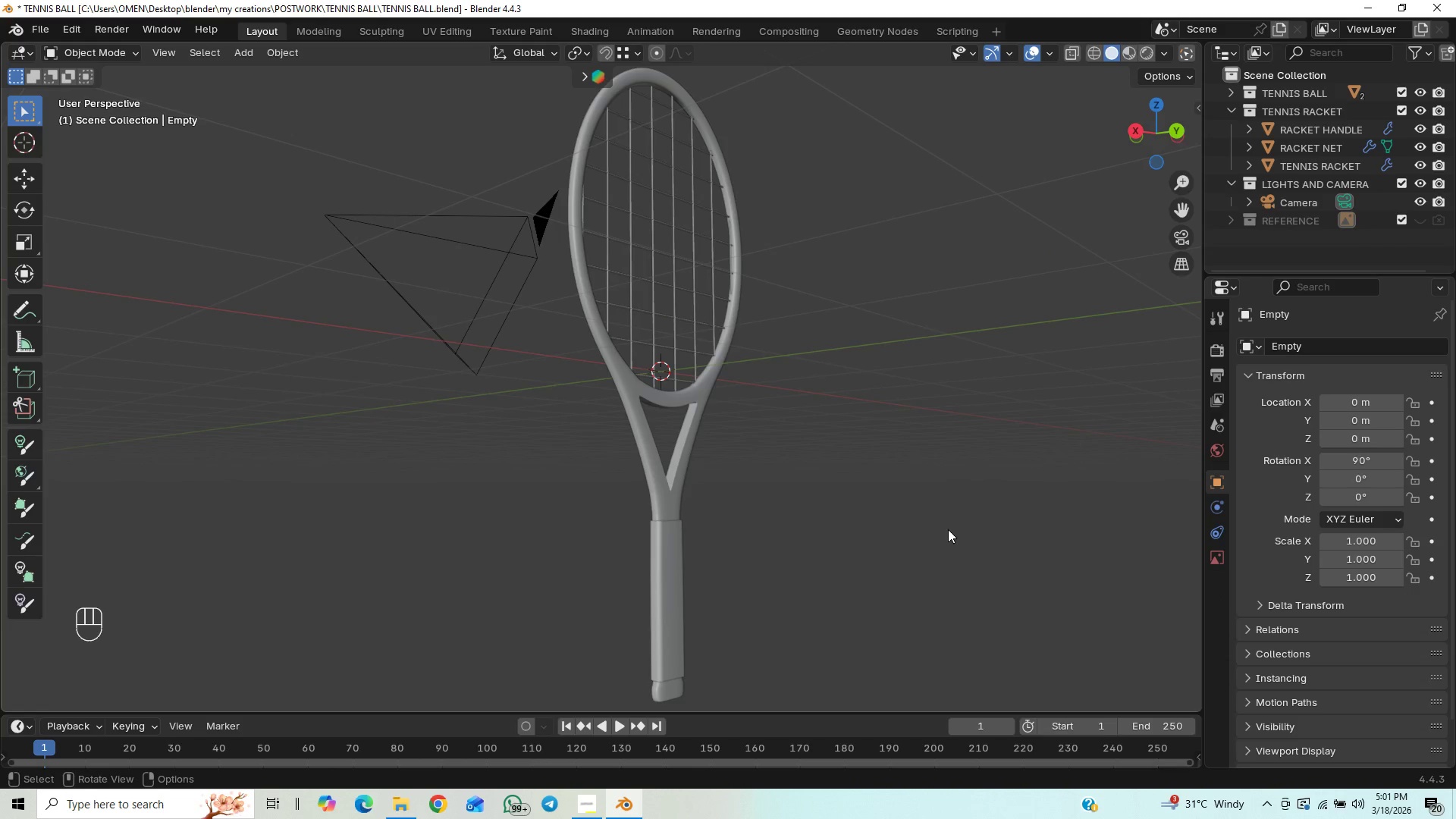 
wait(7.47)
 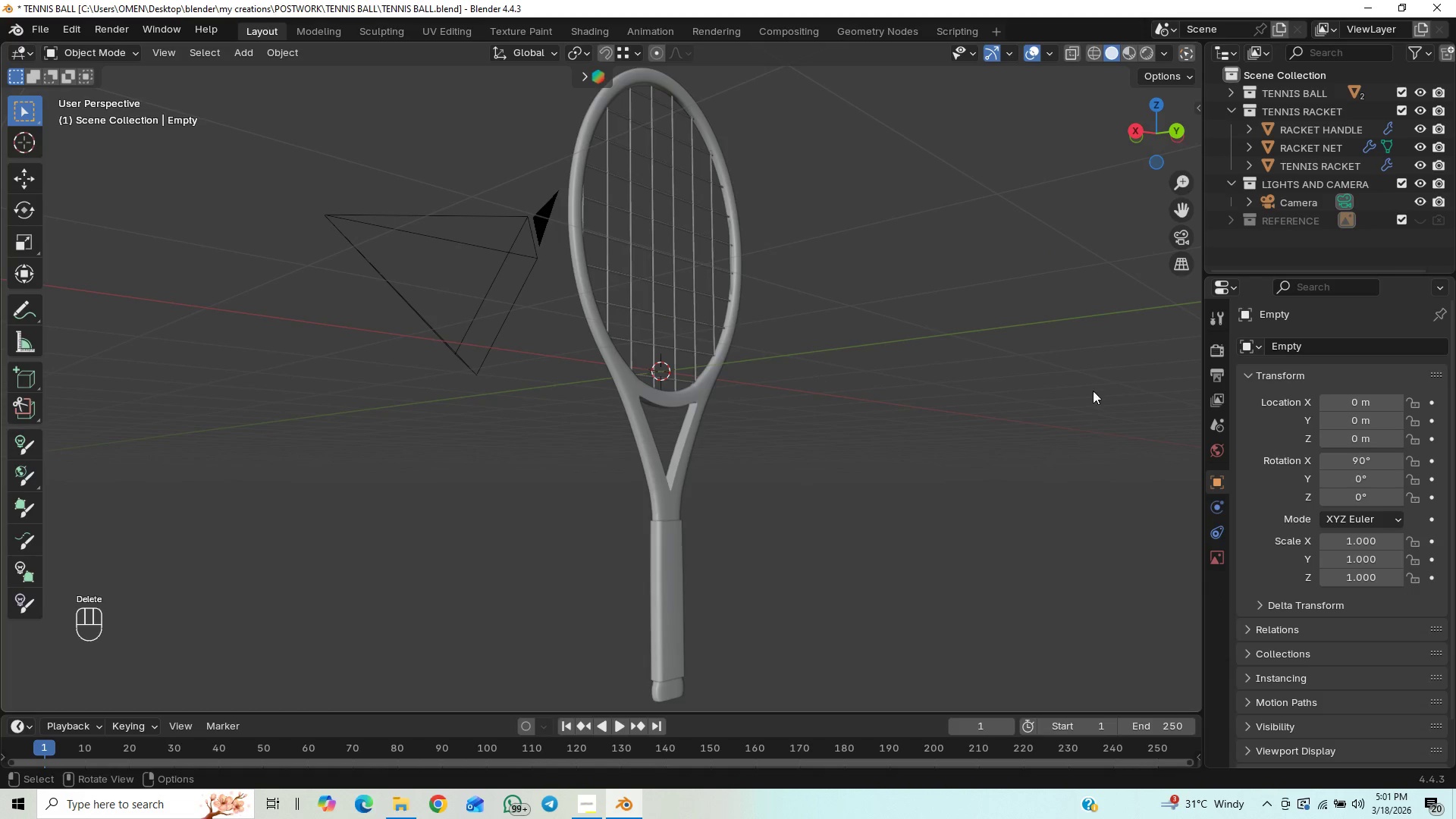 
scroll: coordinate [1056, 501], scroll_direction: down, amount: 8.0
 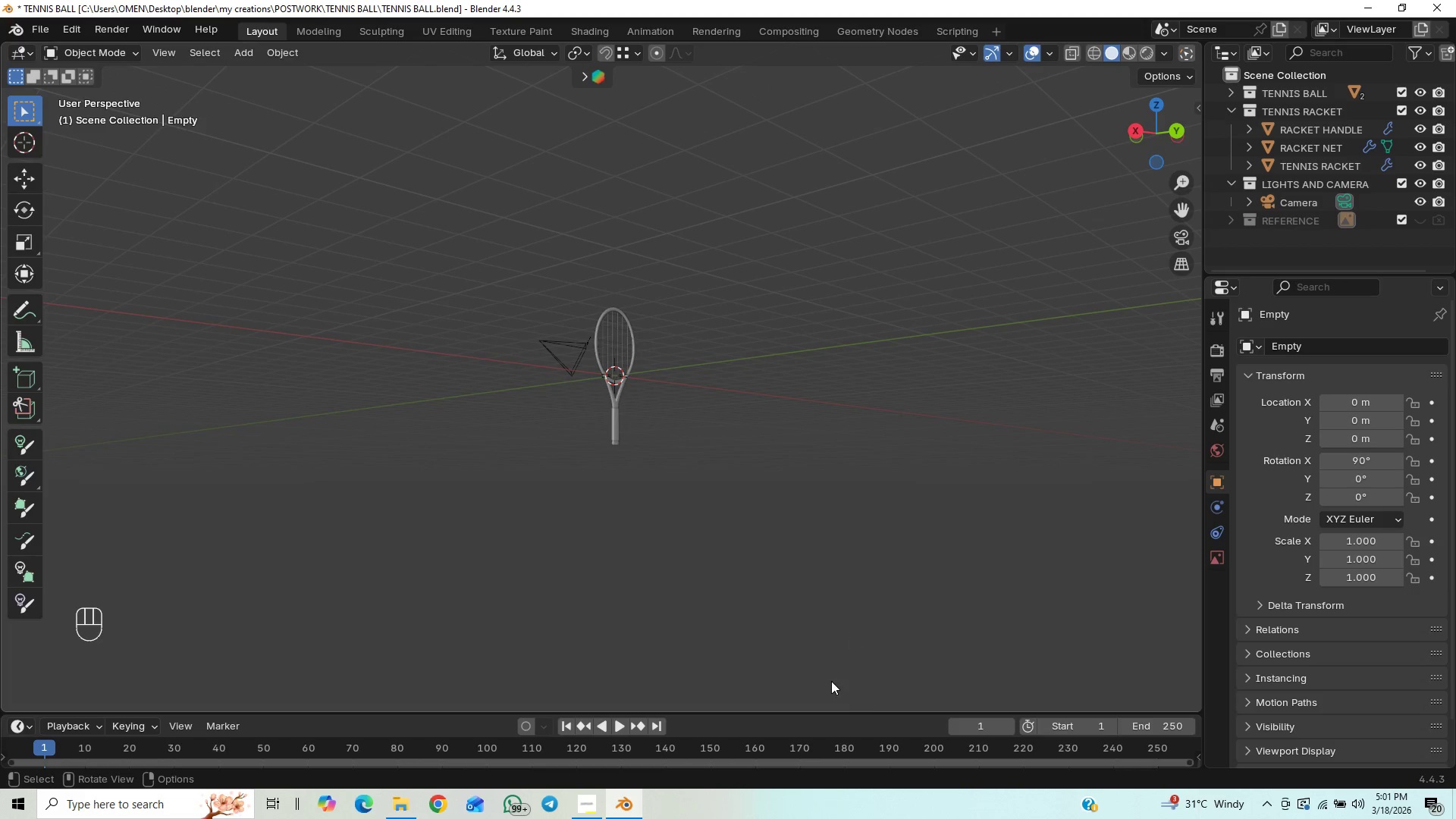 
scroll: coordinate [862, 473], scroll_direction: up, amount: 5.0
 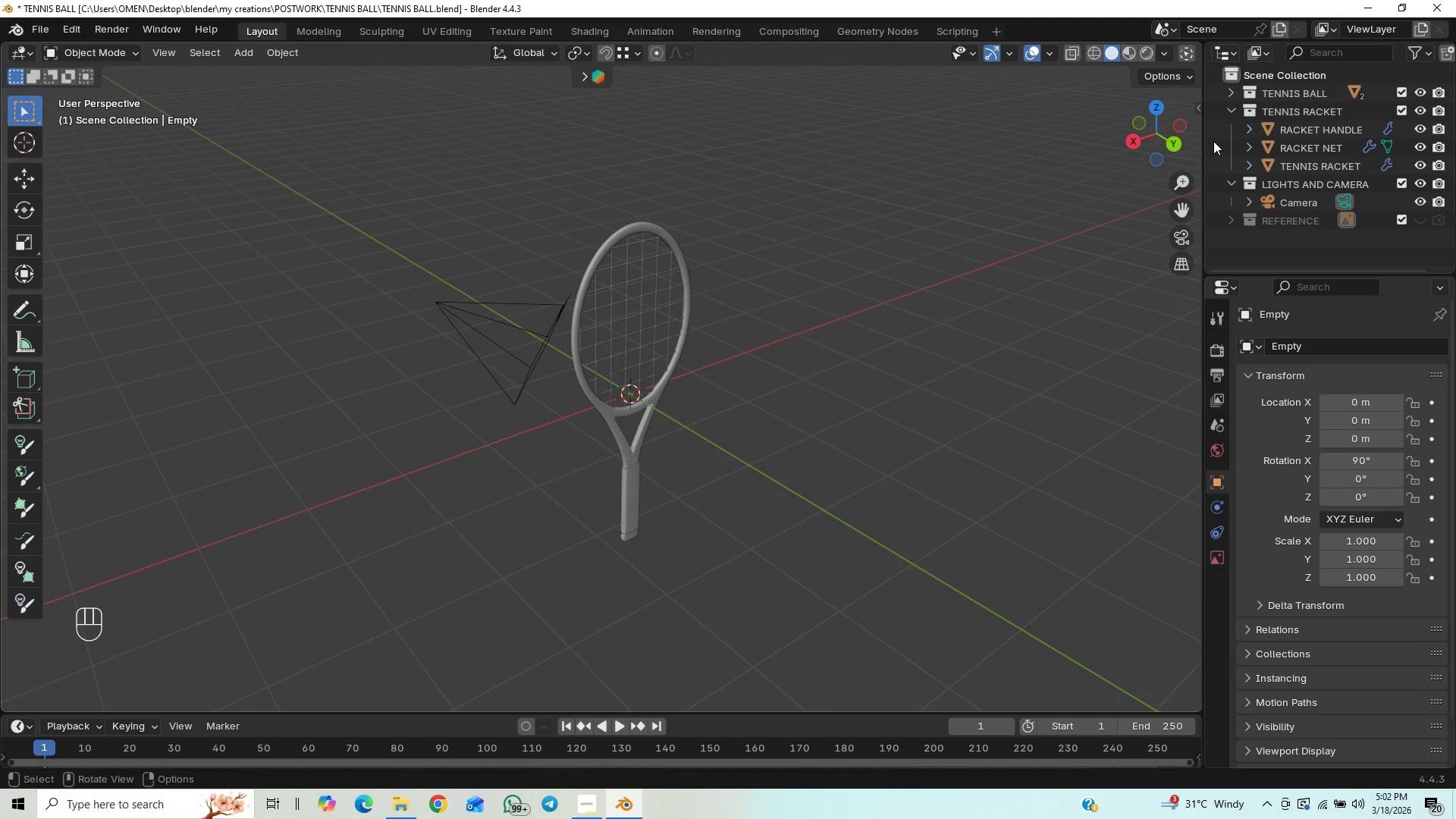 
left_click([1268, 80])
 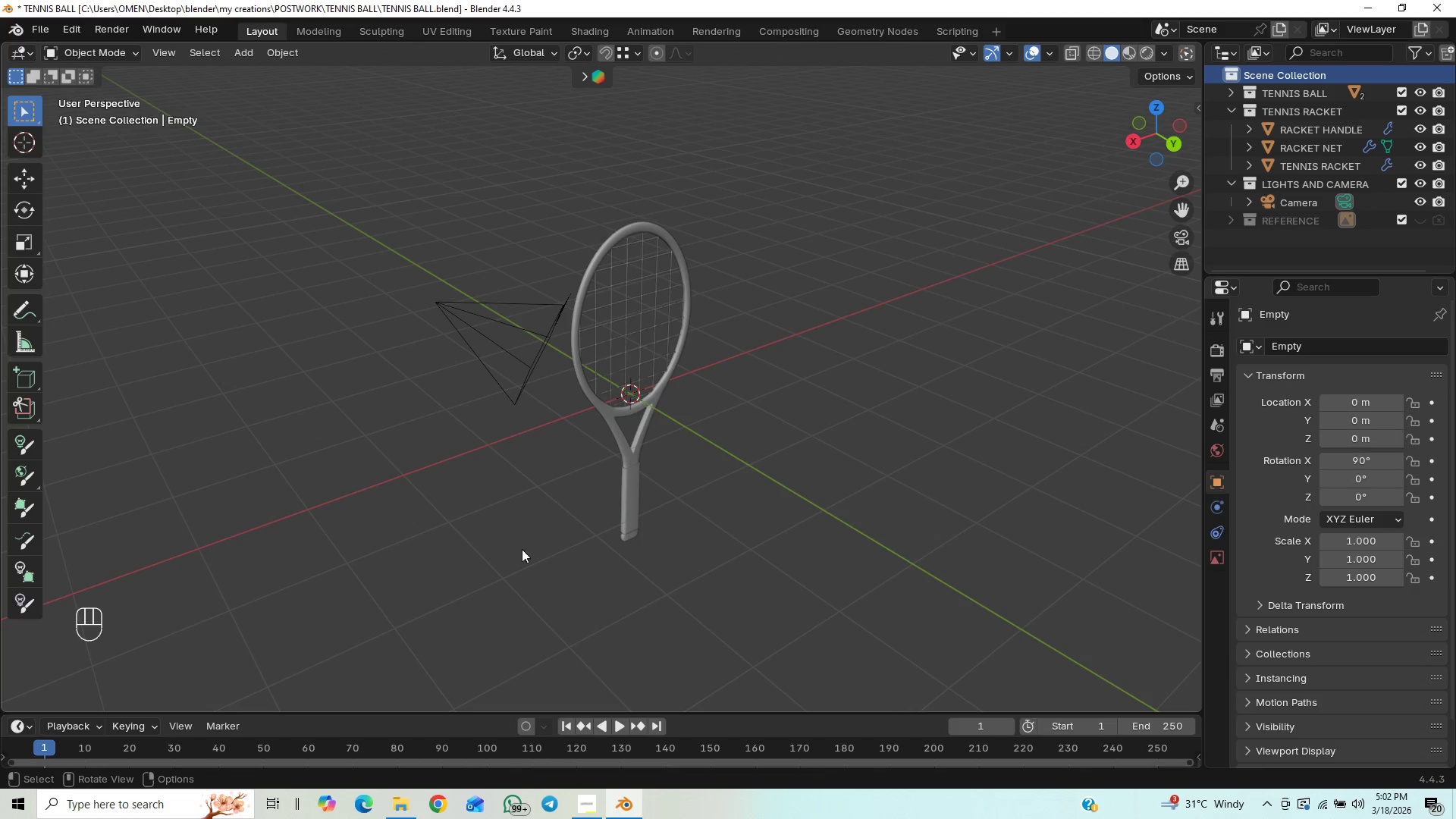 
wait(6.94)
 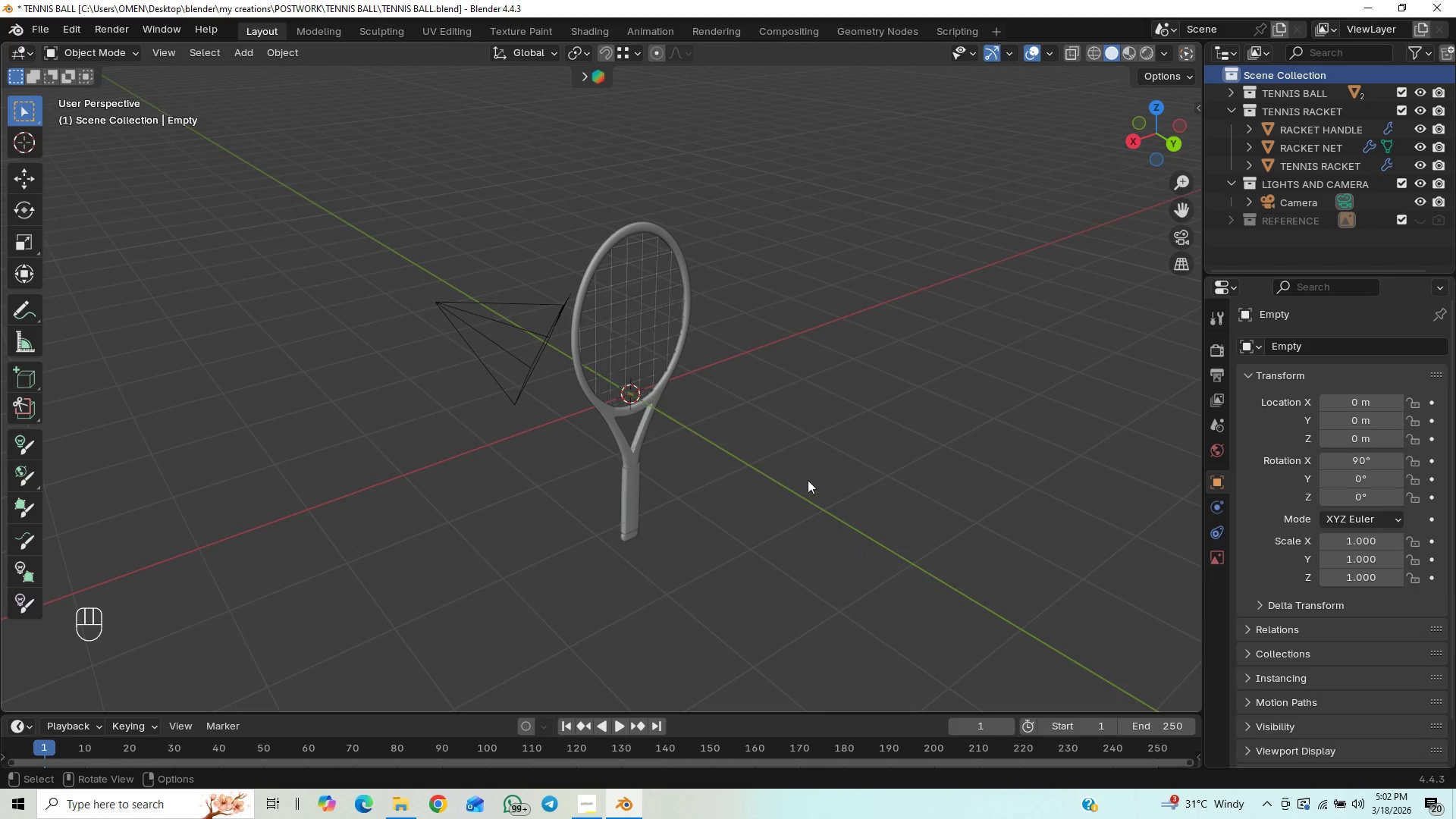 
left_click([1129, 55])
 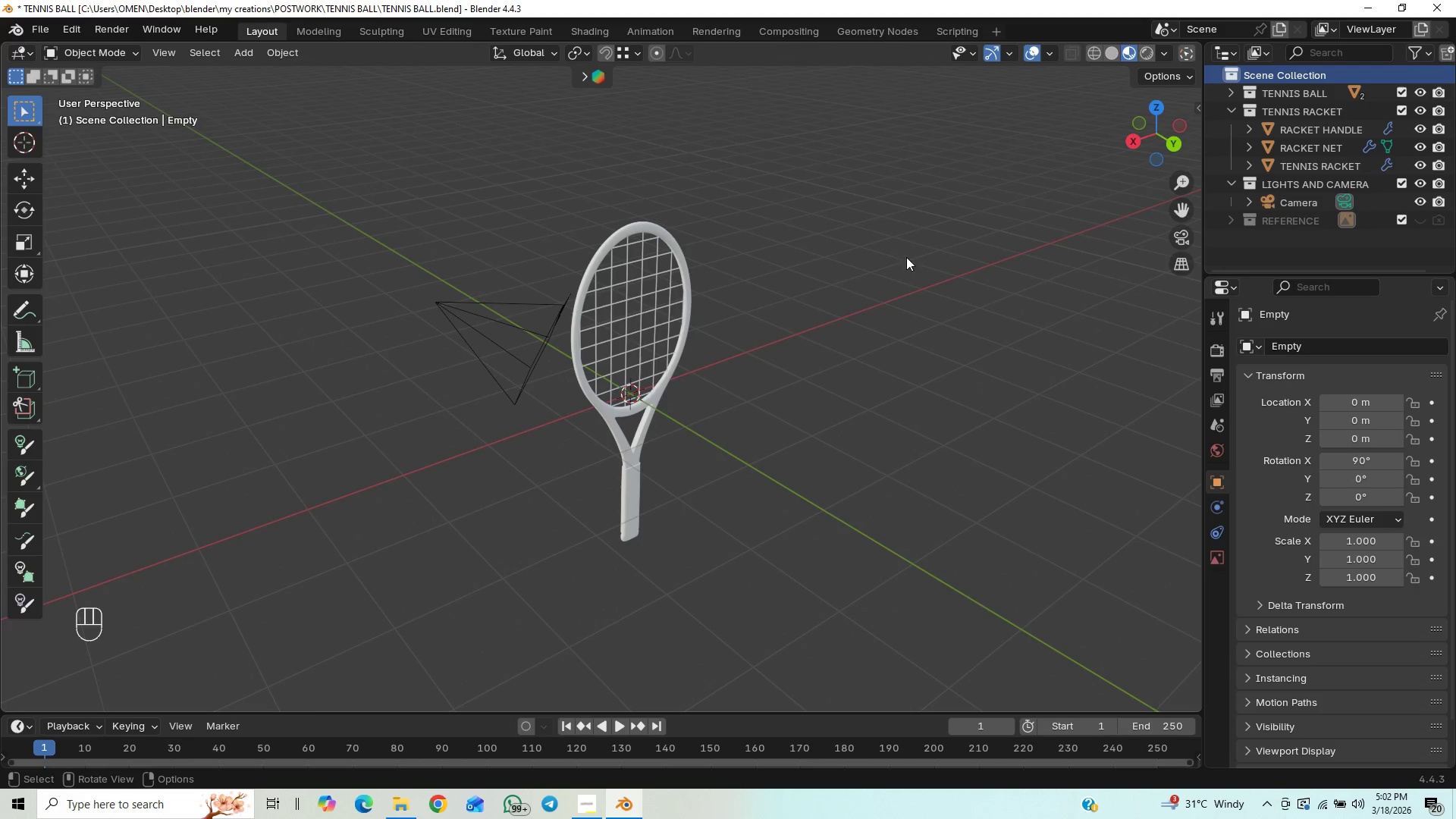 
scroll: coordinate [834, 397], scroll_direction: up, amount: 4.0
 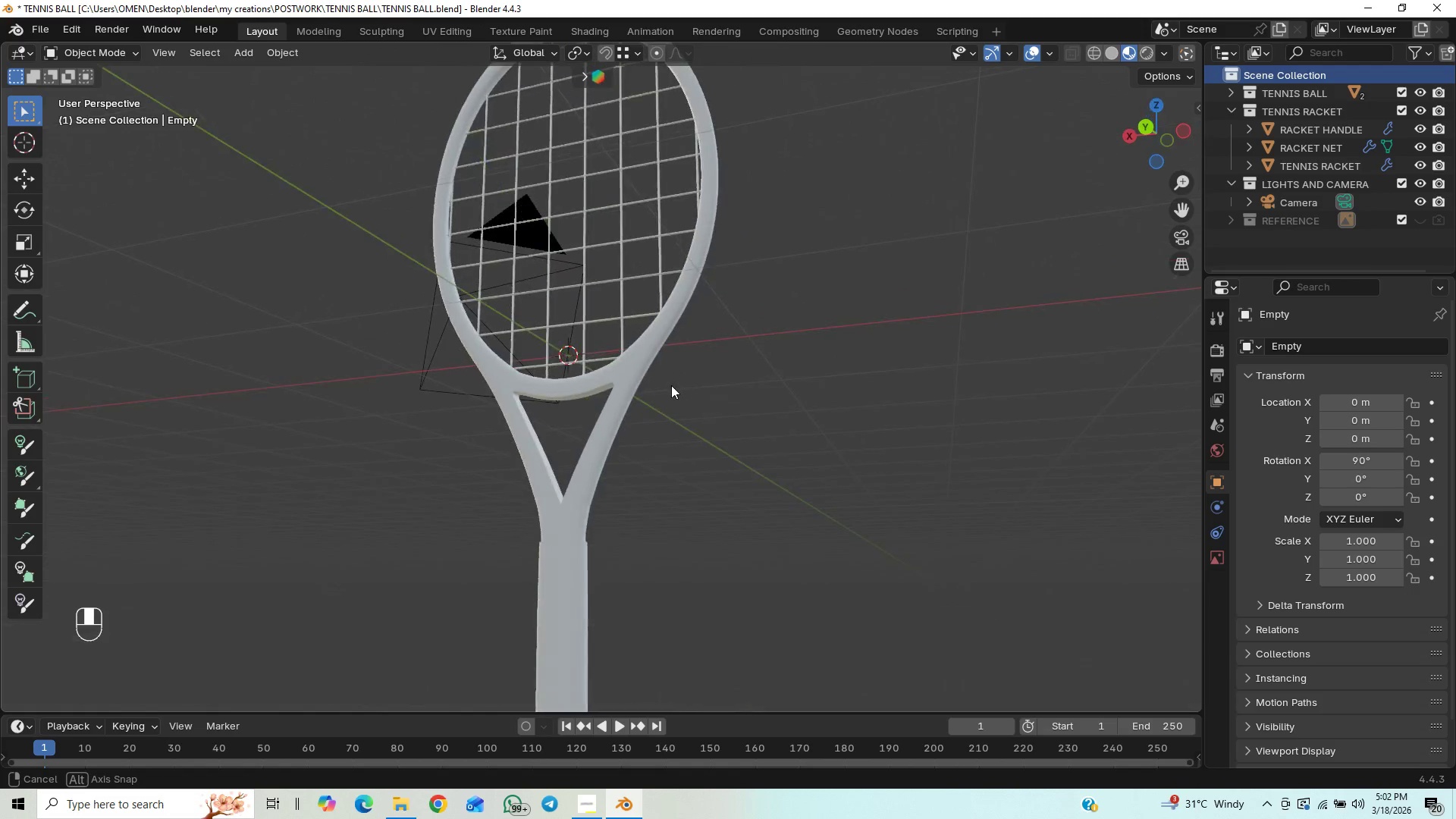 
scroll: coordinate [632, 509], scroll_direction: down, amount: 1.0
 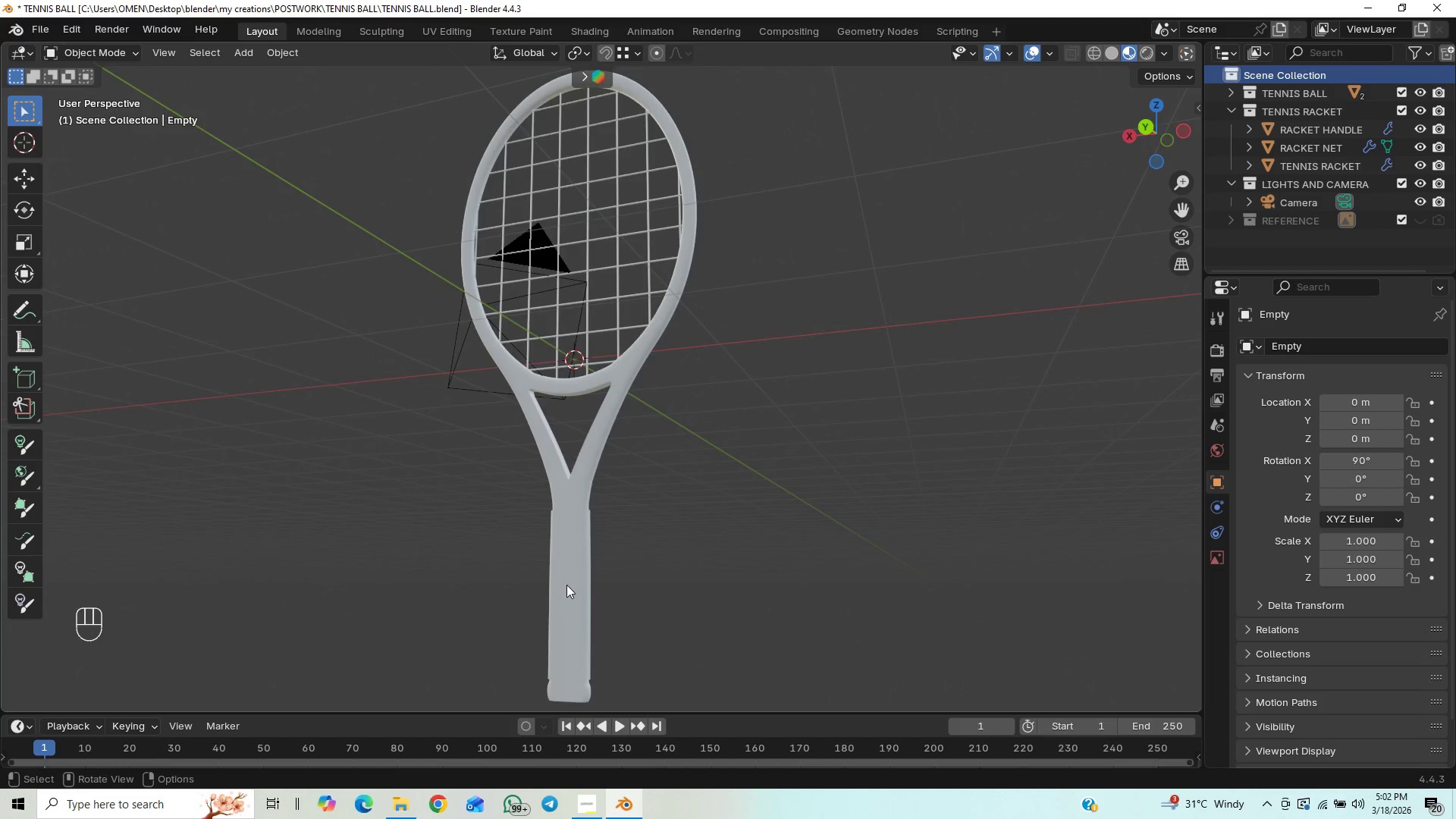 
left_click([566, 585])
 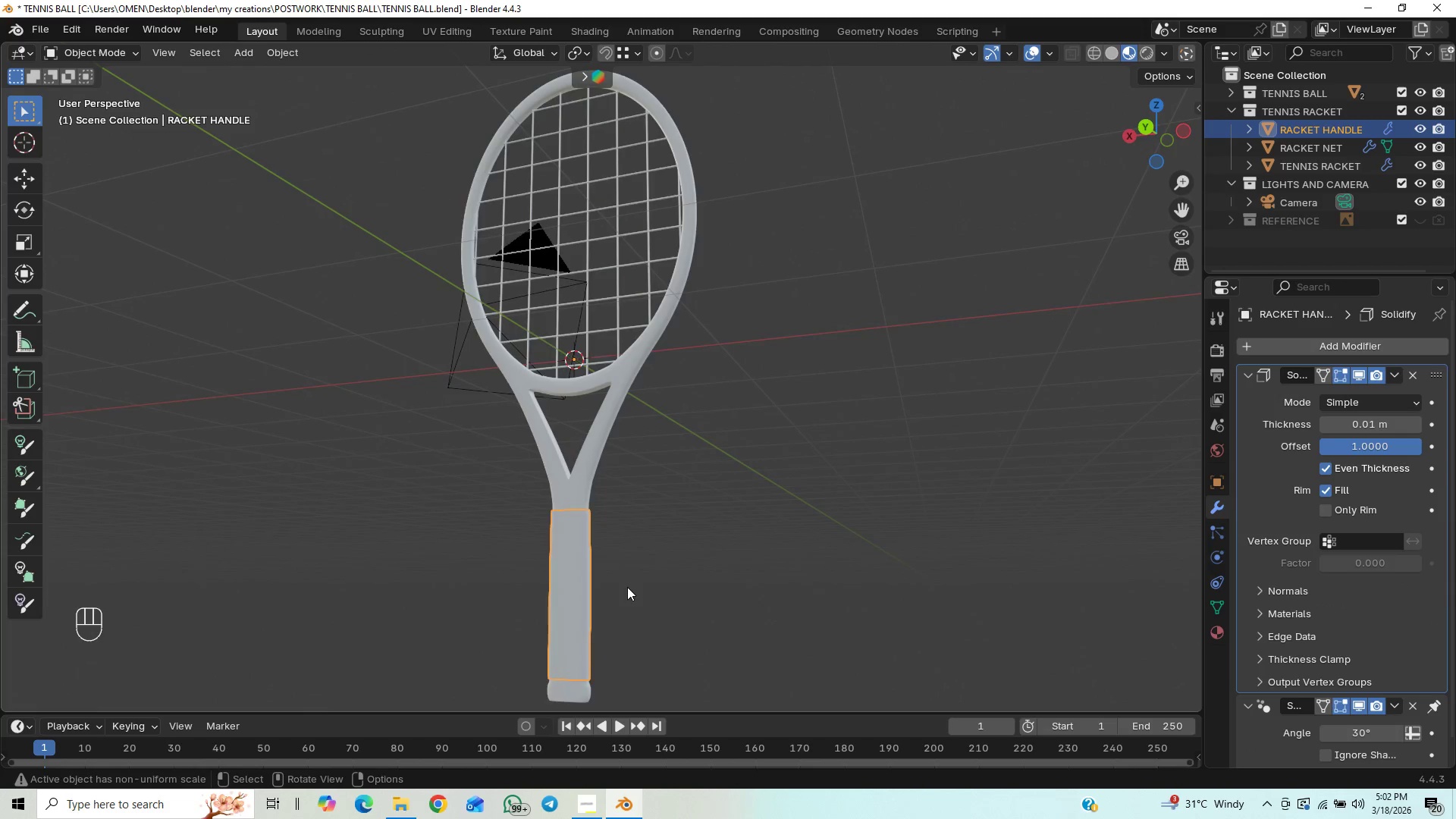 
scroll: coordinate [627, 587], scroll_direction: down, amount: 1.0
 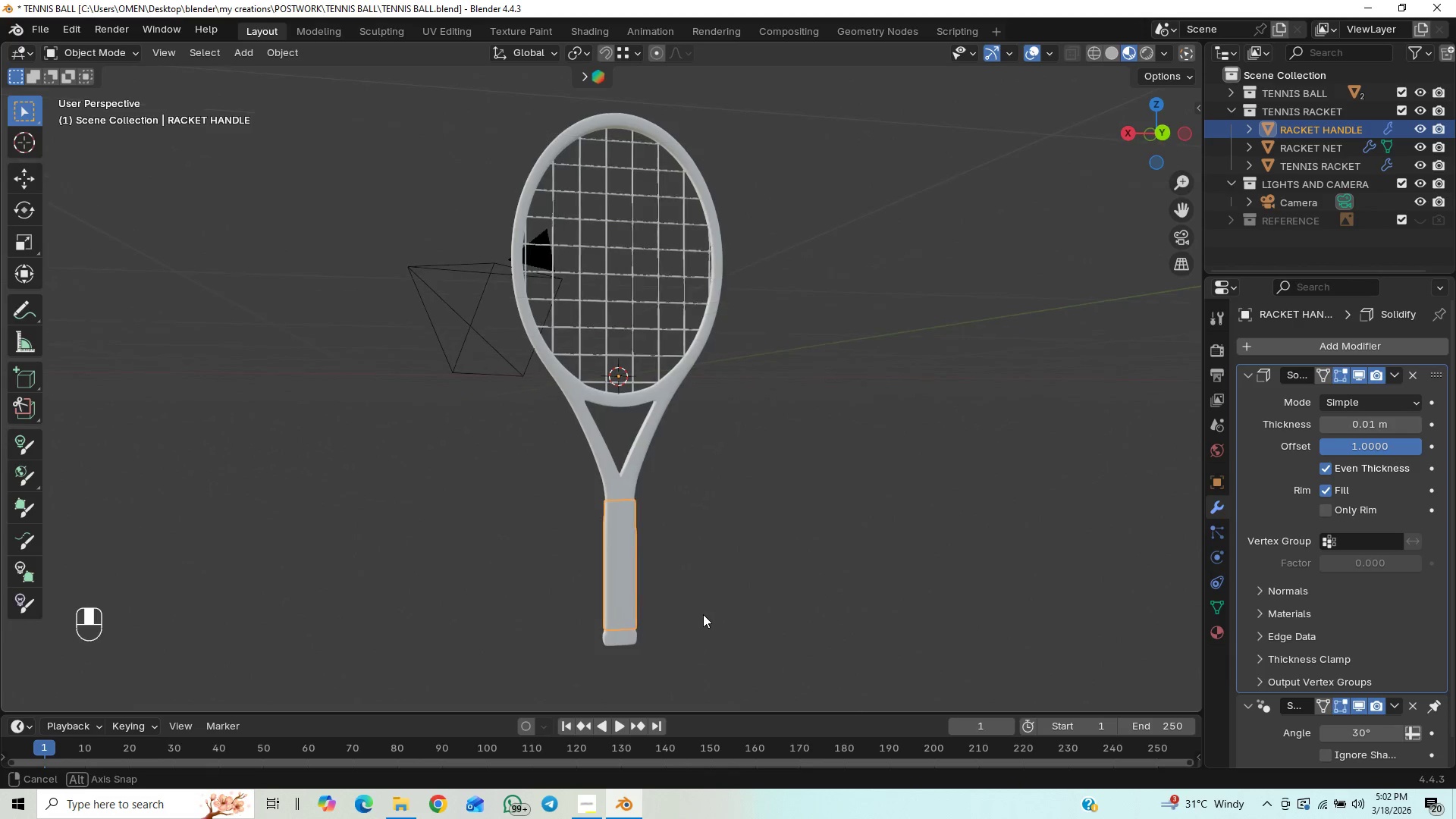 
wait(5.25)
 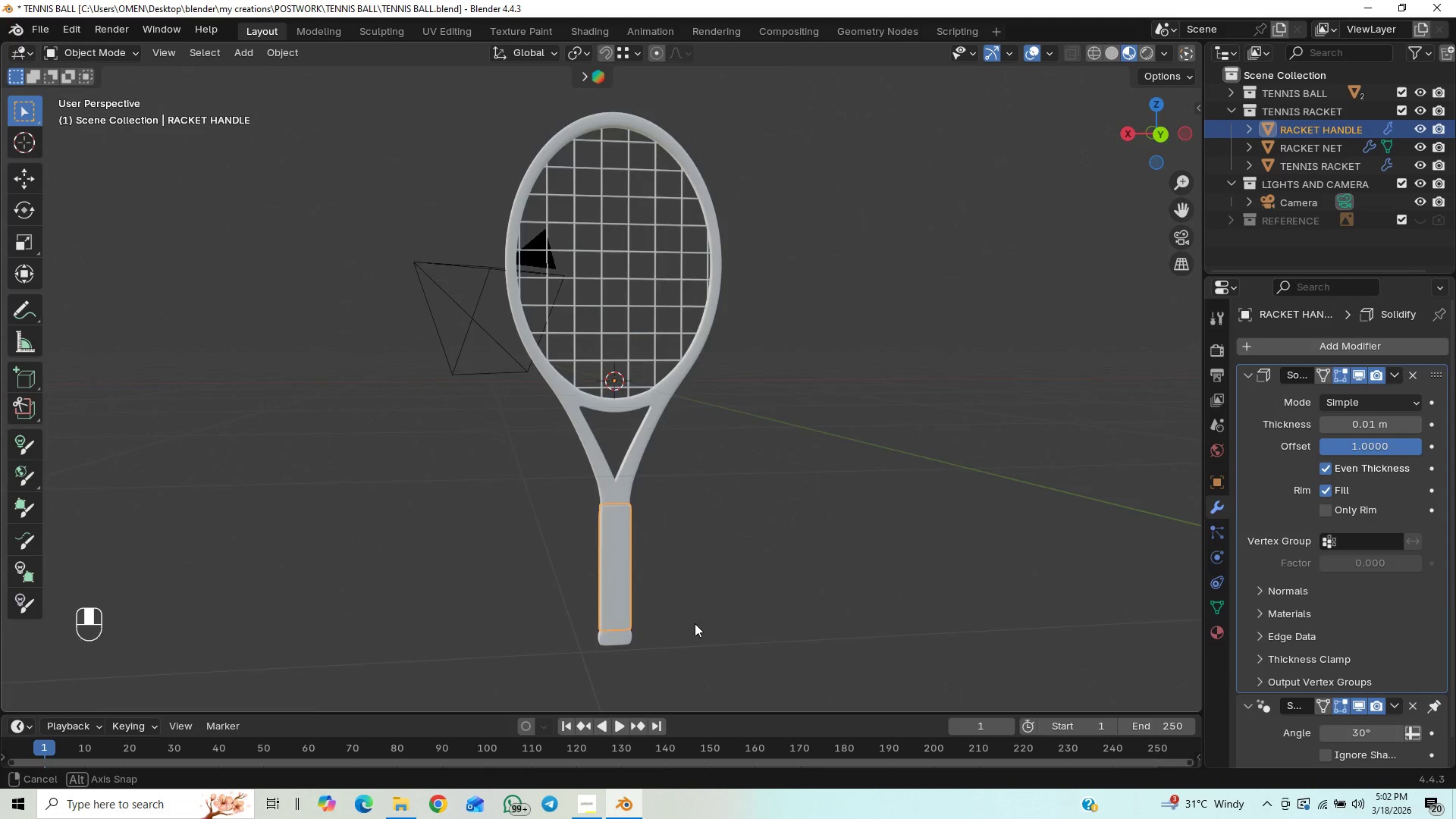 
scroll: coordinate [778, 564], scroll_direction: down, amount: 3.0
 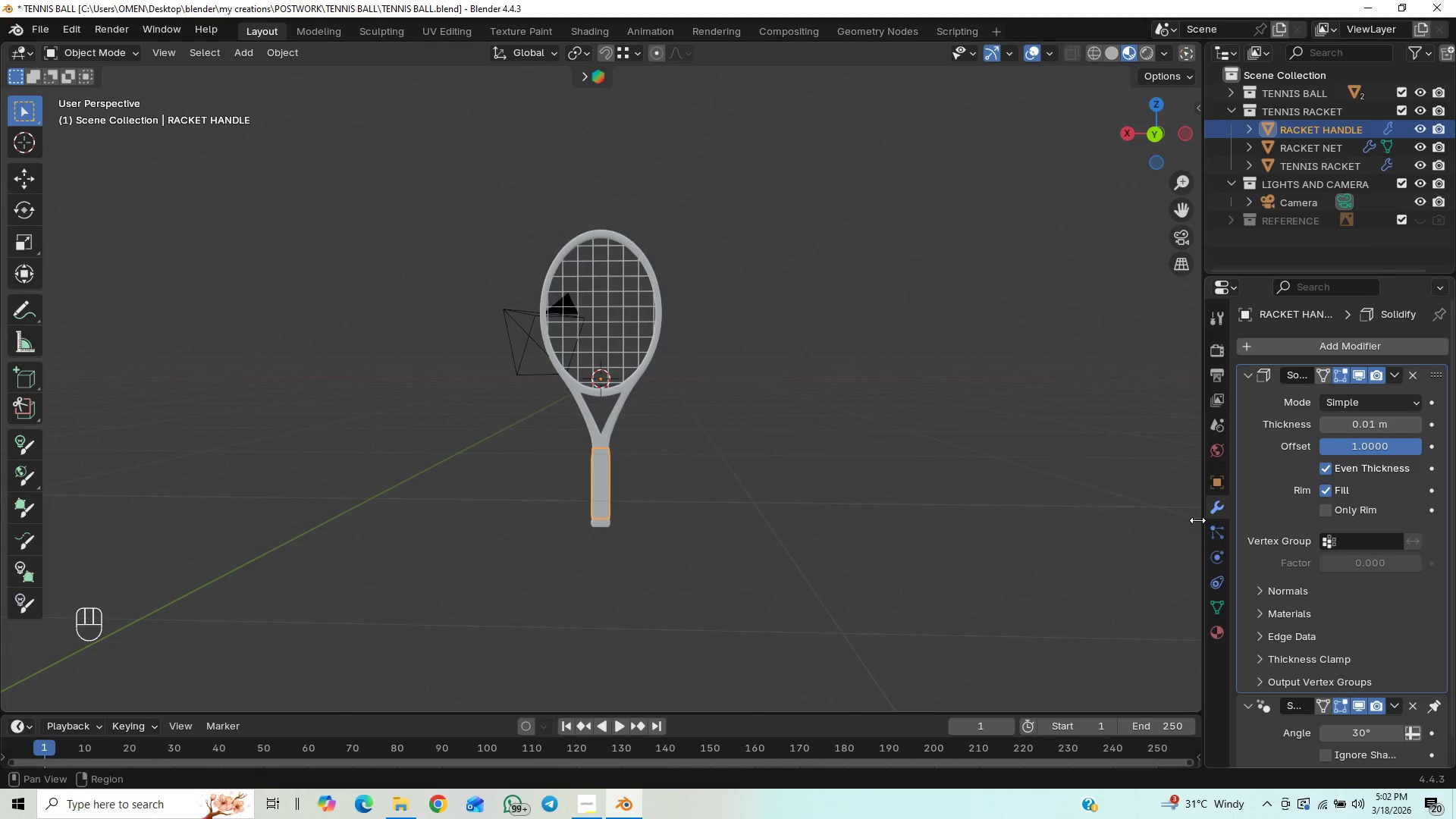 
scroll: coordinate [825, 495], scroll_direction: up, amount: 2.0
 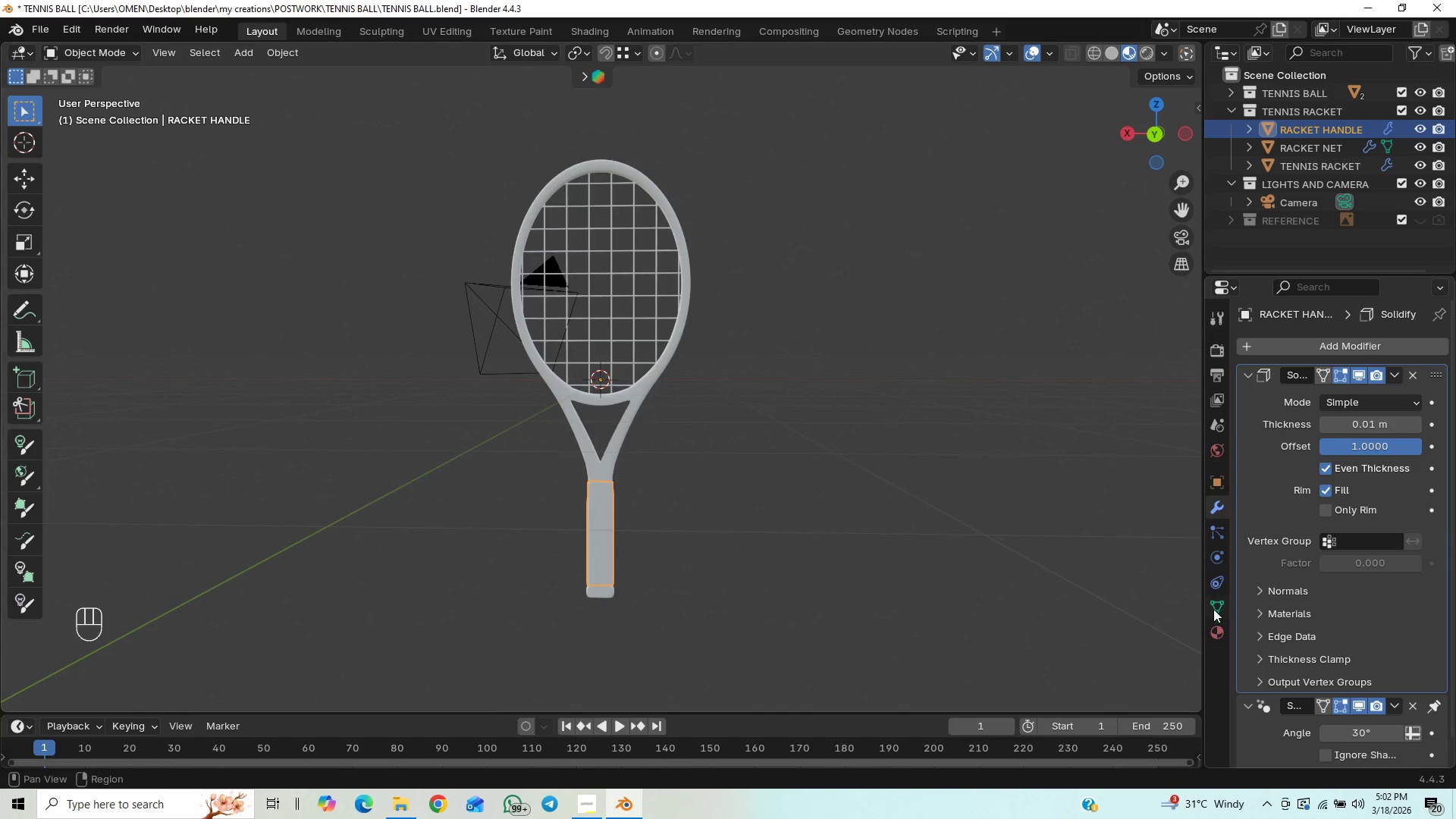 
left_click([1216, 629])
 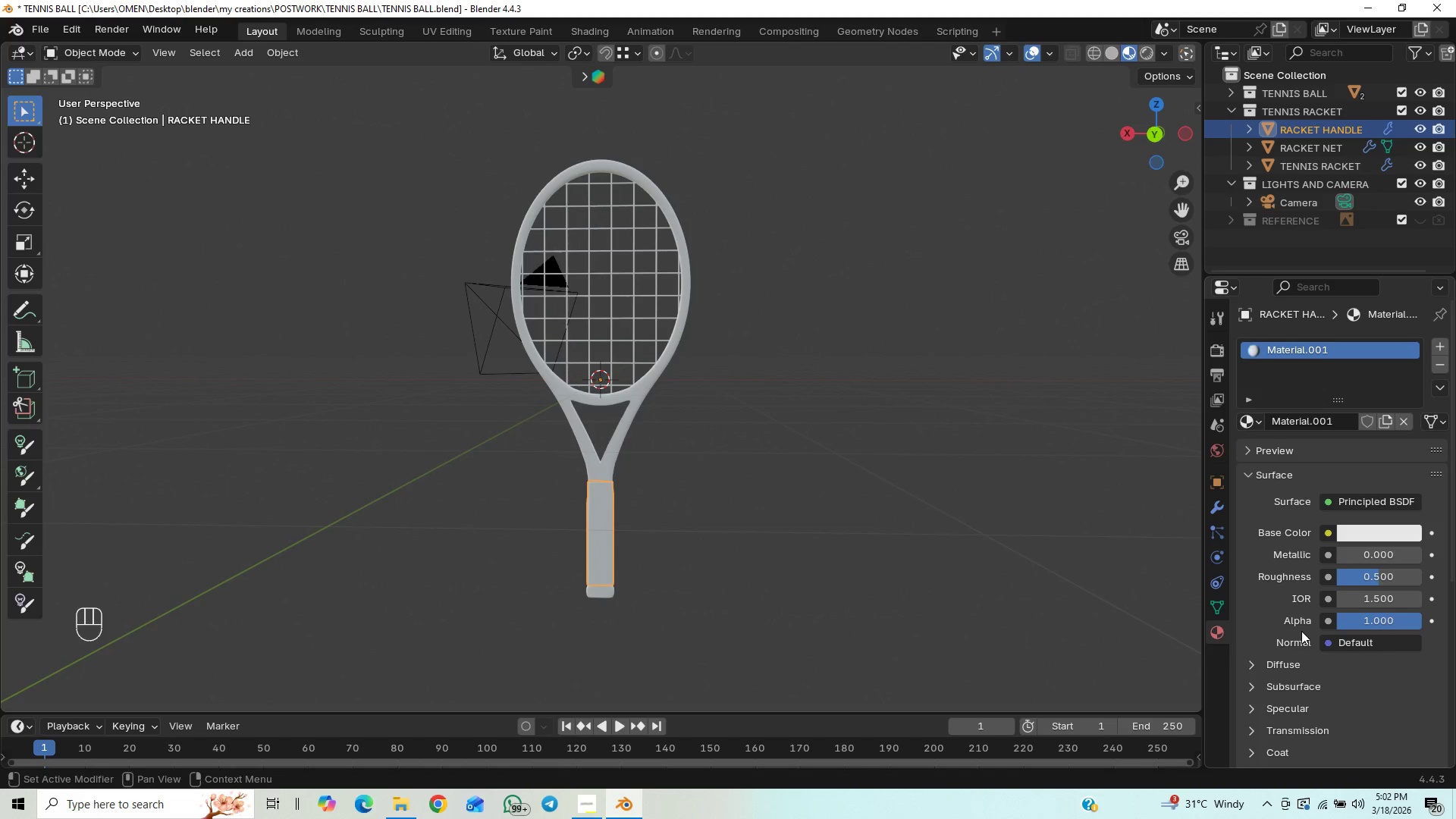 
left_click([1383, 535])
 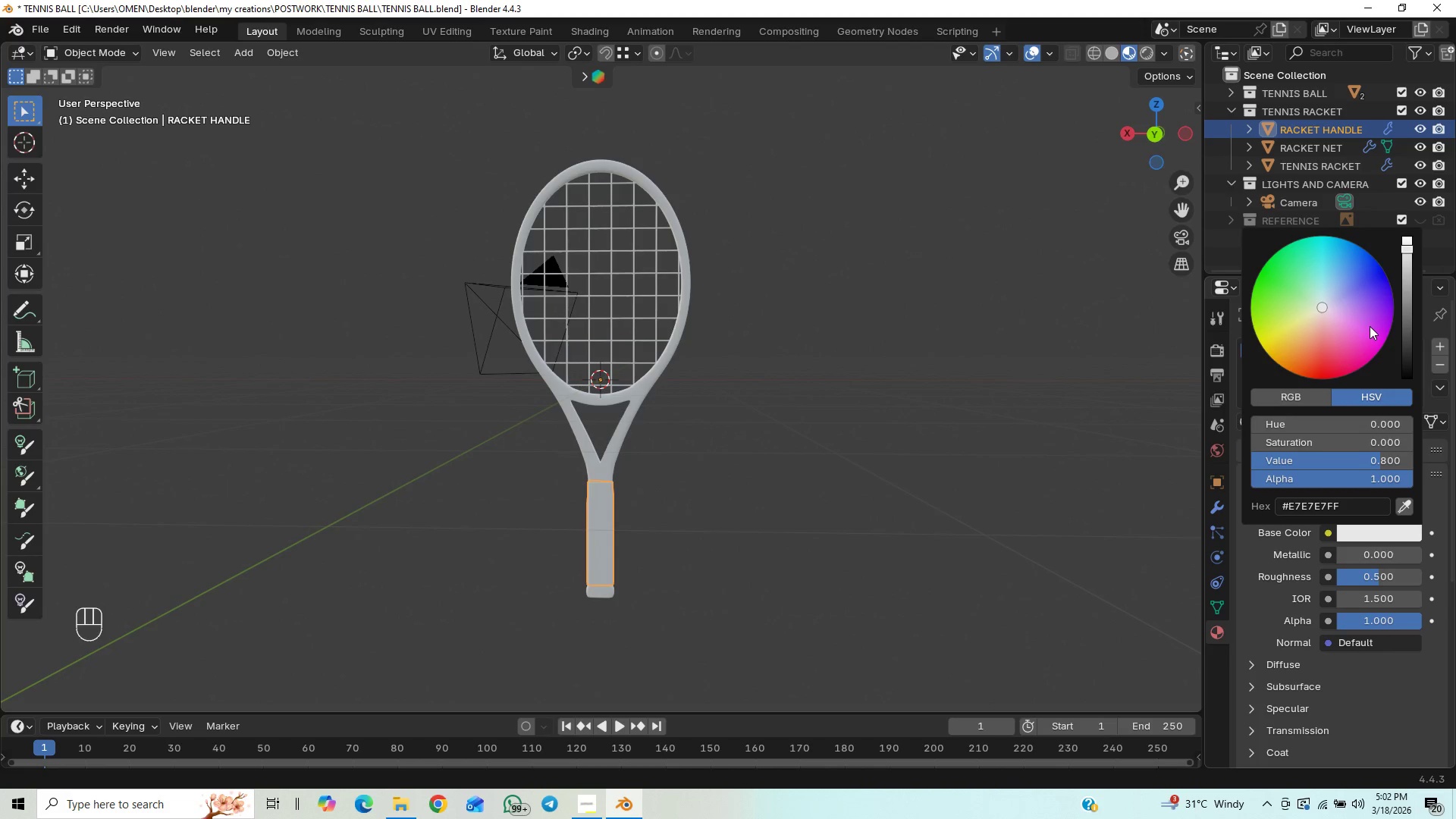 
left_click_drag(start_coordinate=[1318, 331], to_coordinate=[1324, 257])
 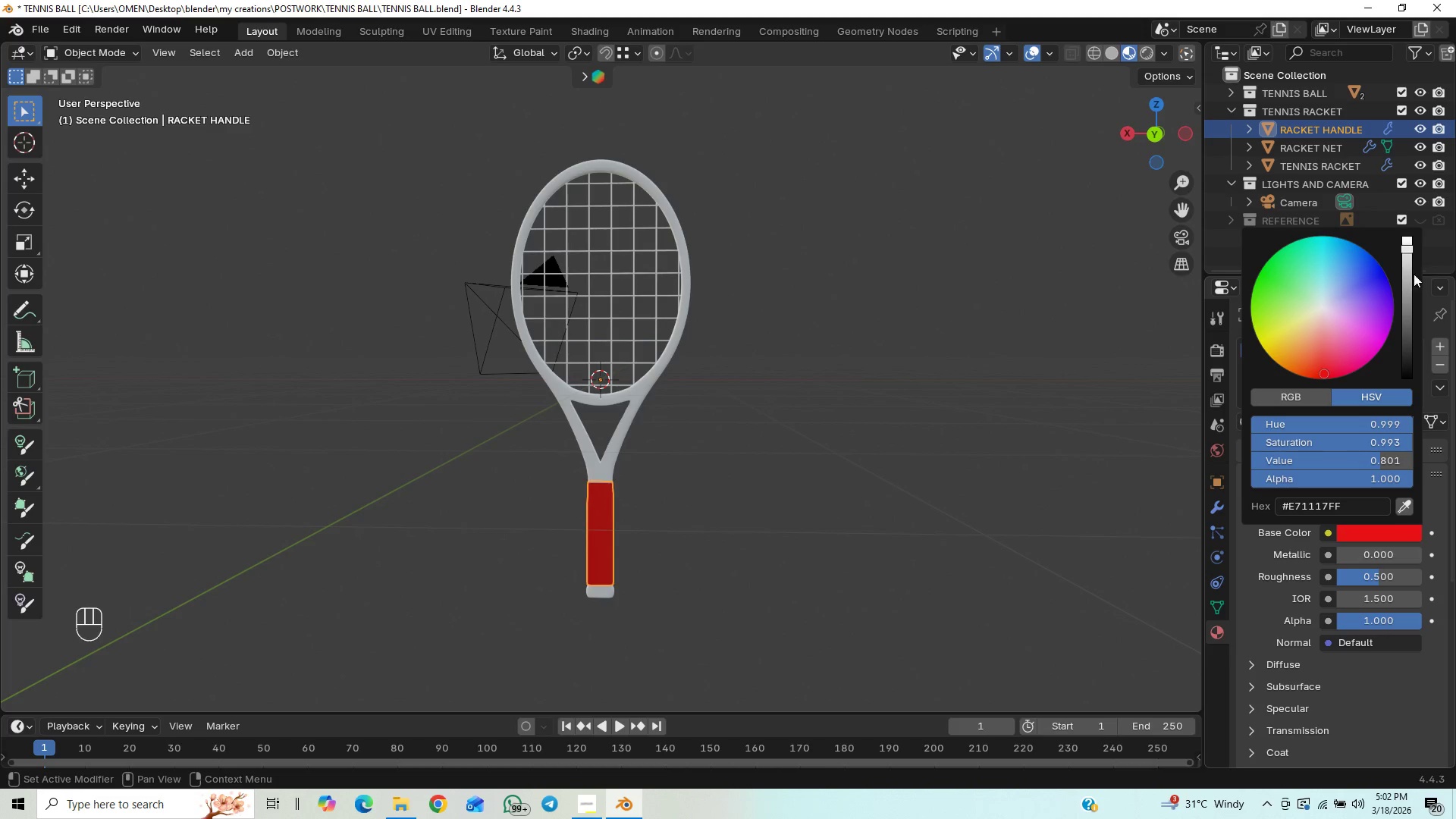 
left_click_drag(start_coordinate=[1411, 269], to_coordinate=[1410, 276])
 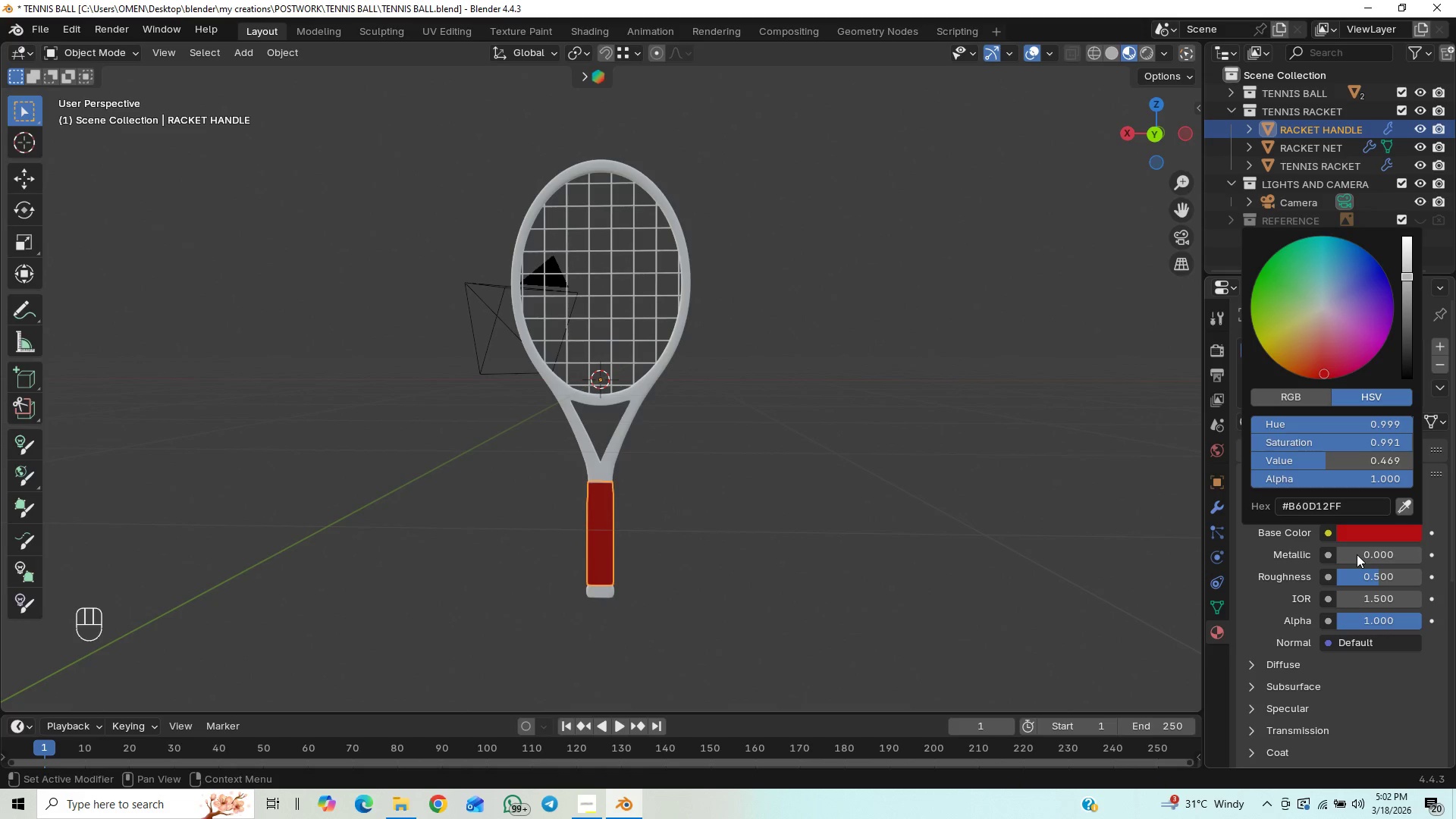 
mouse_move([1352, 571])
 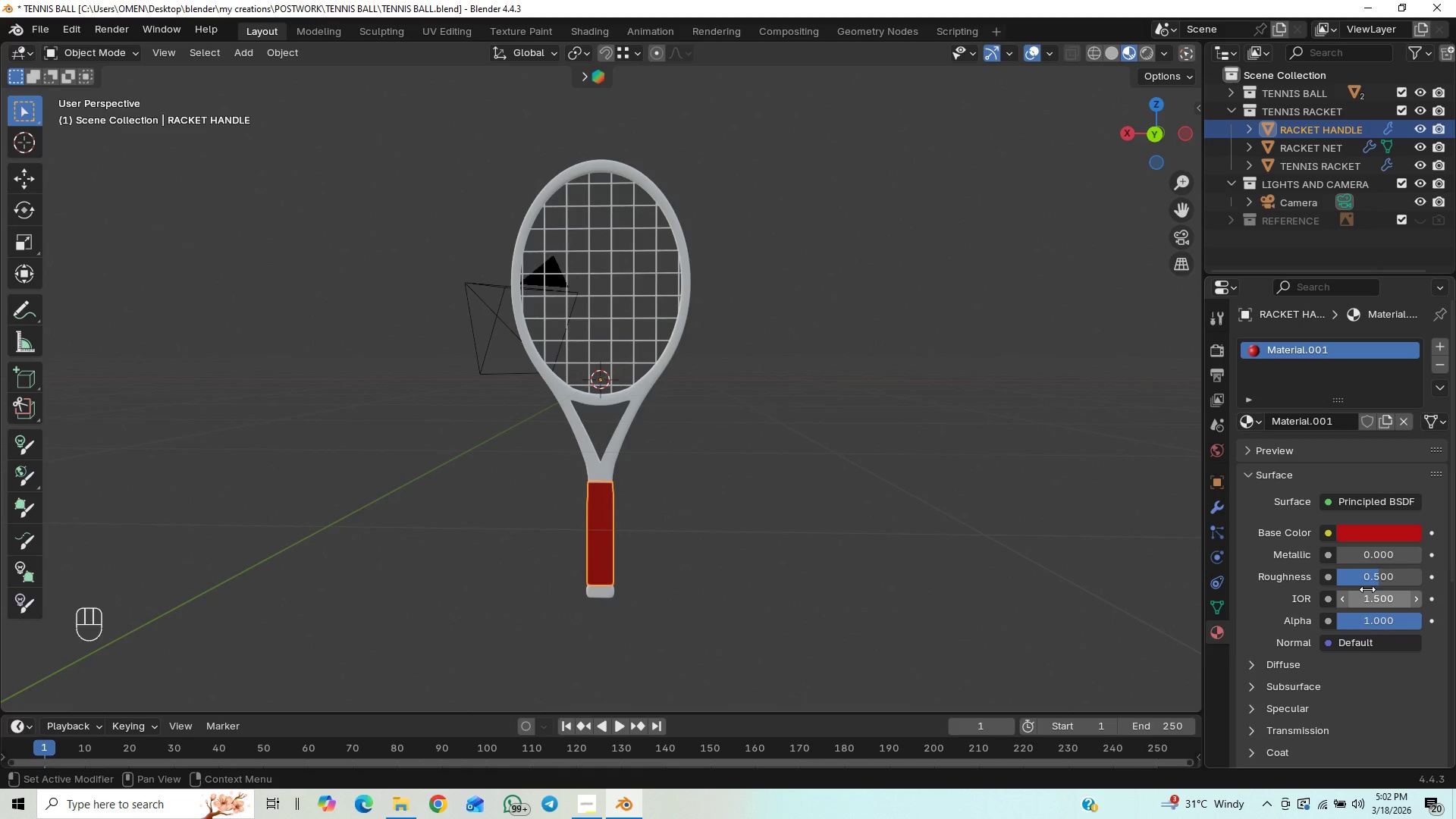 
left_click_drag(start_coordinate=[1376, 575], to_coordinate=[187, 598])
 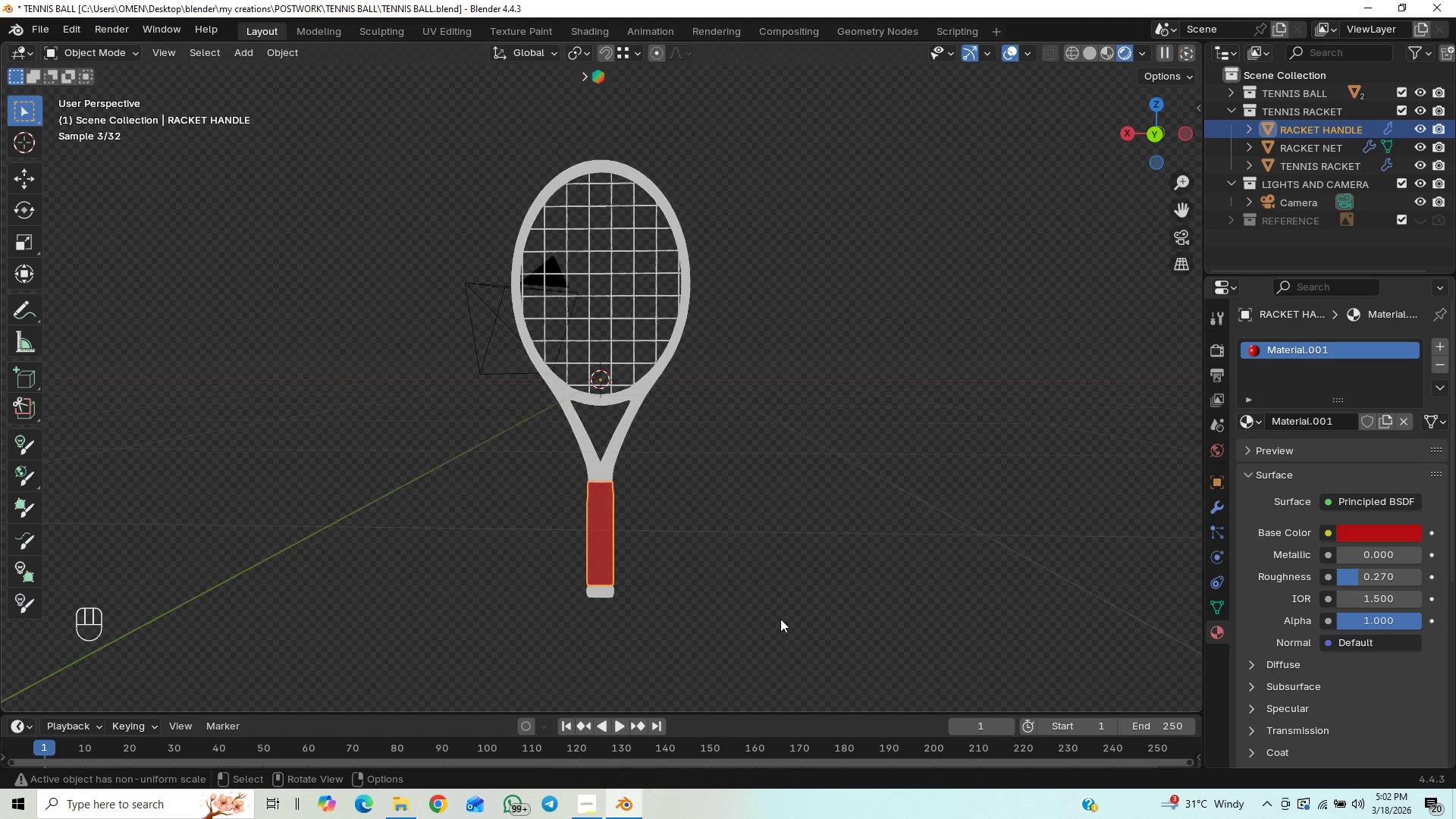 
wait(6.22)
 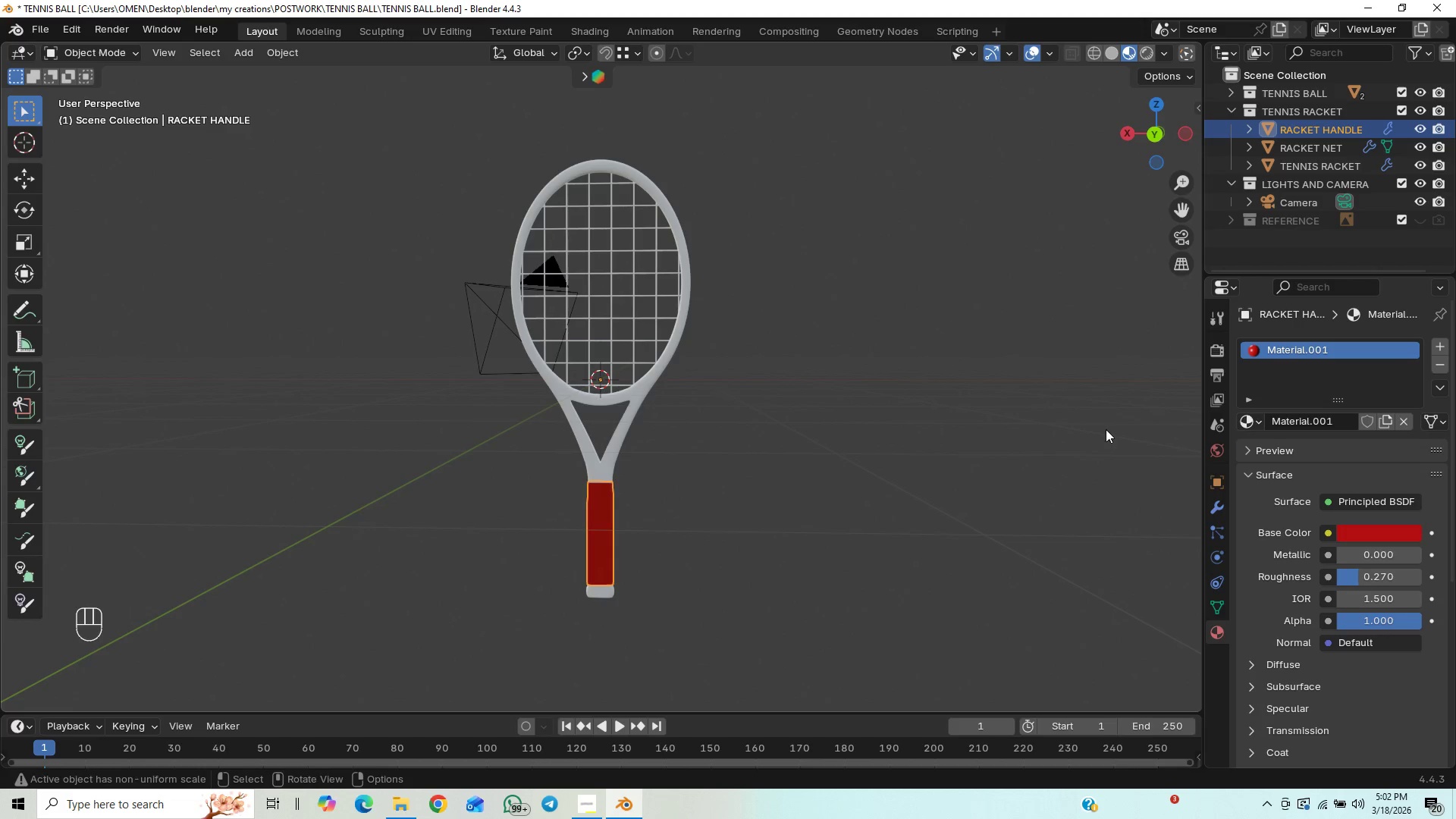 
hold_key(key=ShiftLeft, duration=0.73)
 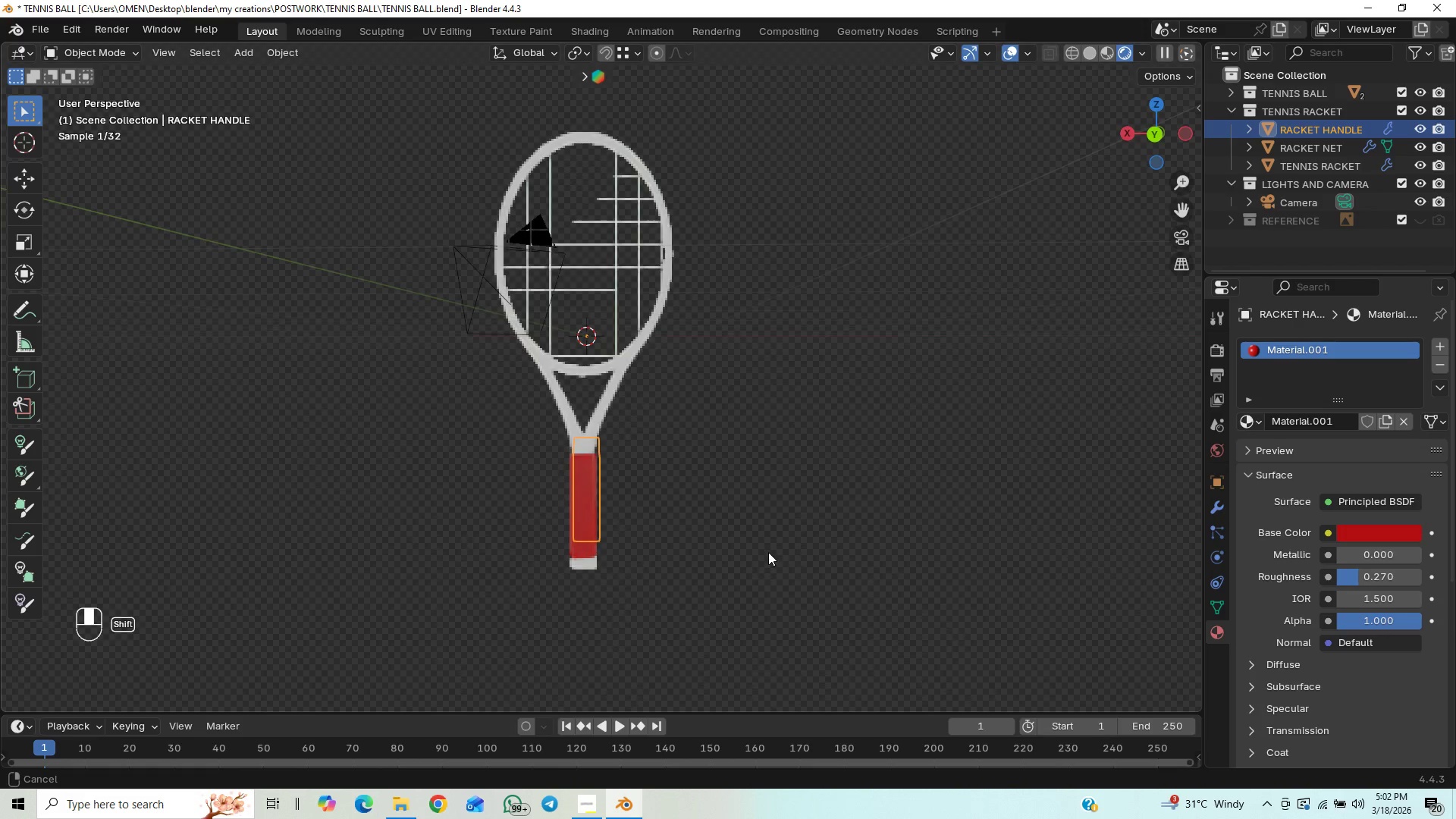 
hold_key(key=ControlLeft, duration=1.2)
 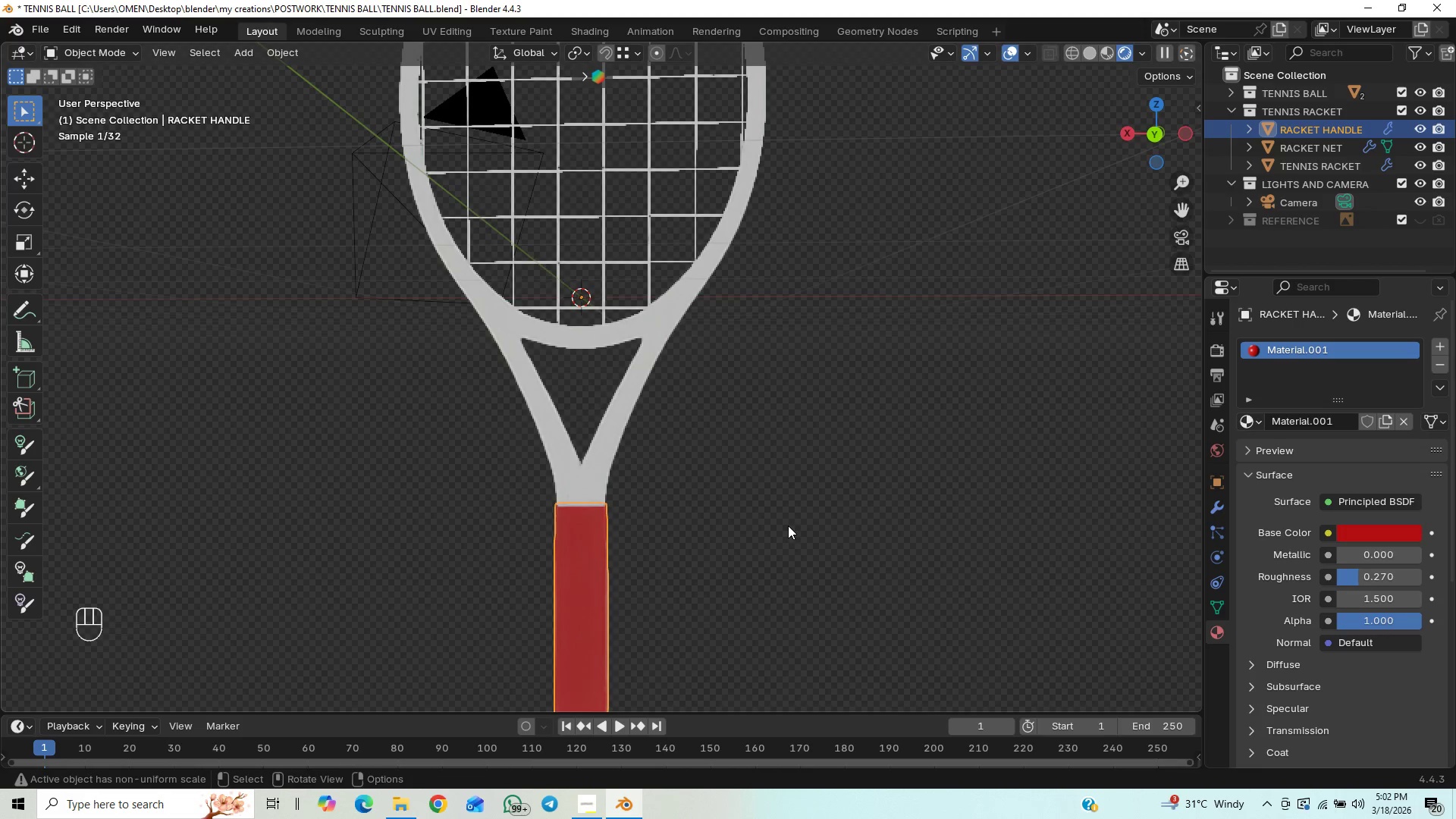 
hold_key(key=ShiftLeft, duration=0.92)
 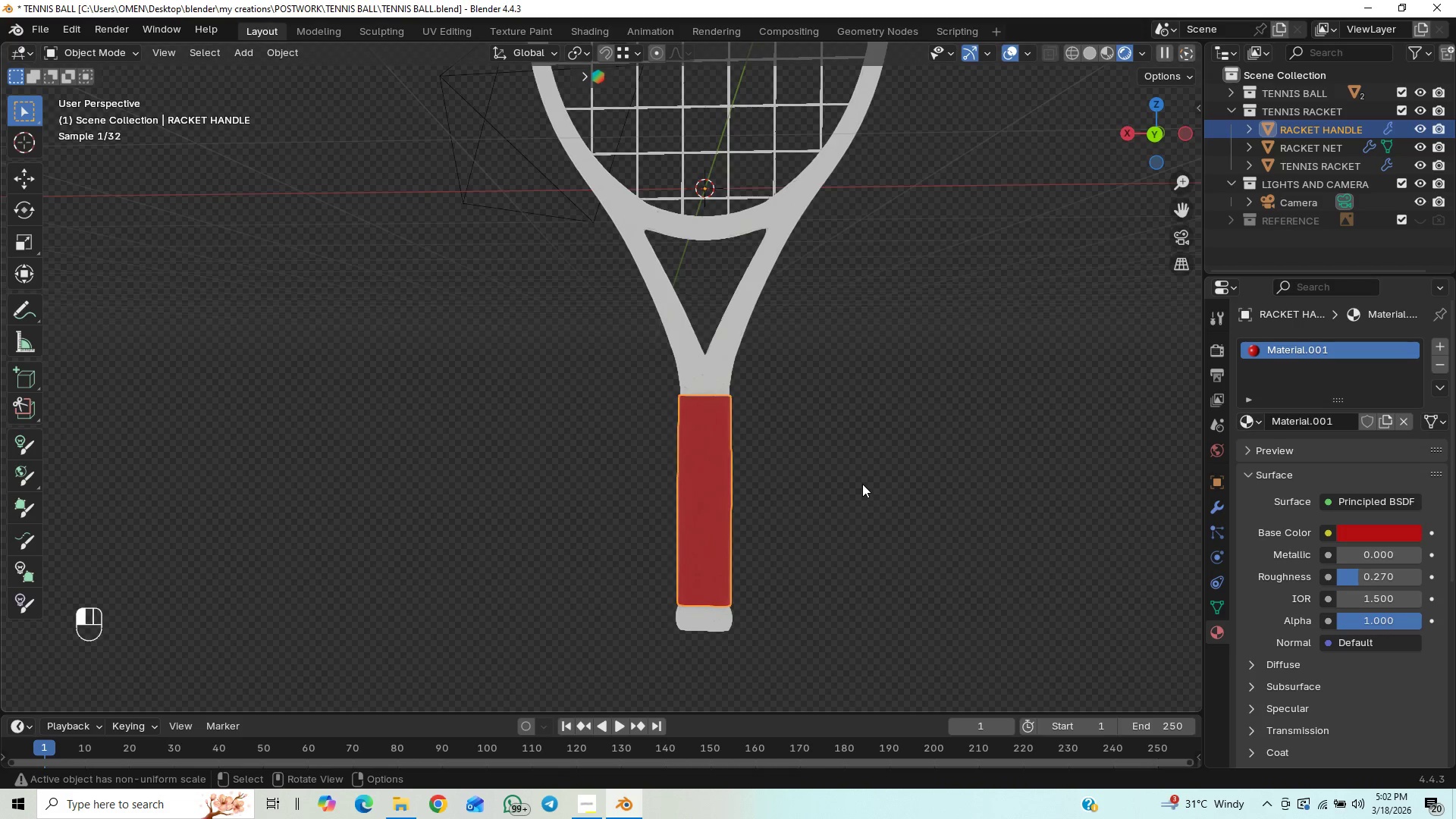 
left_click([862, 484])
 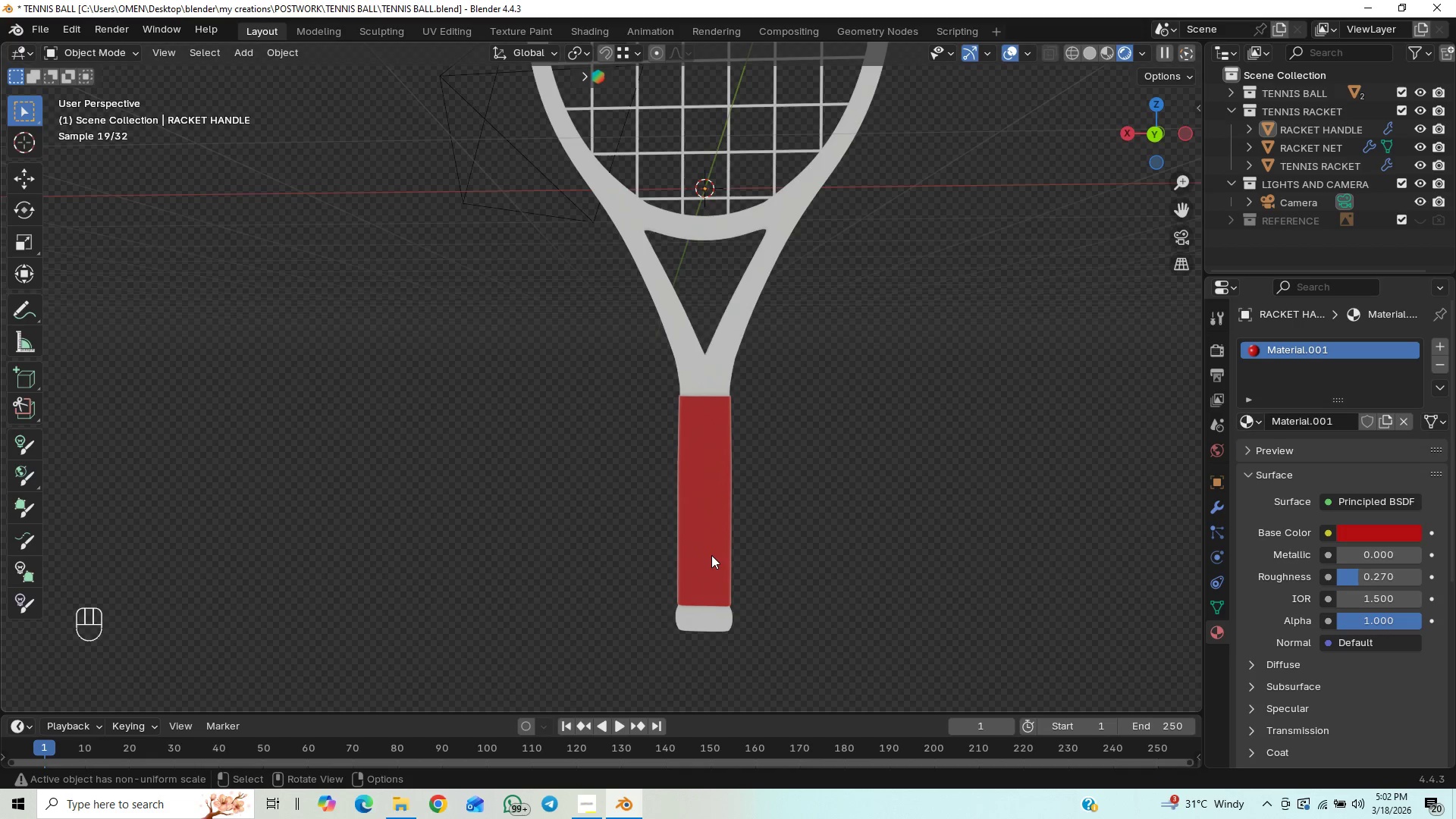 
scroll: coordinate [896, 428], scroll_direction: up, amount: 1.0
 